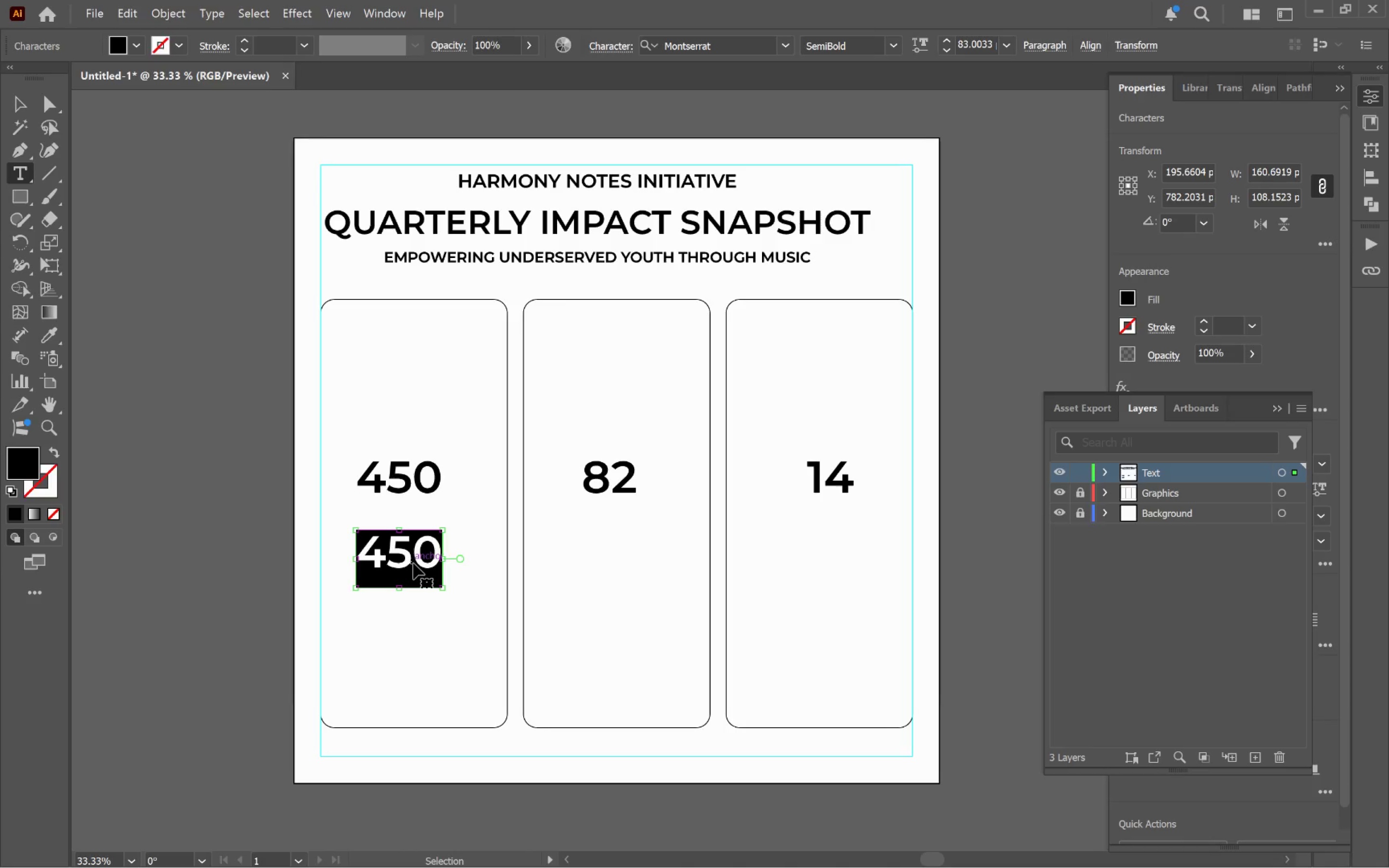 
key(Control+V)
 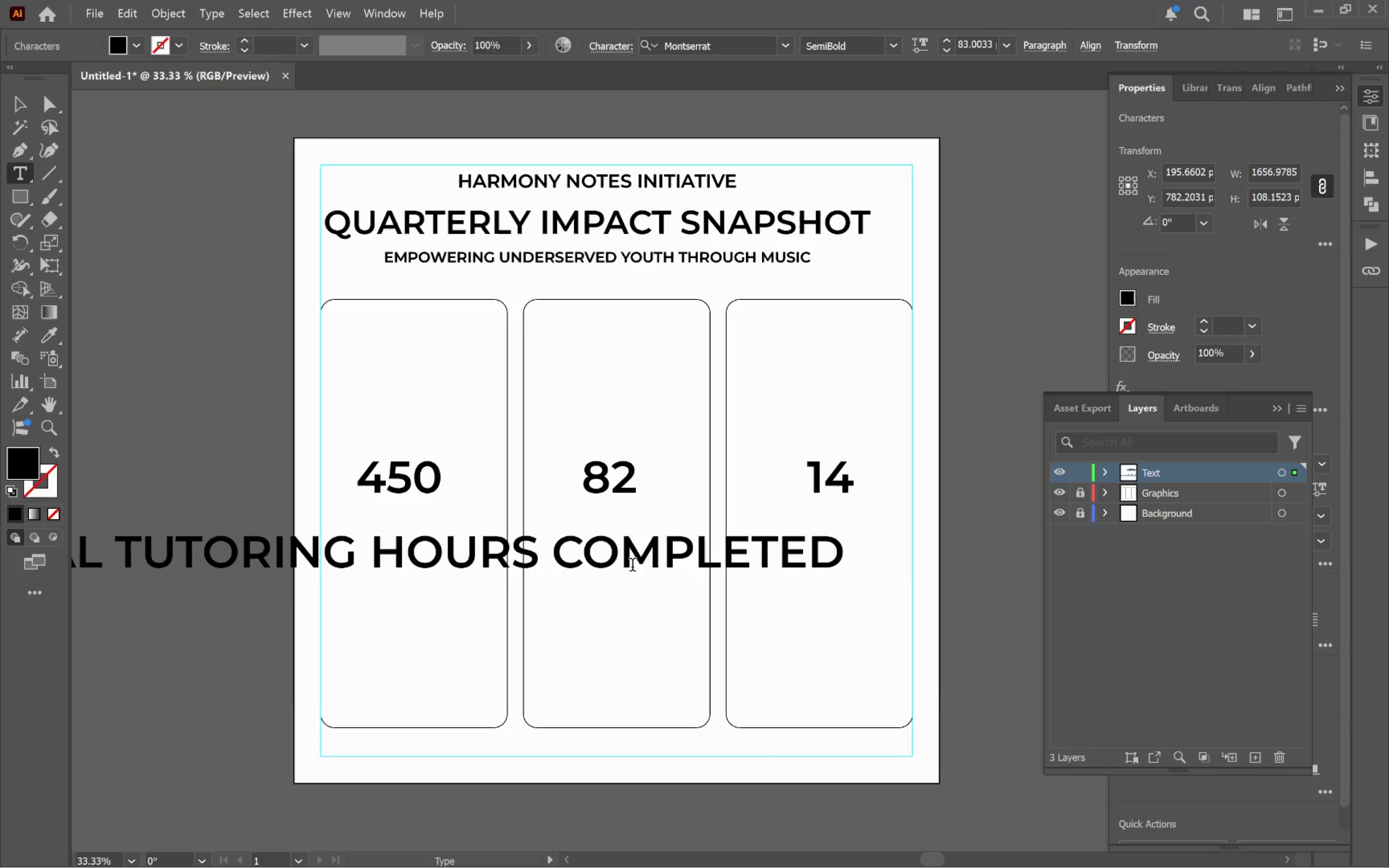 
hold_key(key=ControlLeft, duration=0.51)
 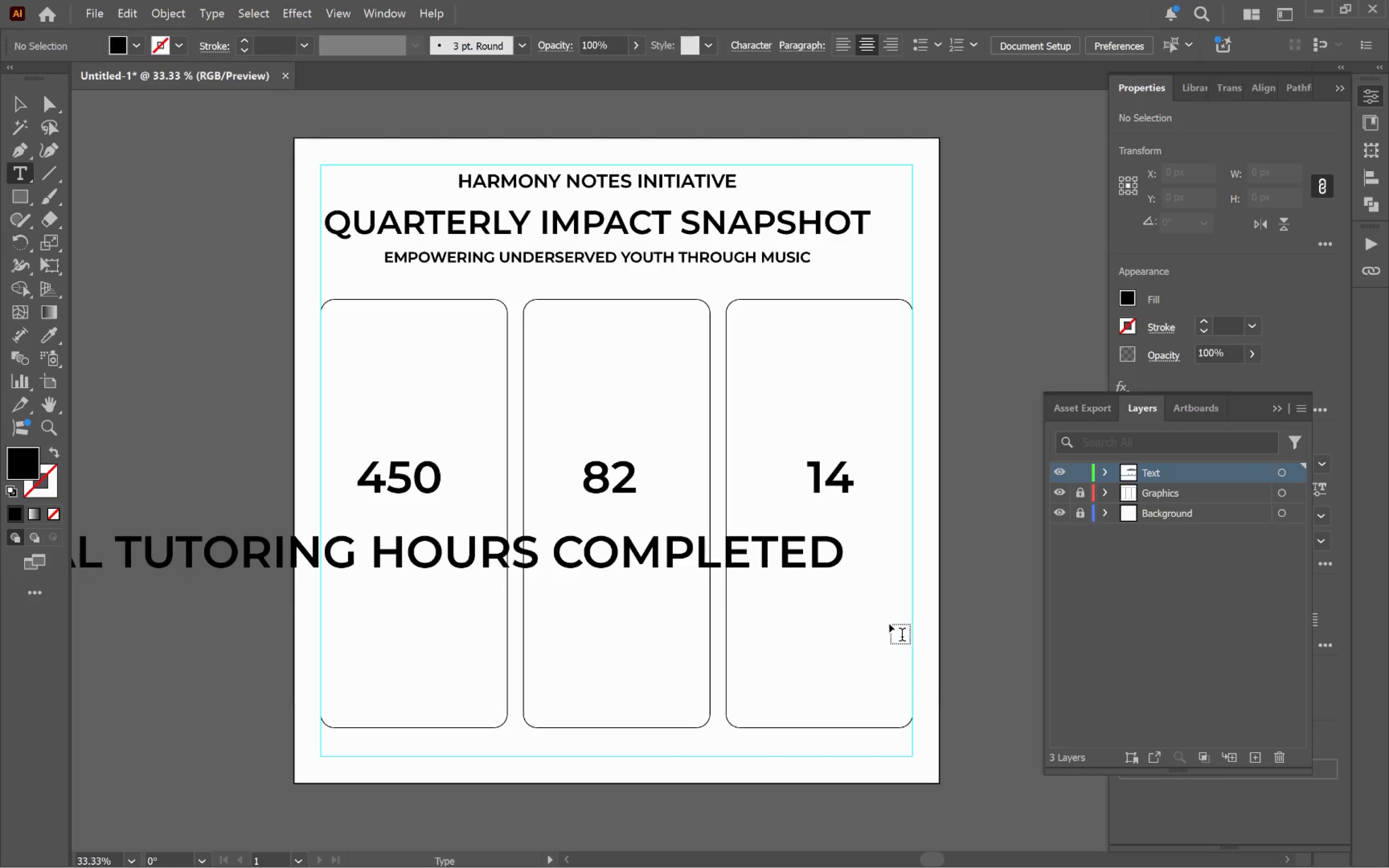 
key(V)
 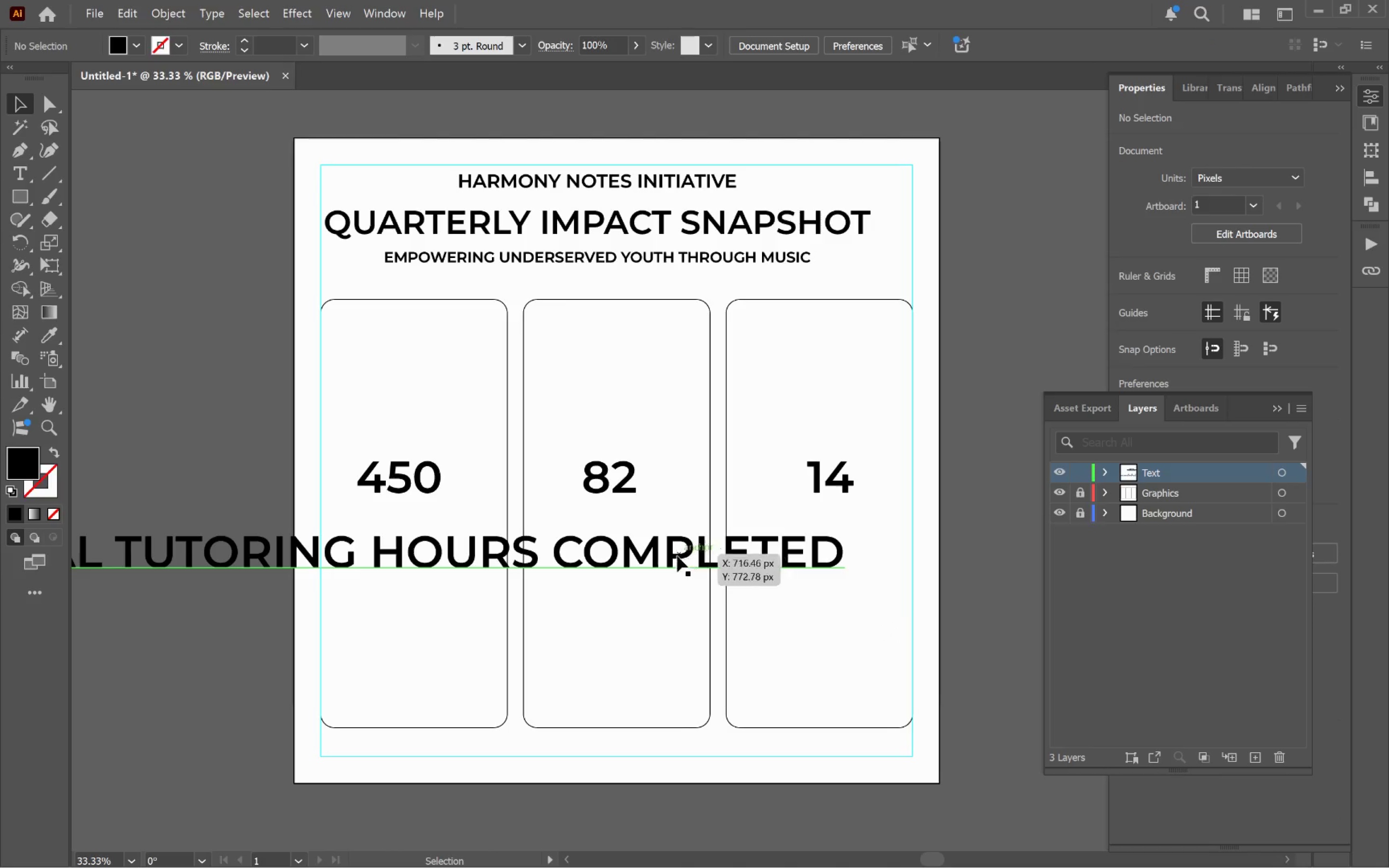 
left_click([676, 556])
 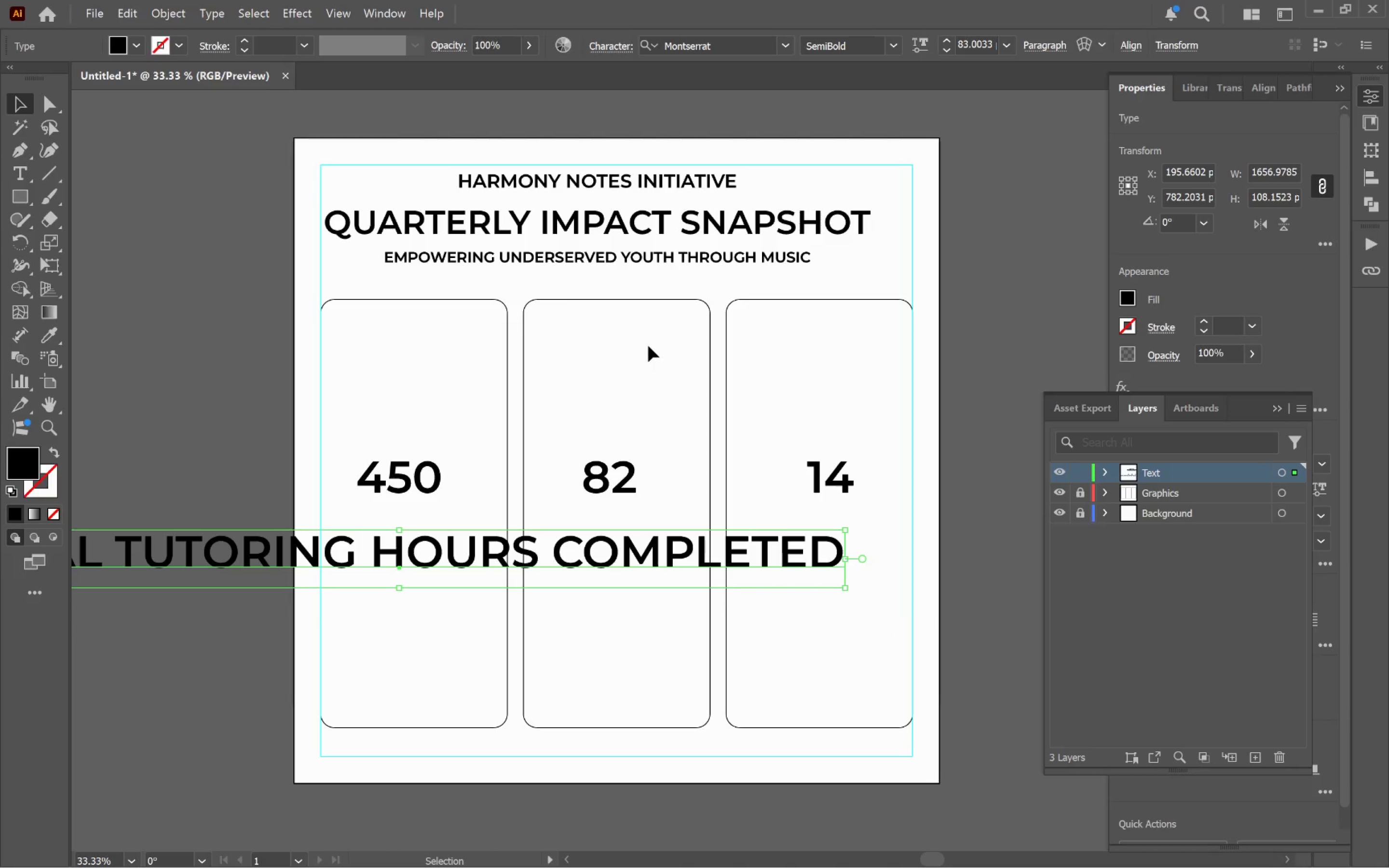 
key(I)
 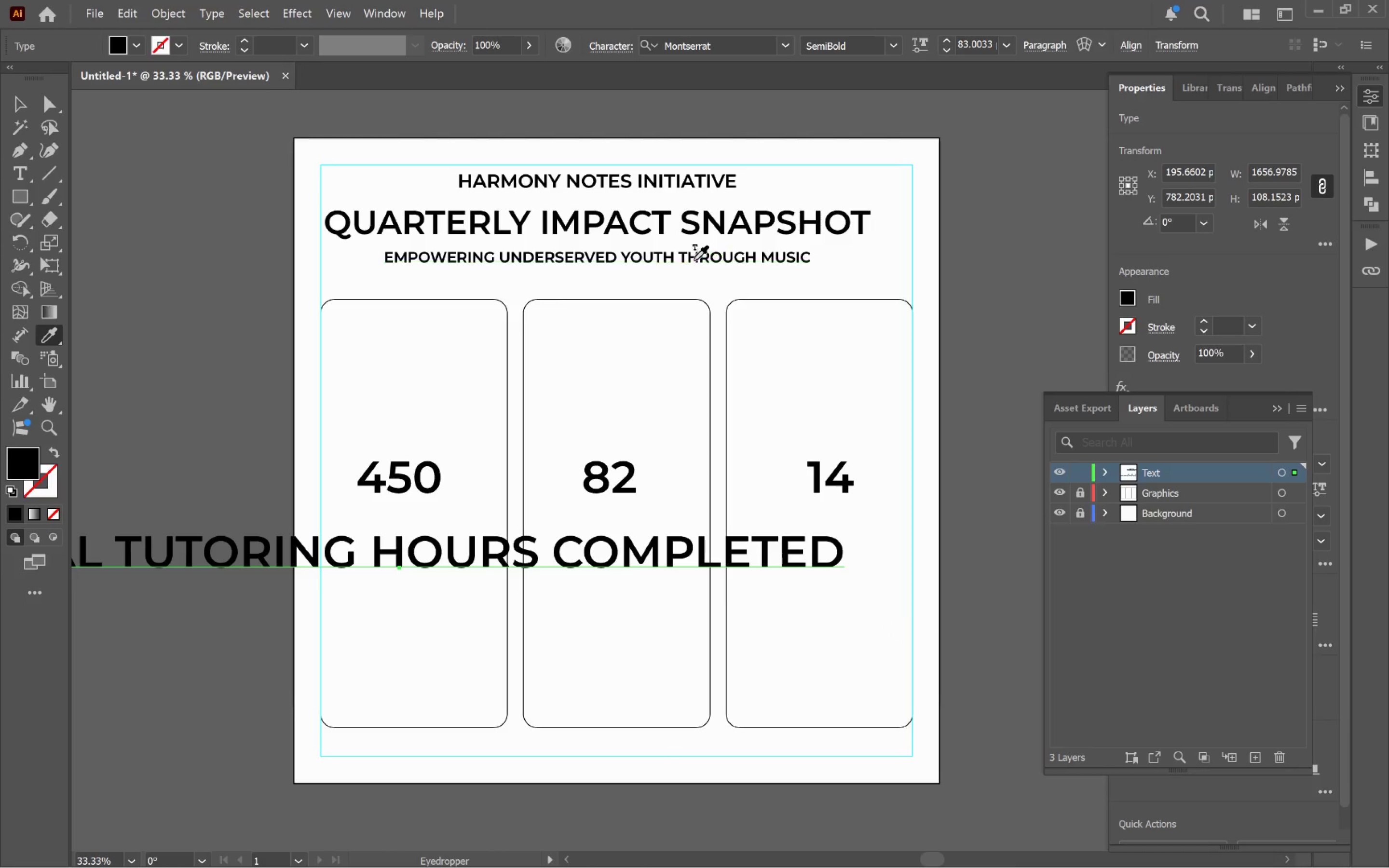 
left_click([694, 255])
 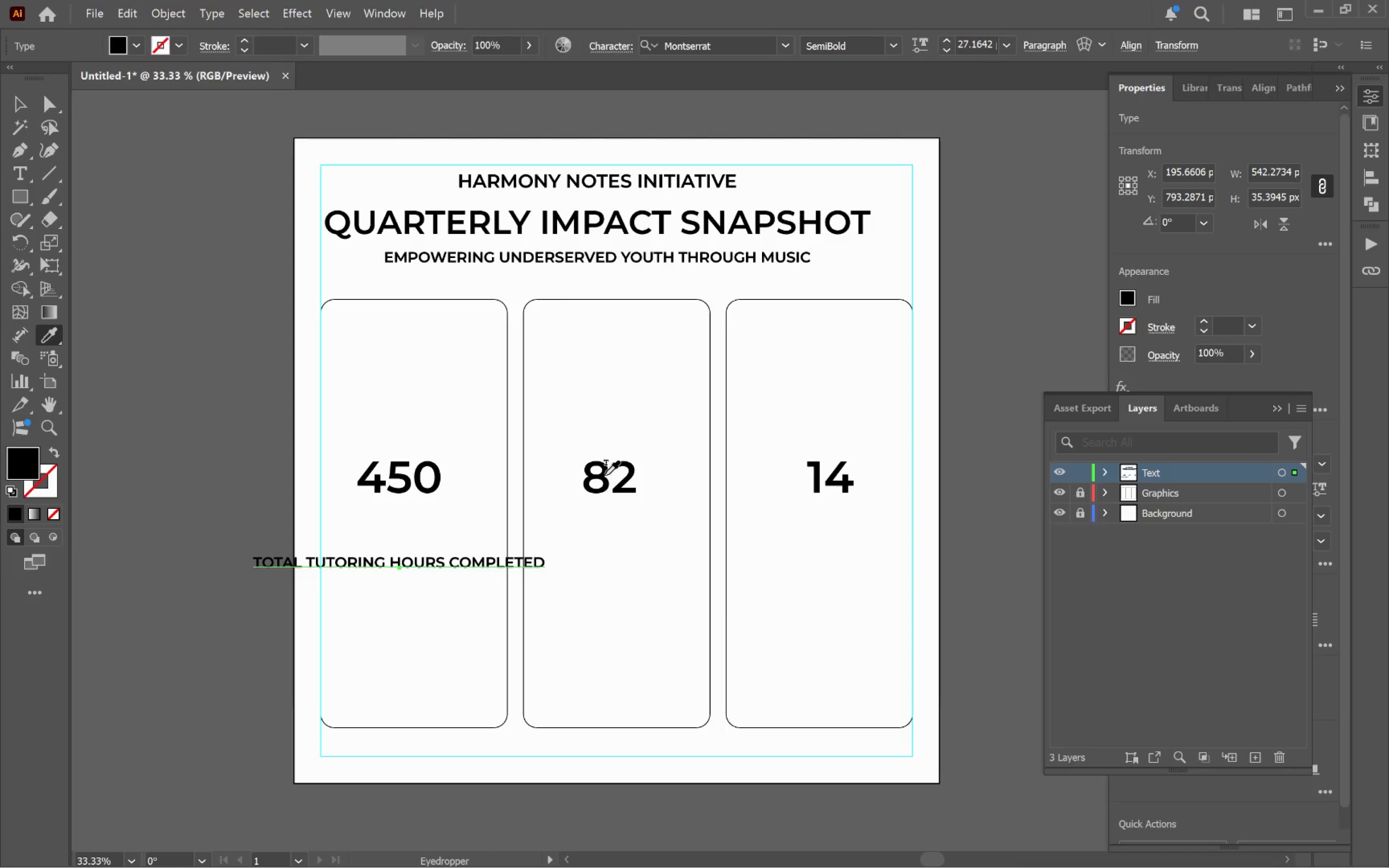 
key(V)
 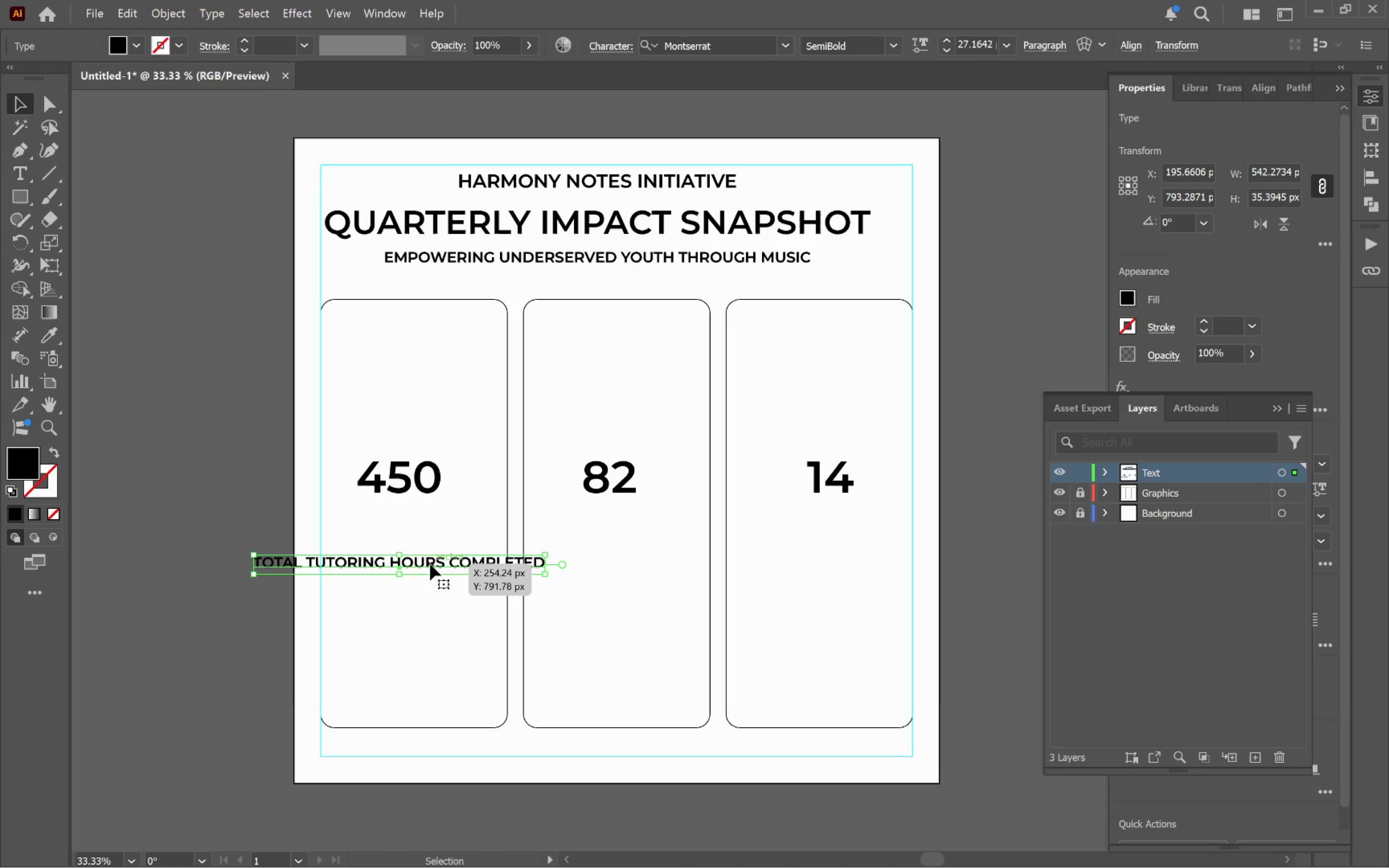 
left_click_drag(start_coordinate=[430, 564], to_coordinate=[833, 562])
 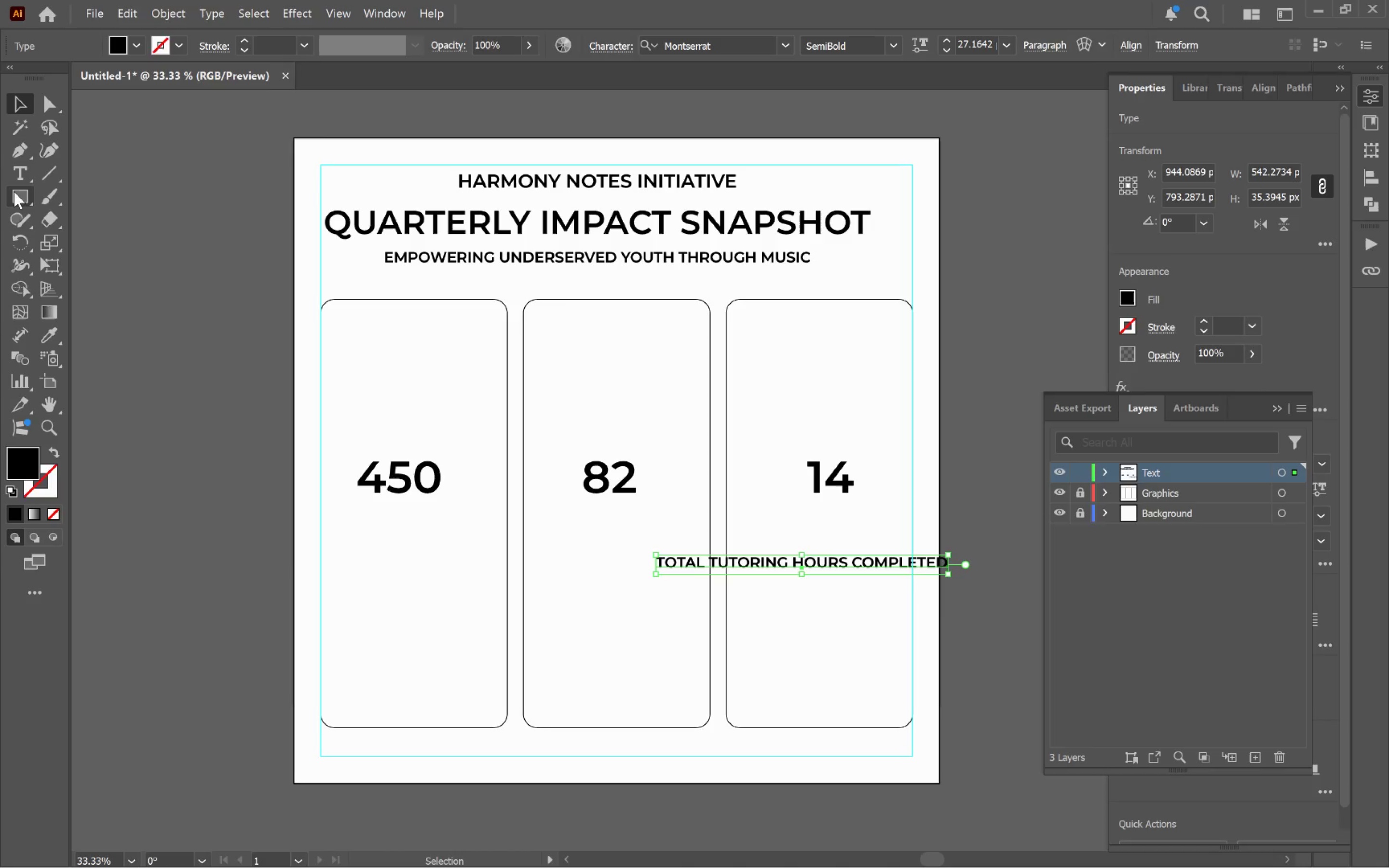 
left_click([24, 178])
 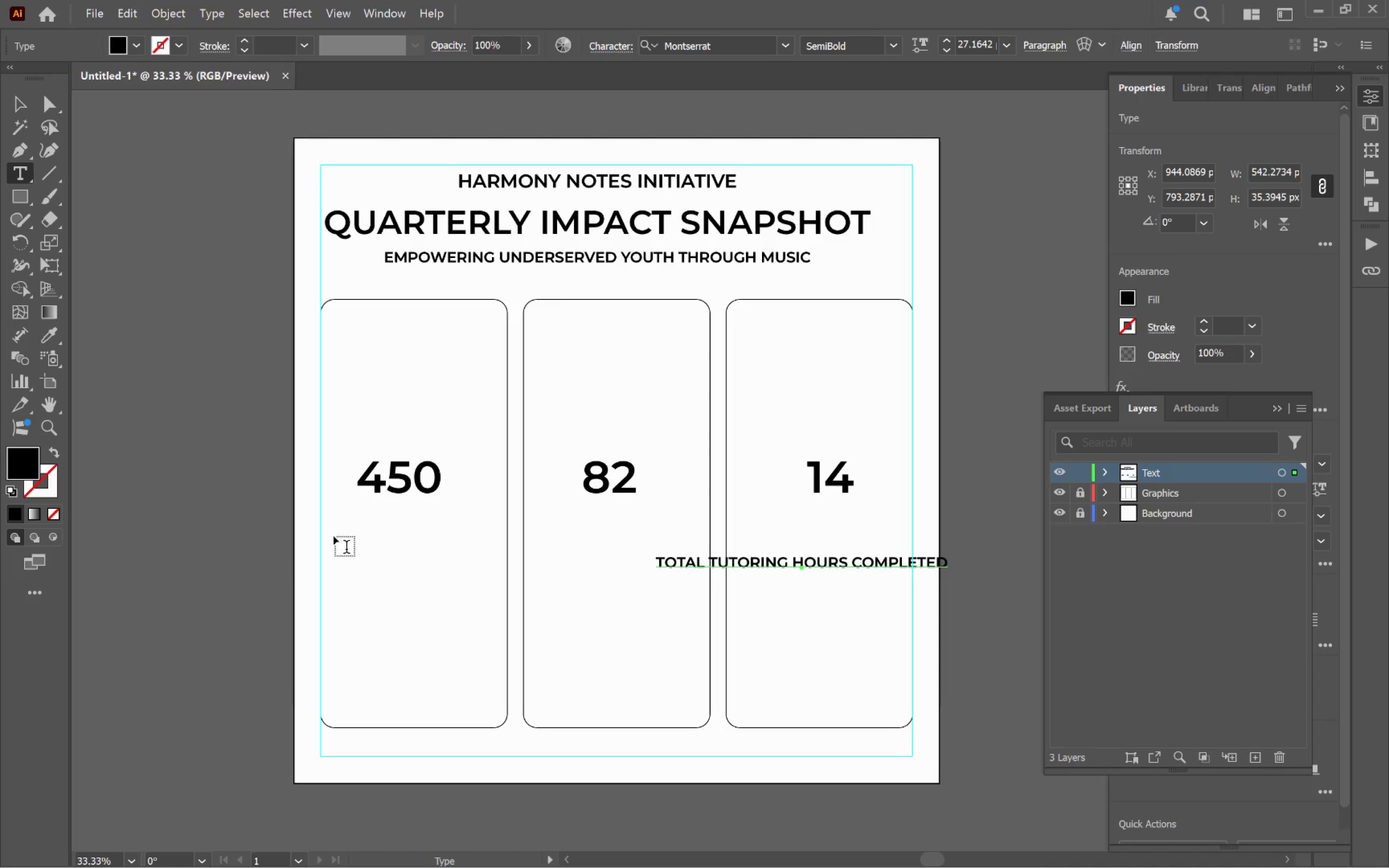 
left_click_drag(start_coordinate=[332, 530], to_coordinate=[495, 646])
 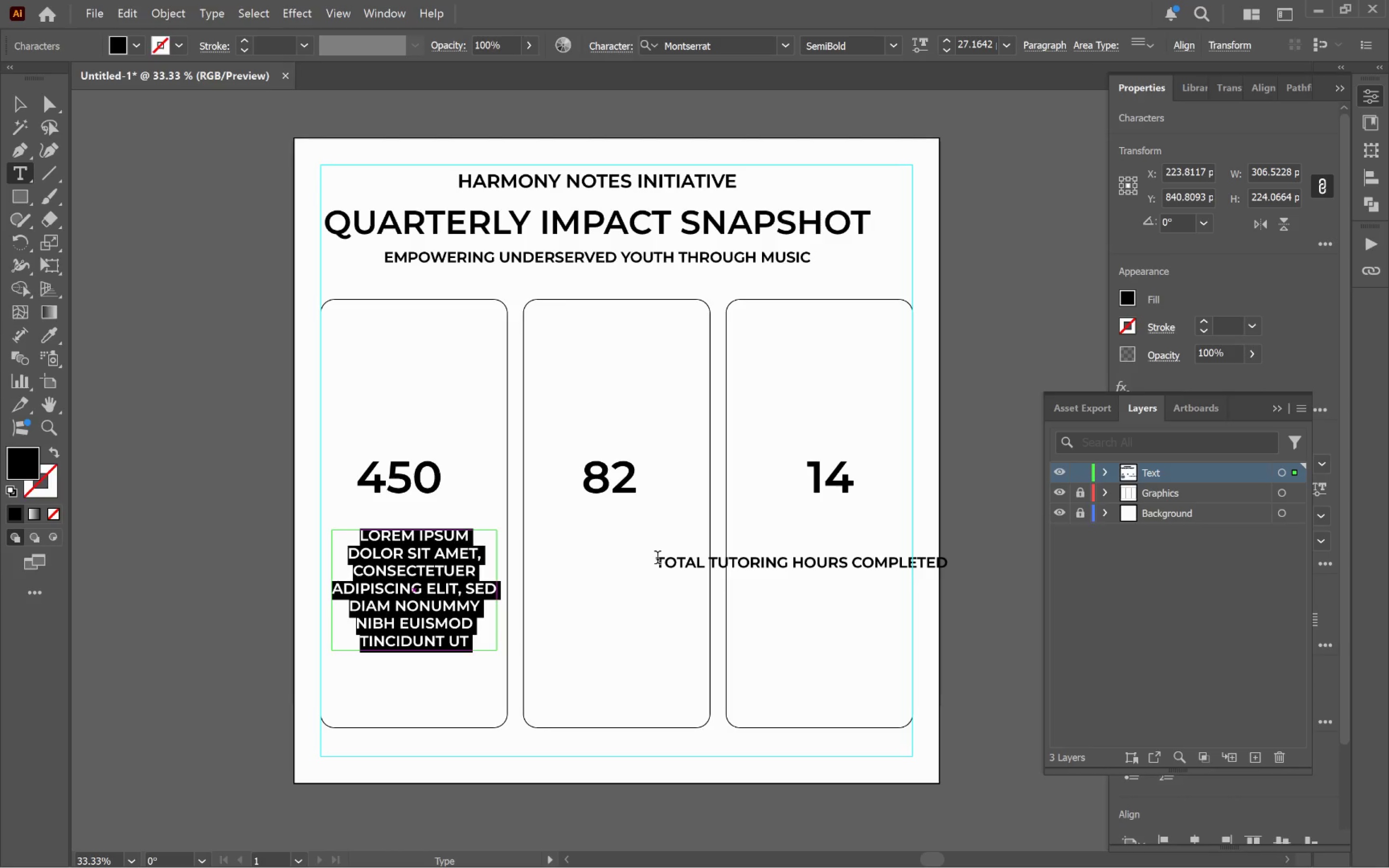 
left_click([707, 562])
 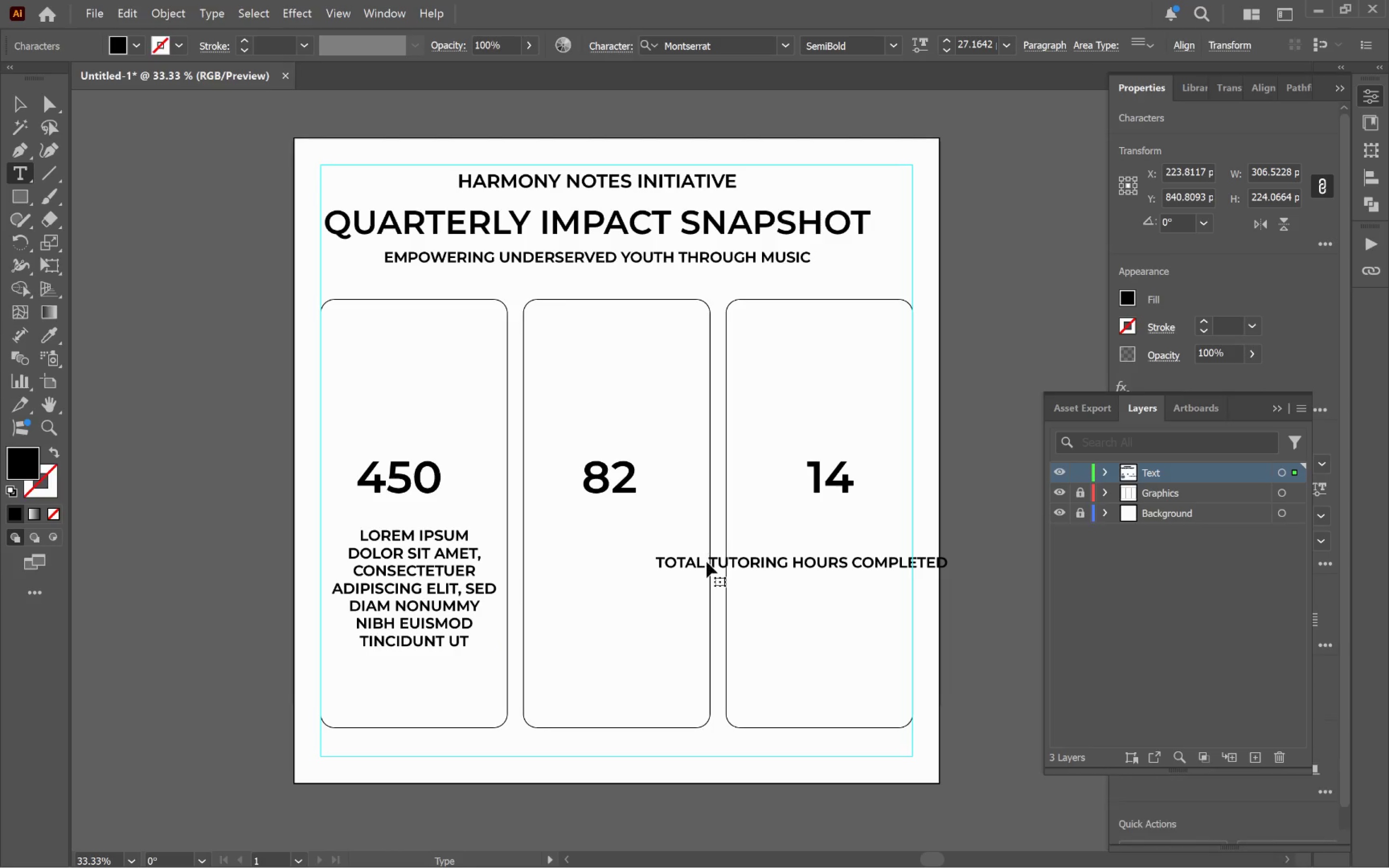 
key(Control+A)
 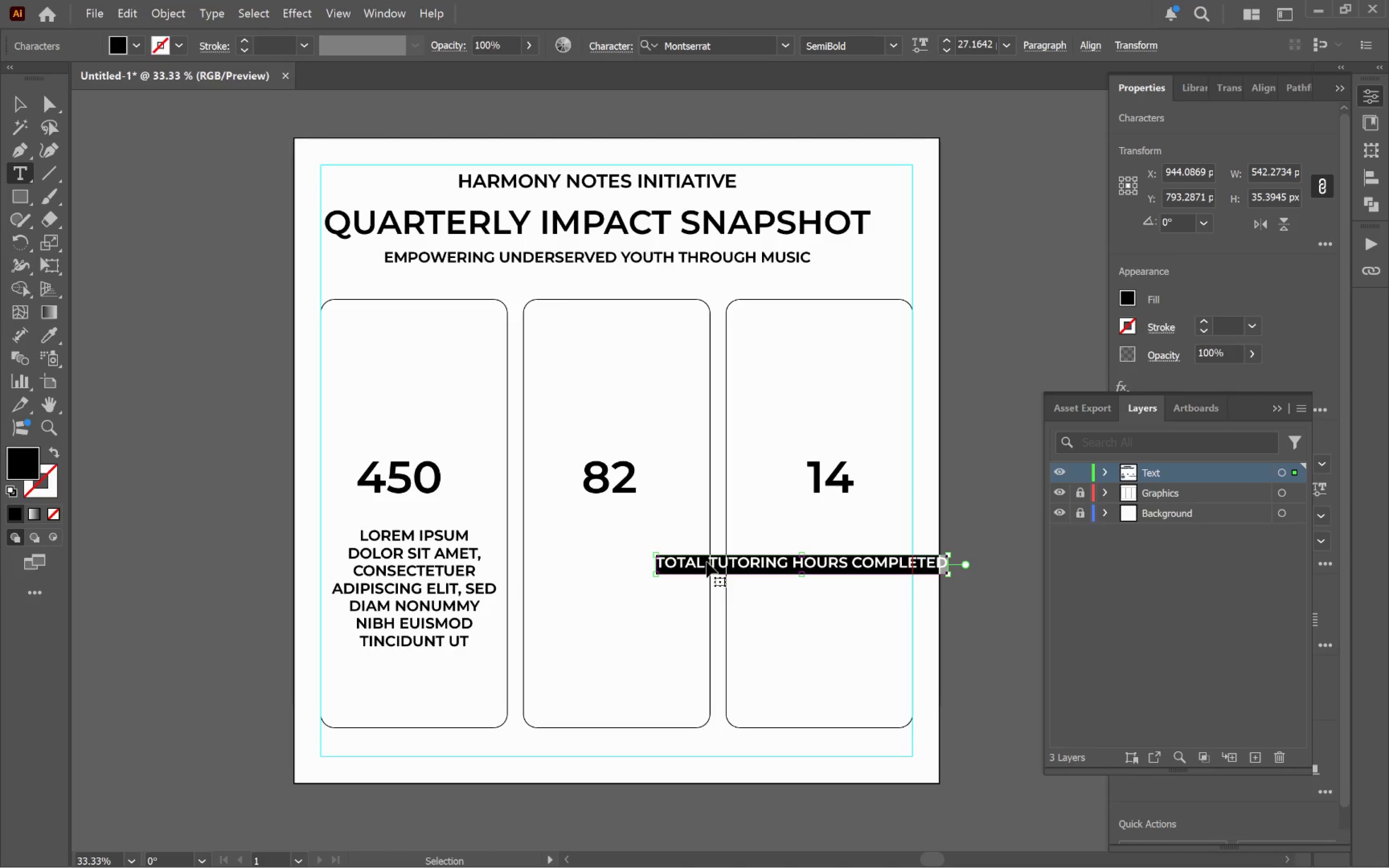 
key(Control+C)
 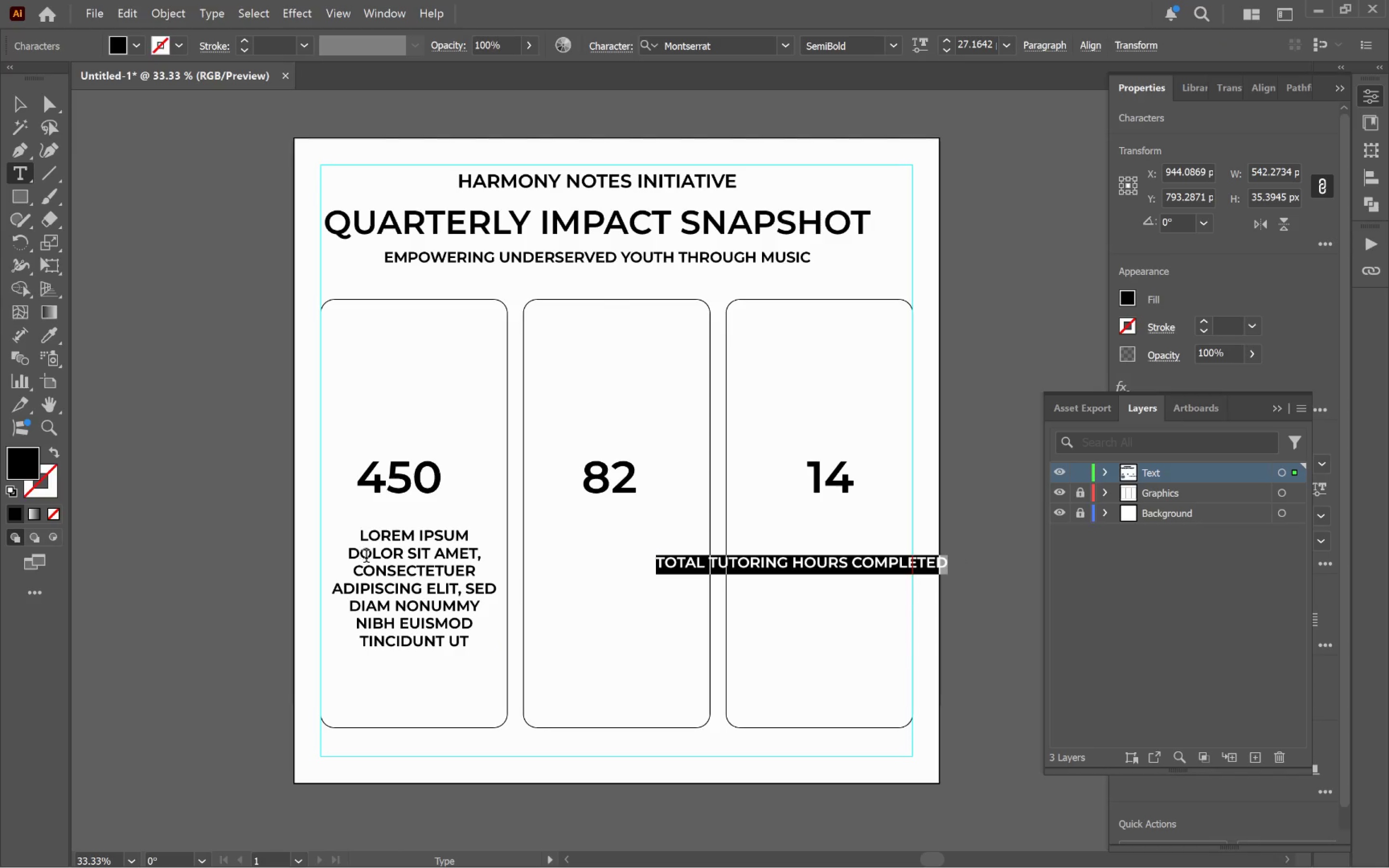 
left_click([385, 563])
 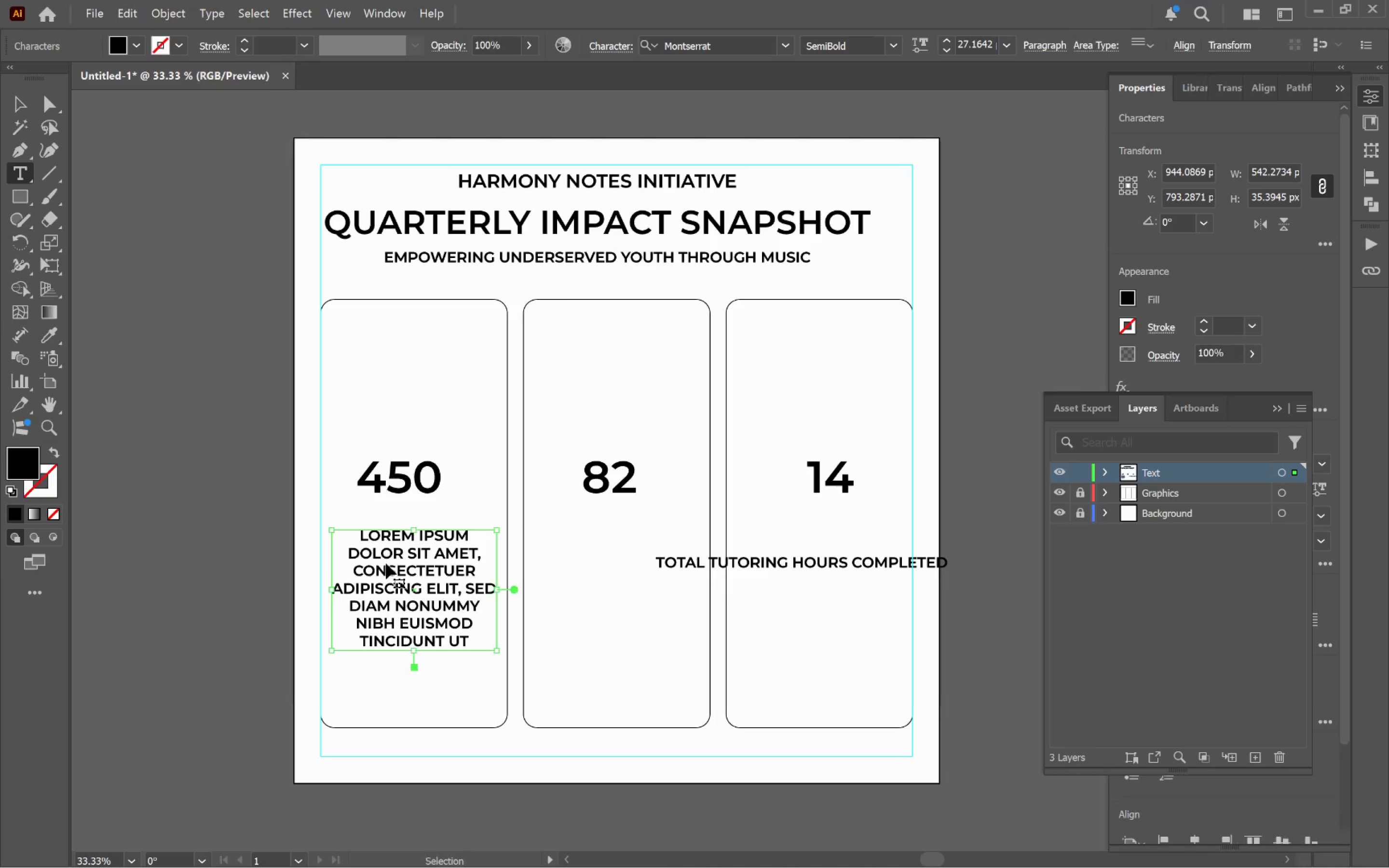 
key(Control+A)
 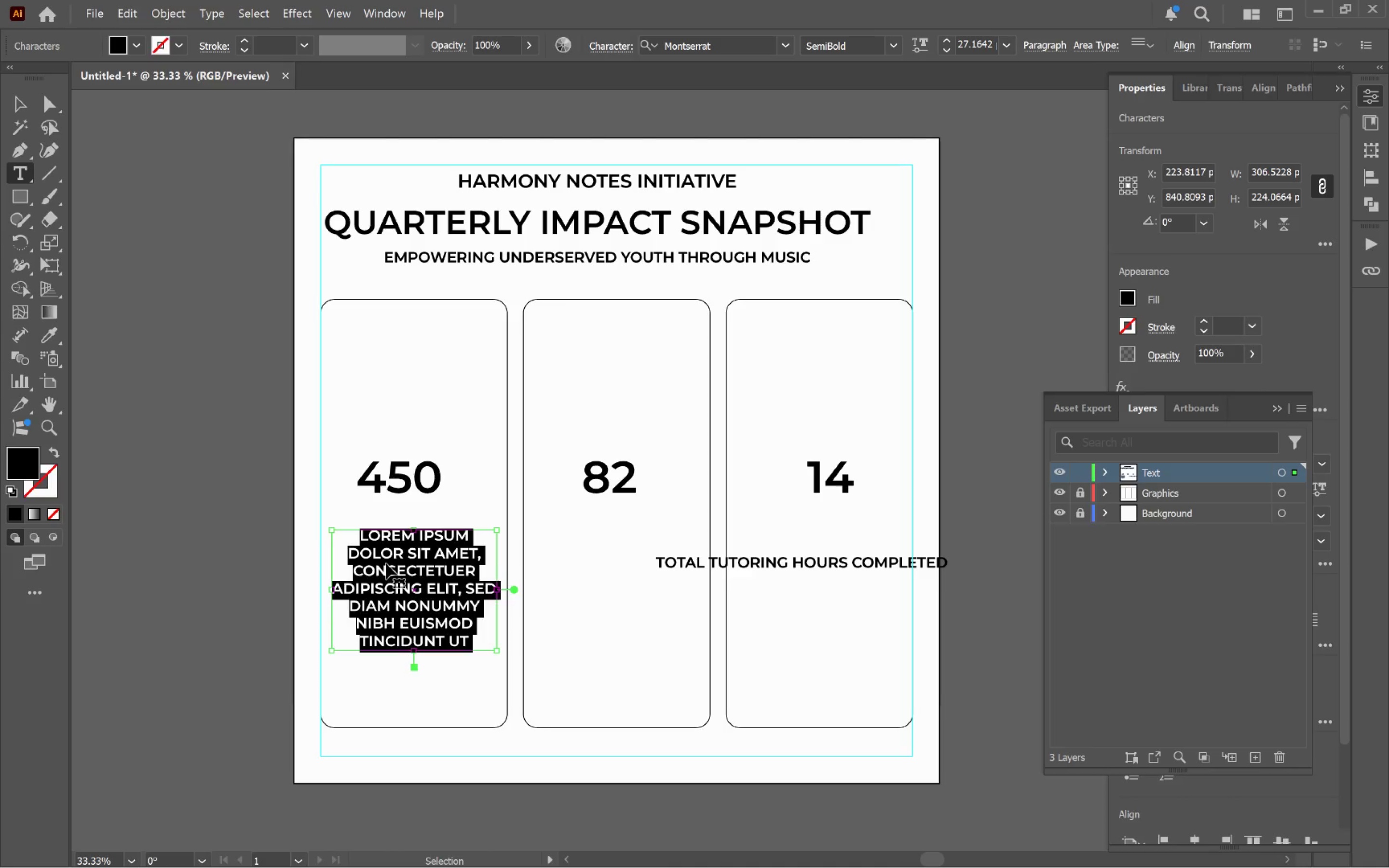 
key(Control+V)
 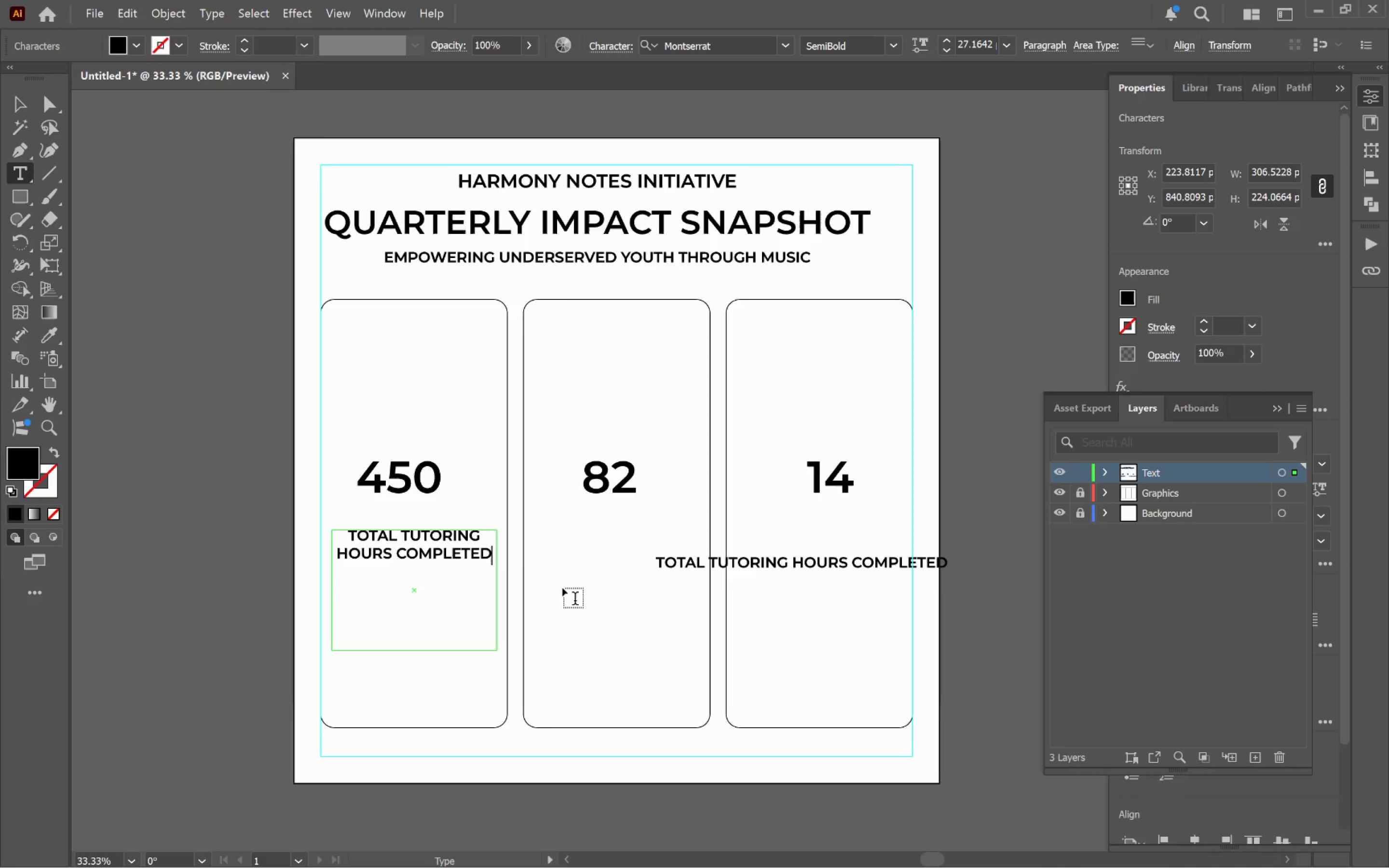 
wait(5.28)
 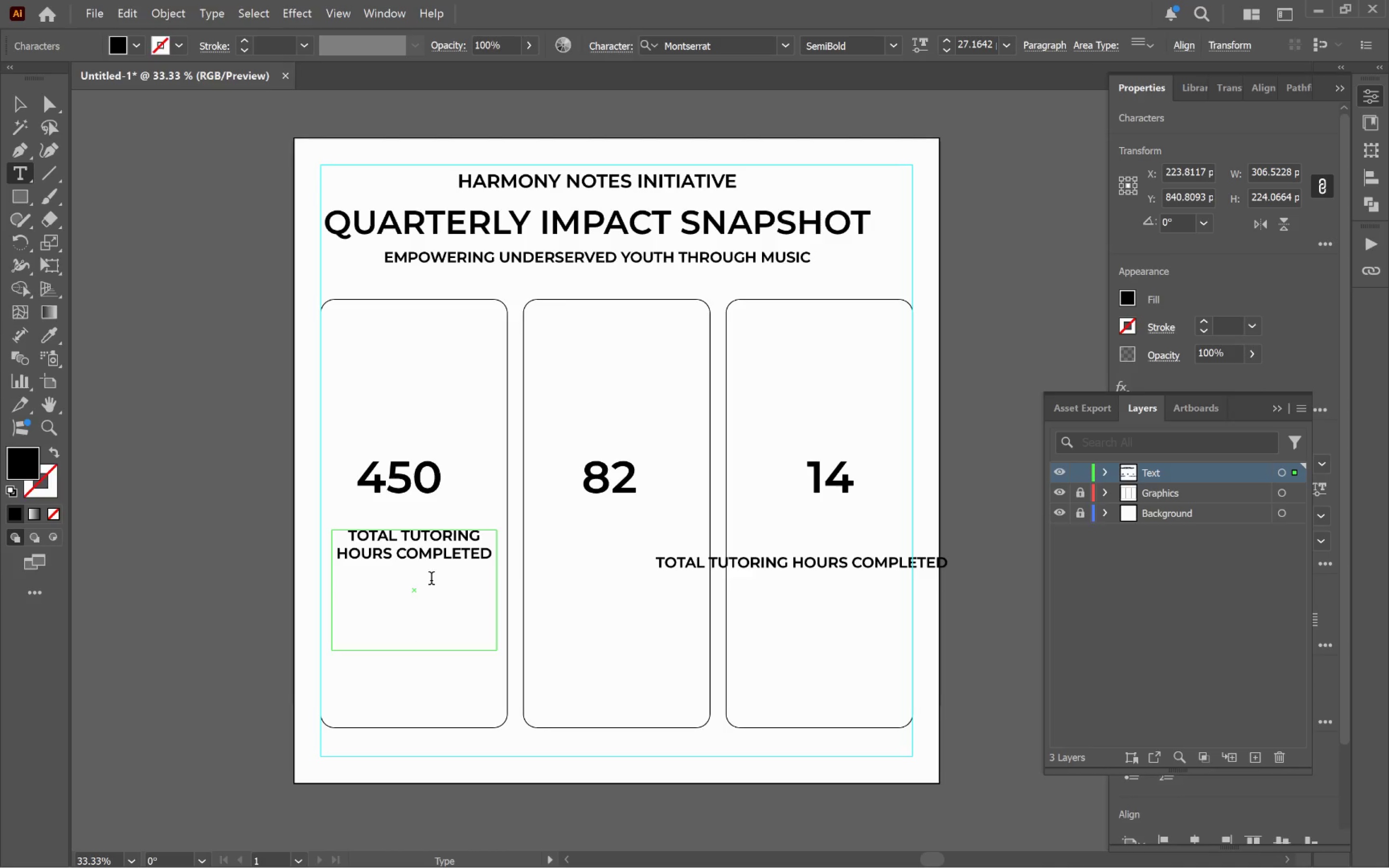 
left_click([14, 98])
 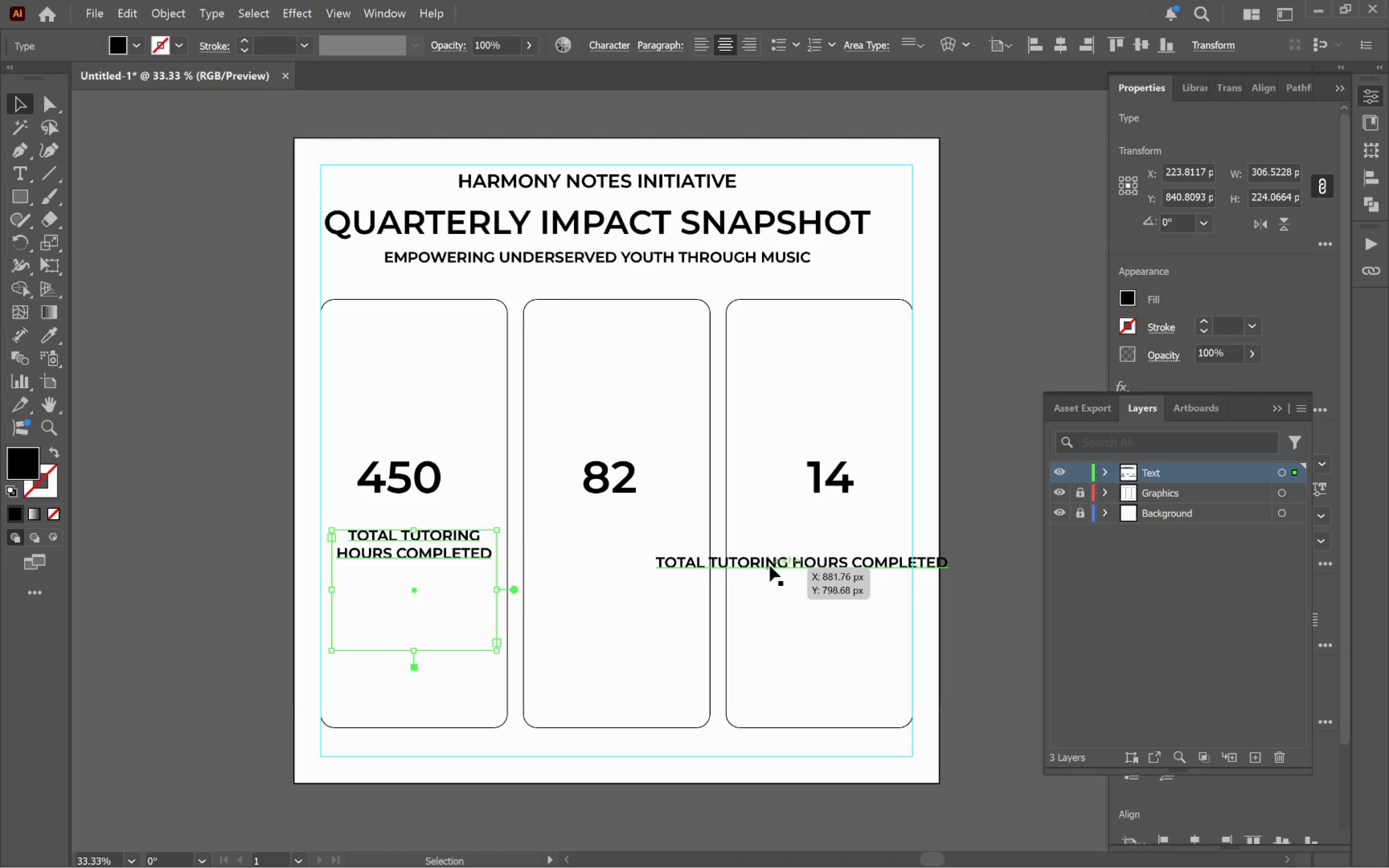 
left_click_drag(start_coordinate=[770, 566], to_coordinate=[1046, 260])
 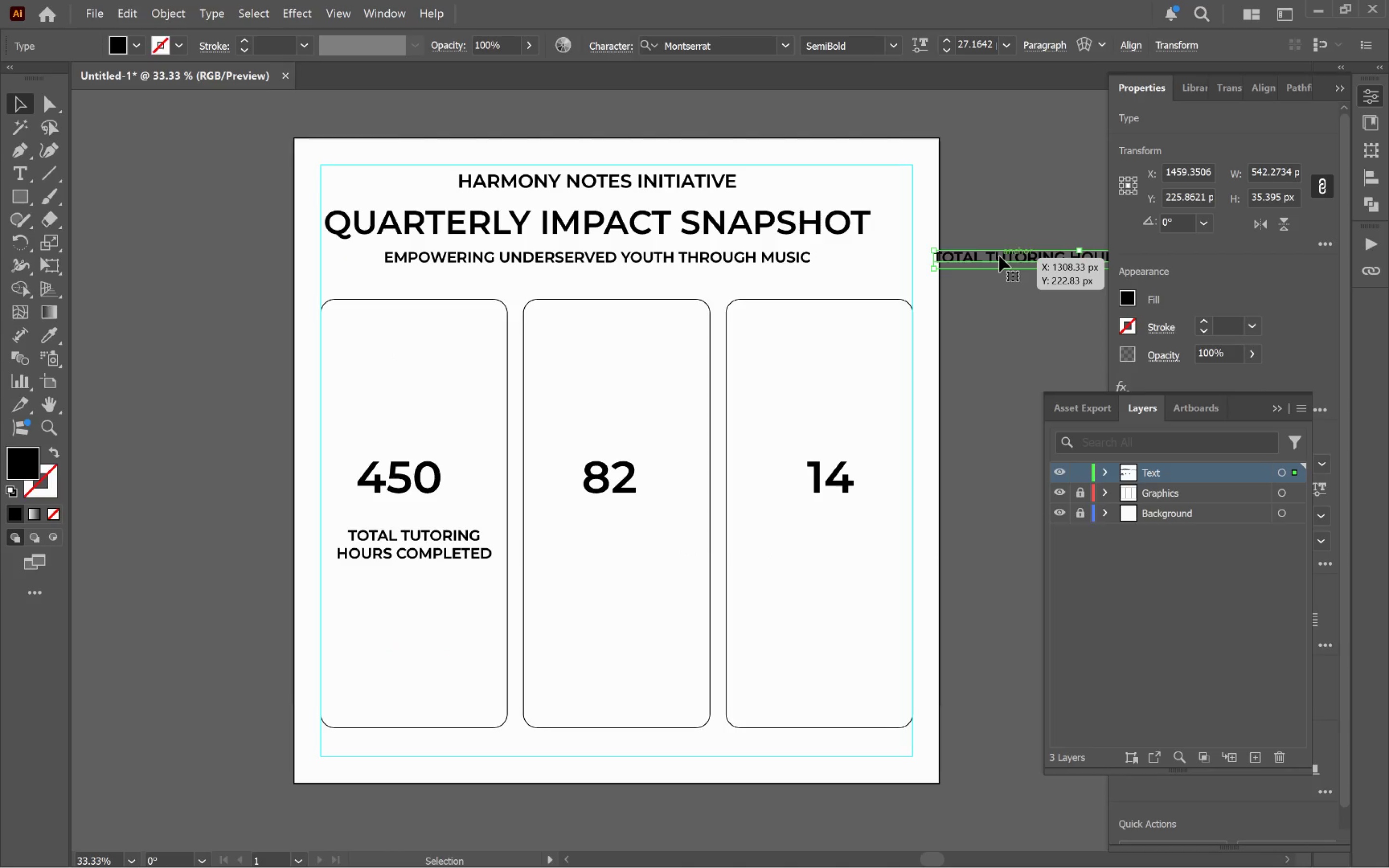 
left_click_drag(start_coordinate=[999, 256], to_coordinate=[1066, 244])
 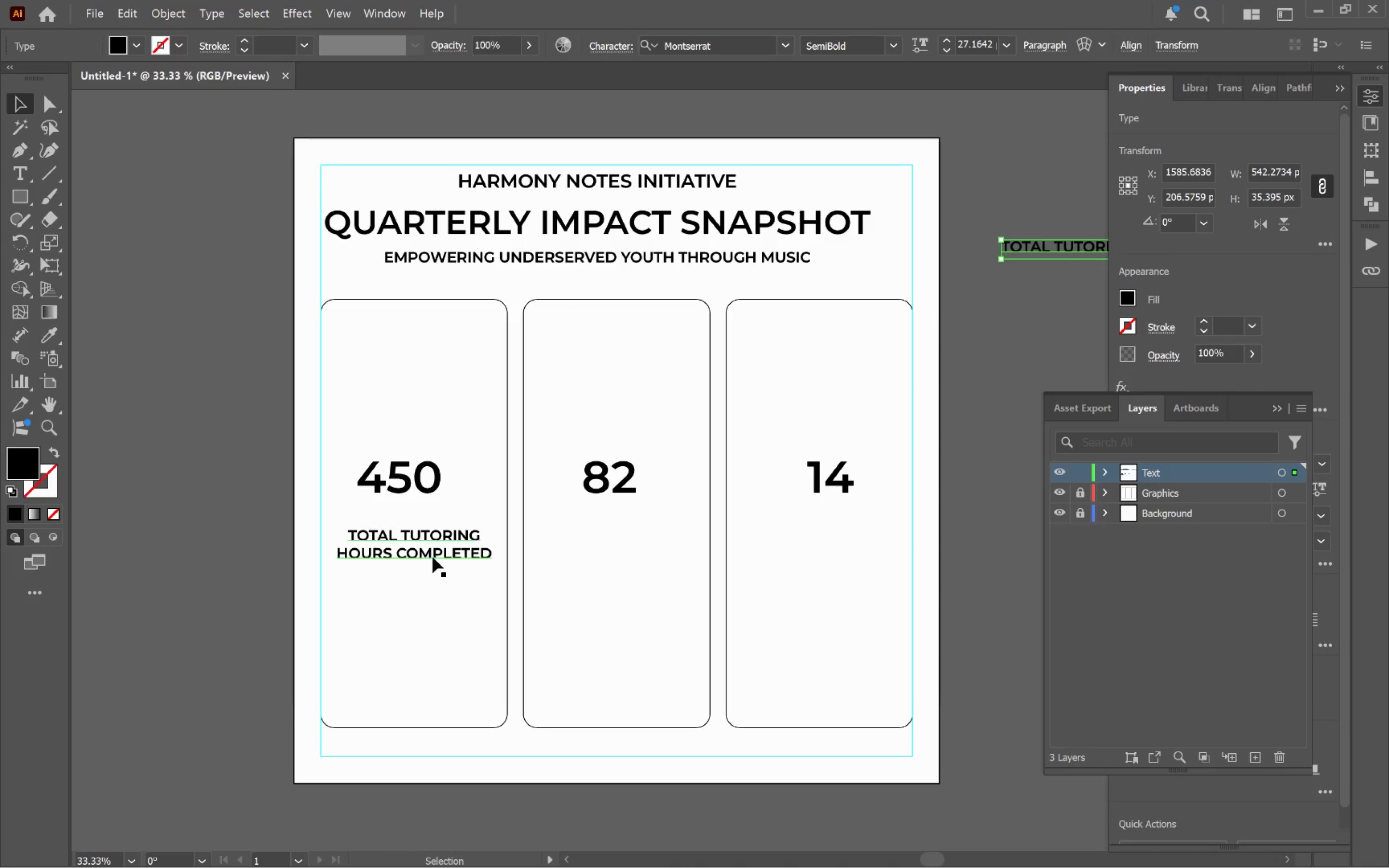 
left_click_drag(start_coordinate=[431, 556], to_coordinate=[629, 572])
 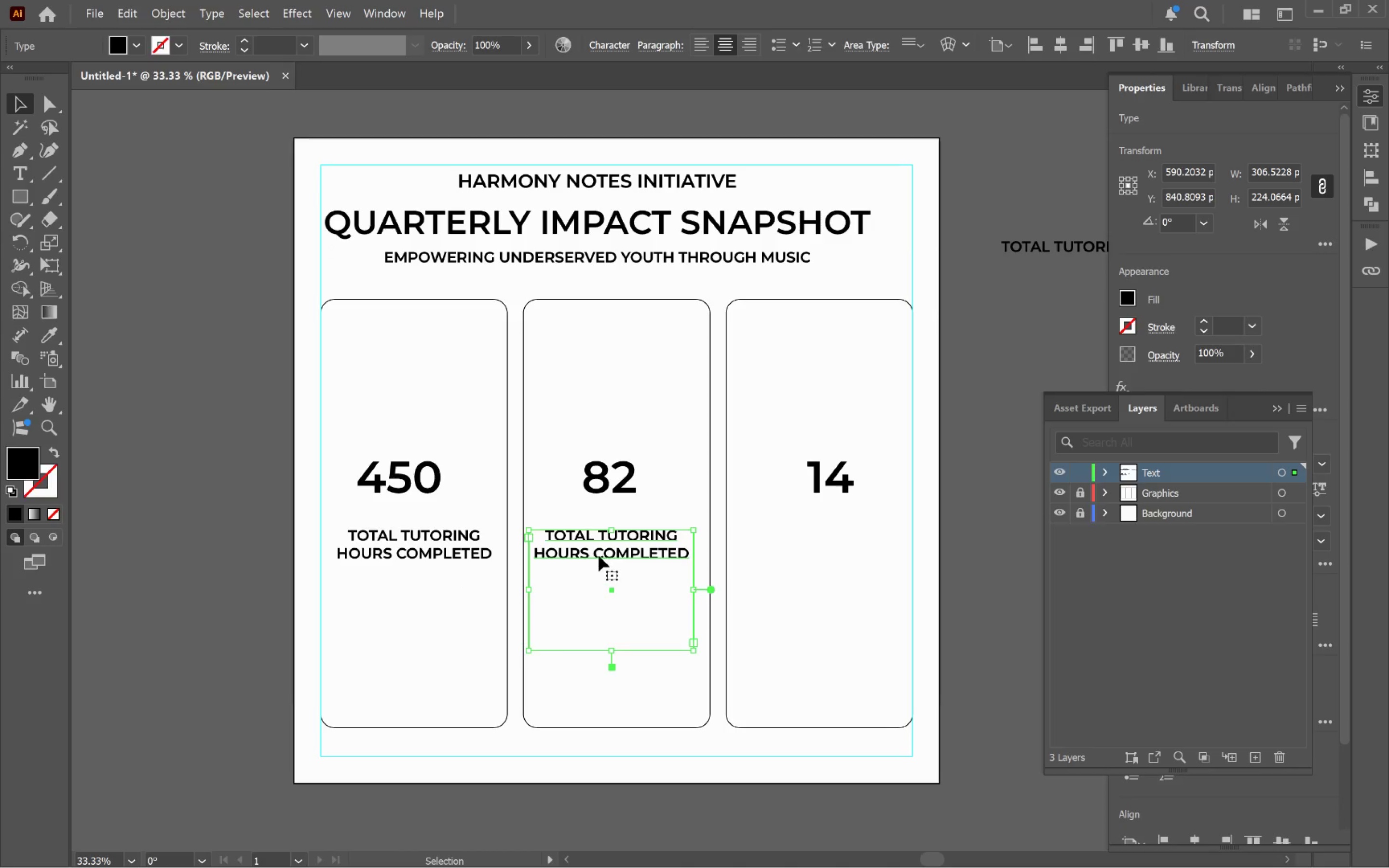 
hold_key(key=AltLeft, duration=2.59)
 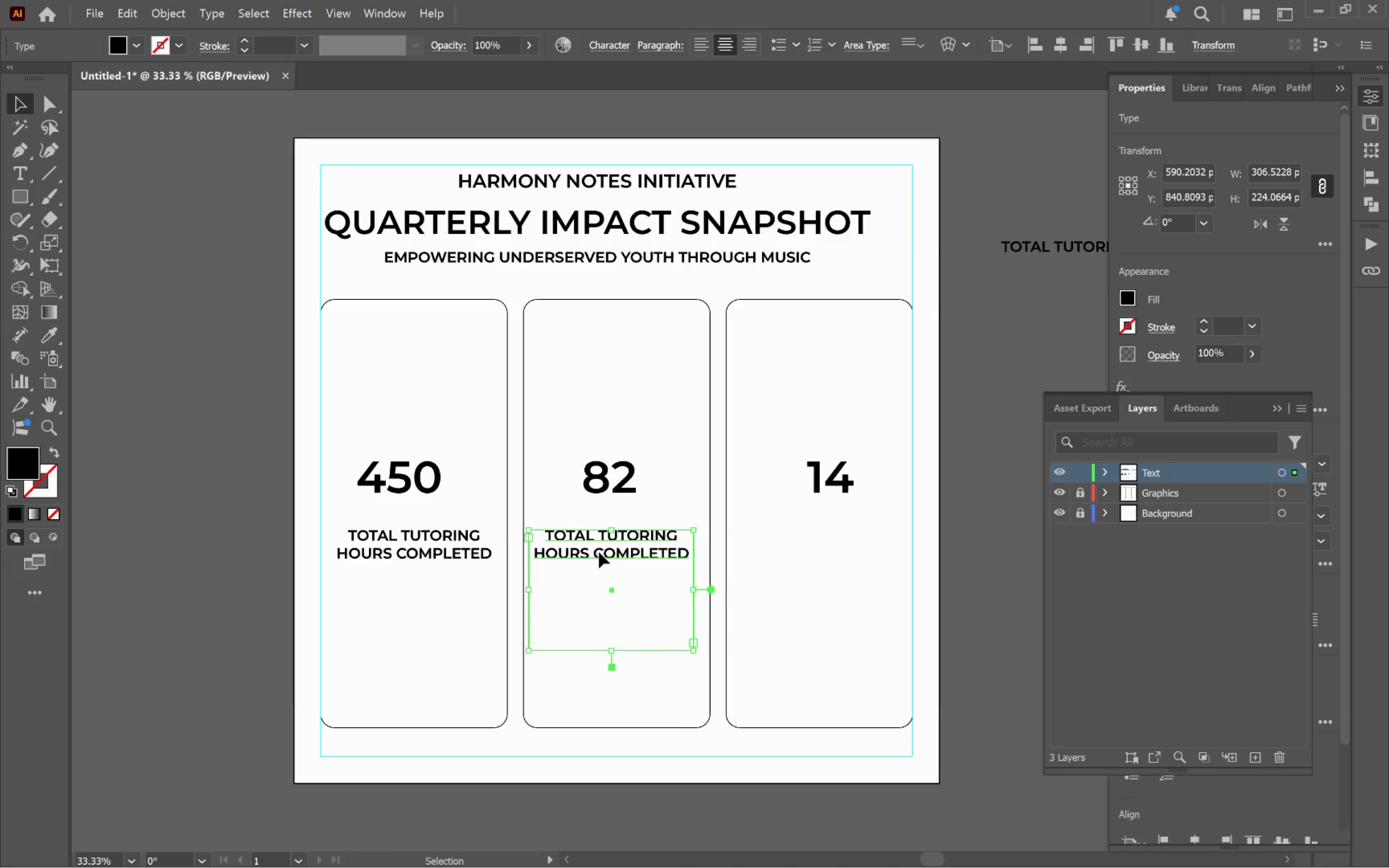 
hold_key(key=ShiftLeft, duration=2.41)
 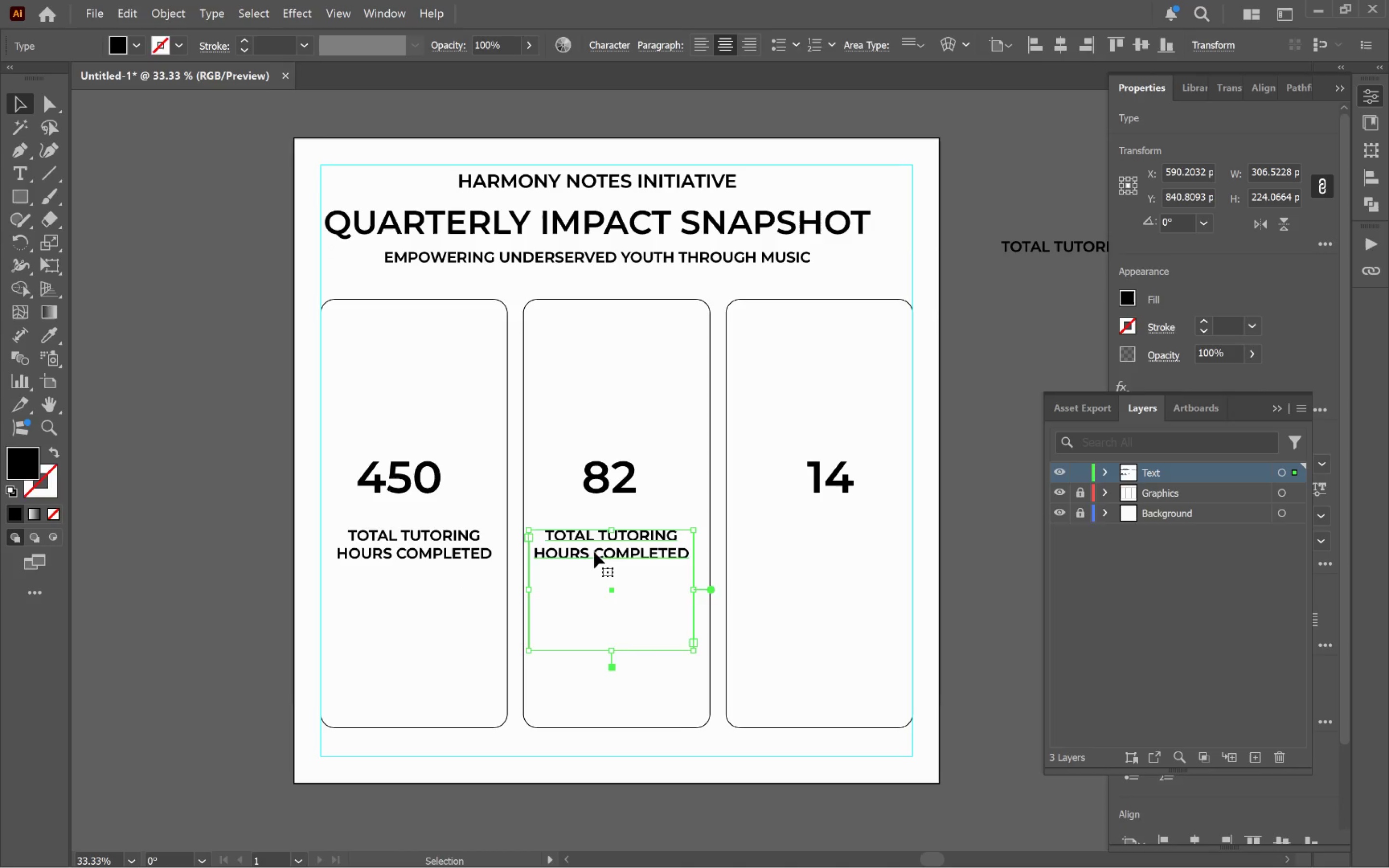 
left_click_drag(start_coordinate=[594, 552], to_coordinate=[803, 567])
 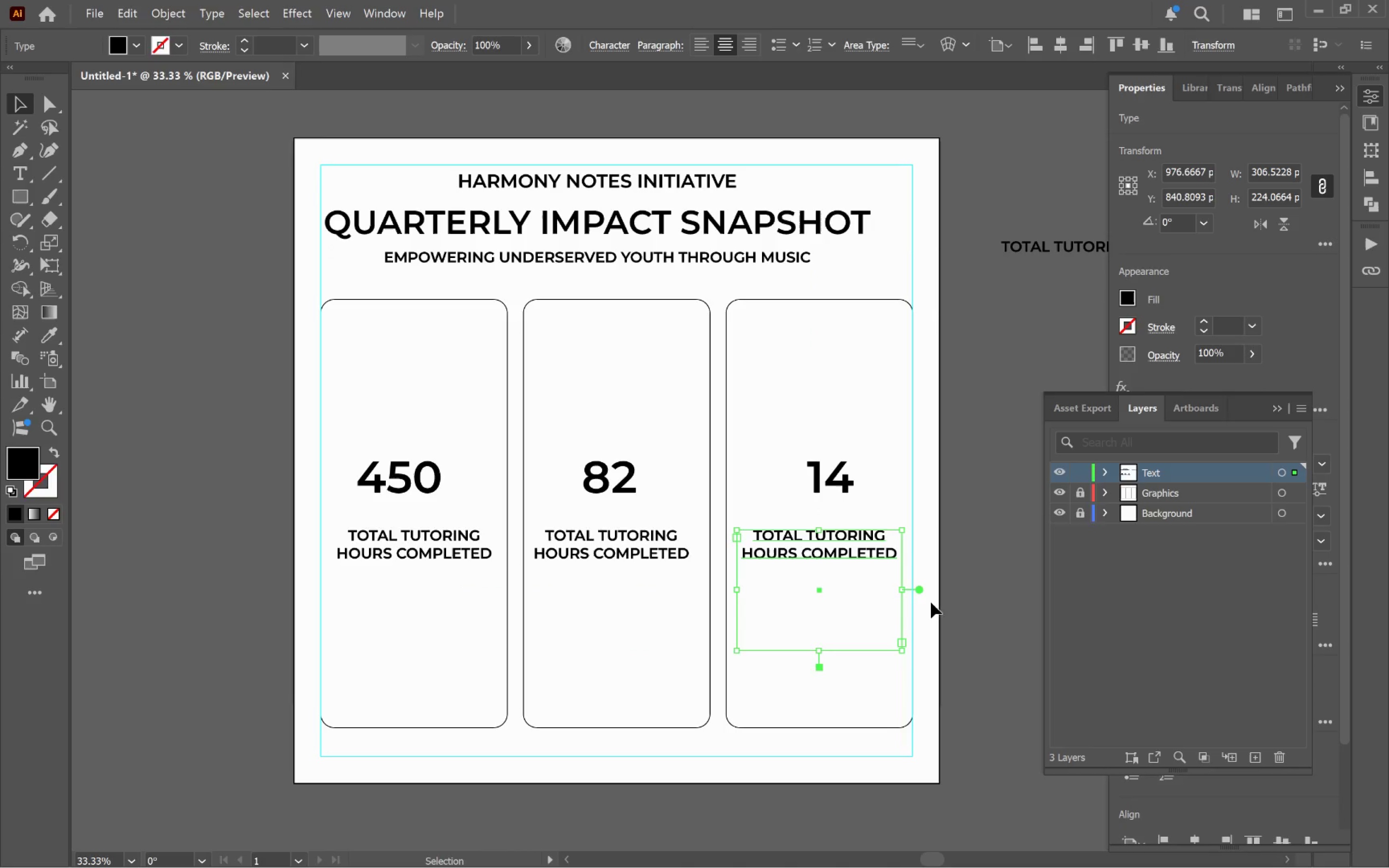 
hold_key(key=AltLeft, duration=2.34)
 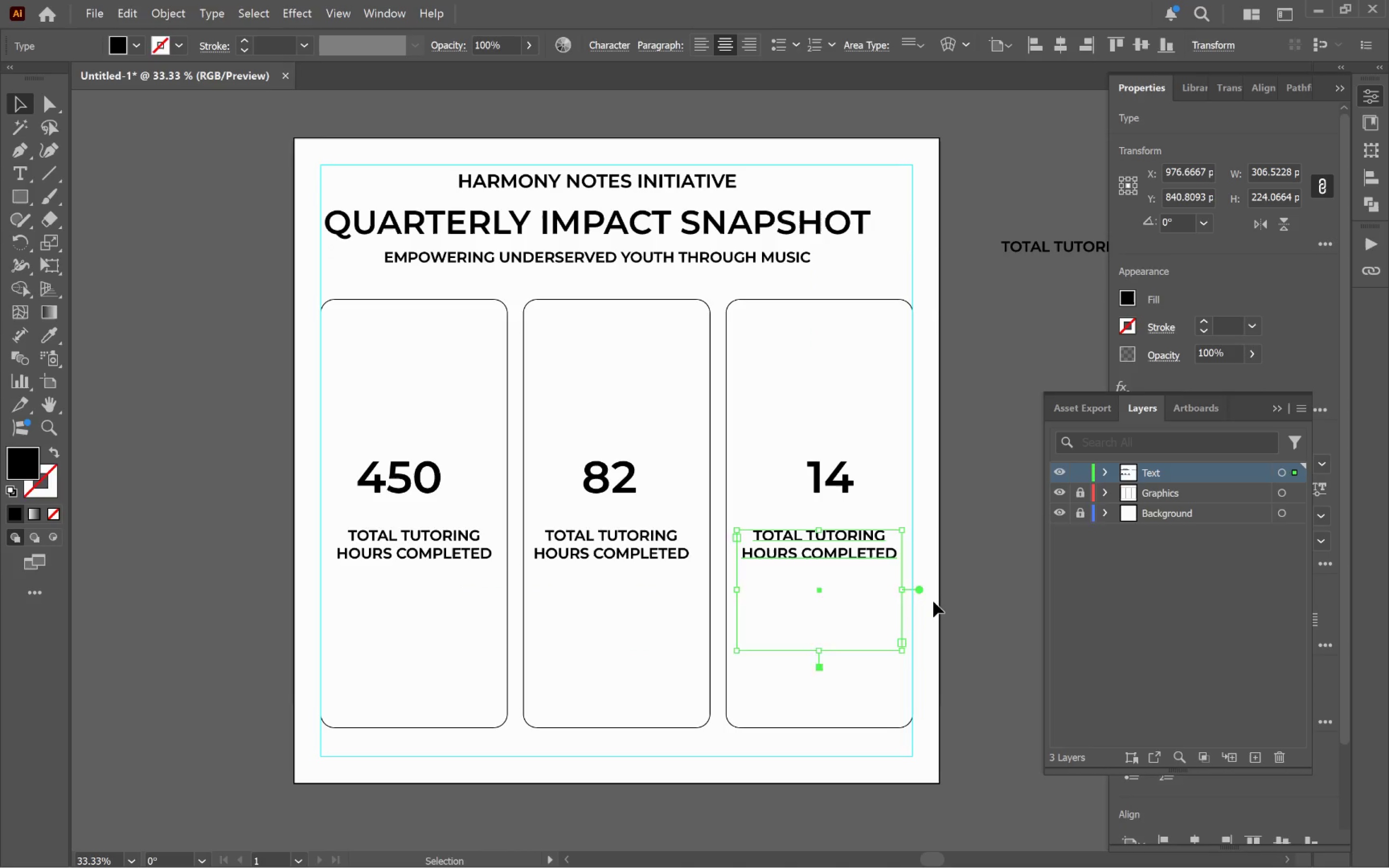 
hold_key(key=ShiftLeft, duration=2.31)
 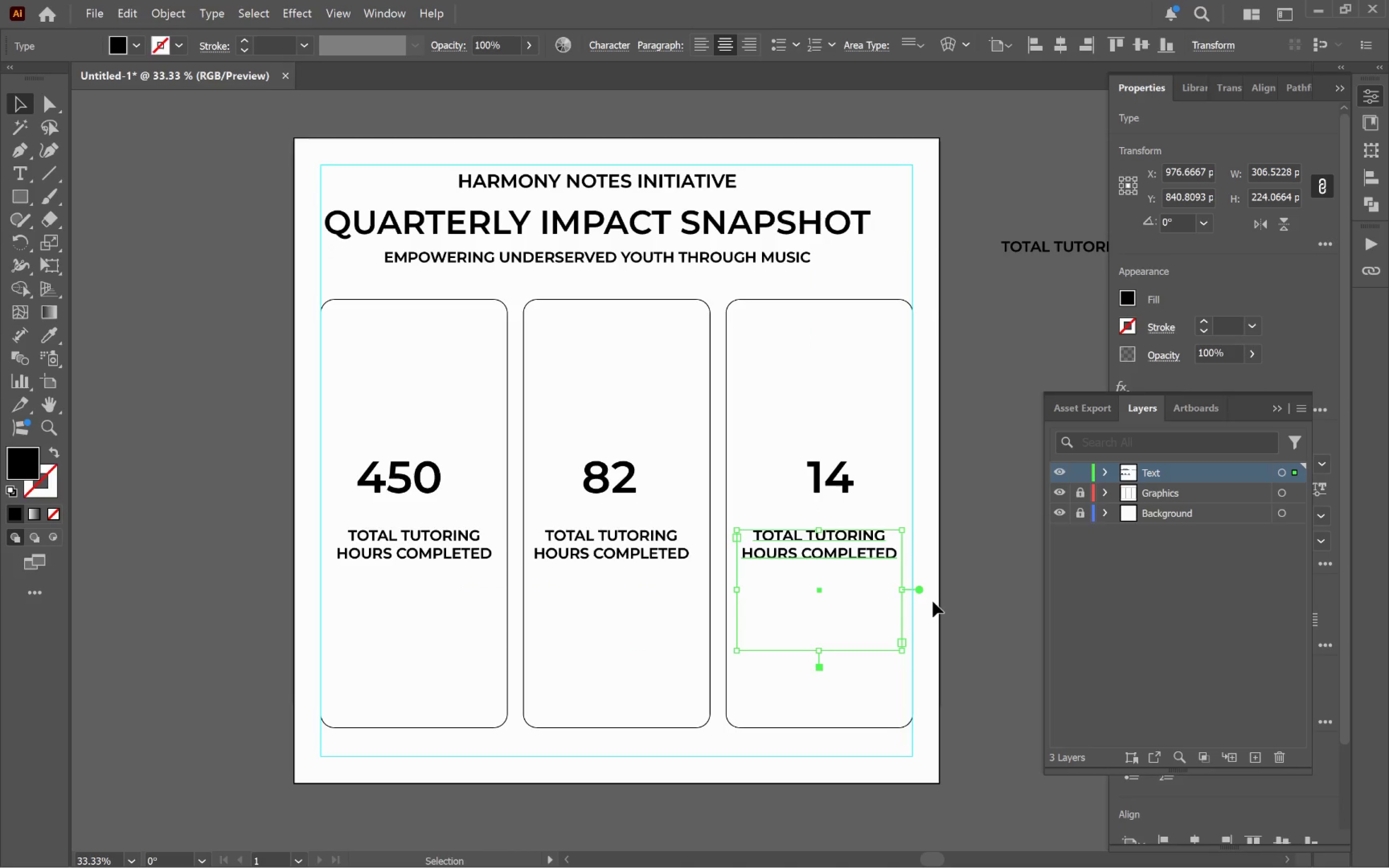 
left_click([933, 601])
 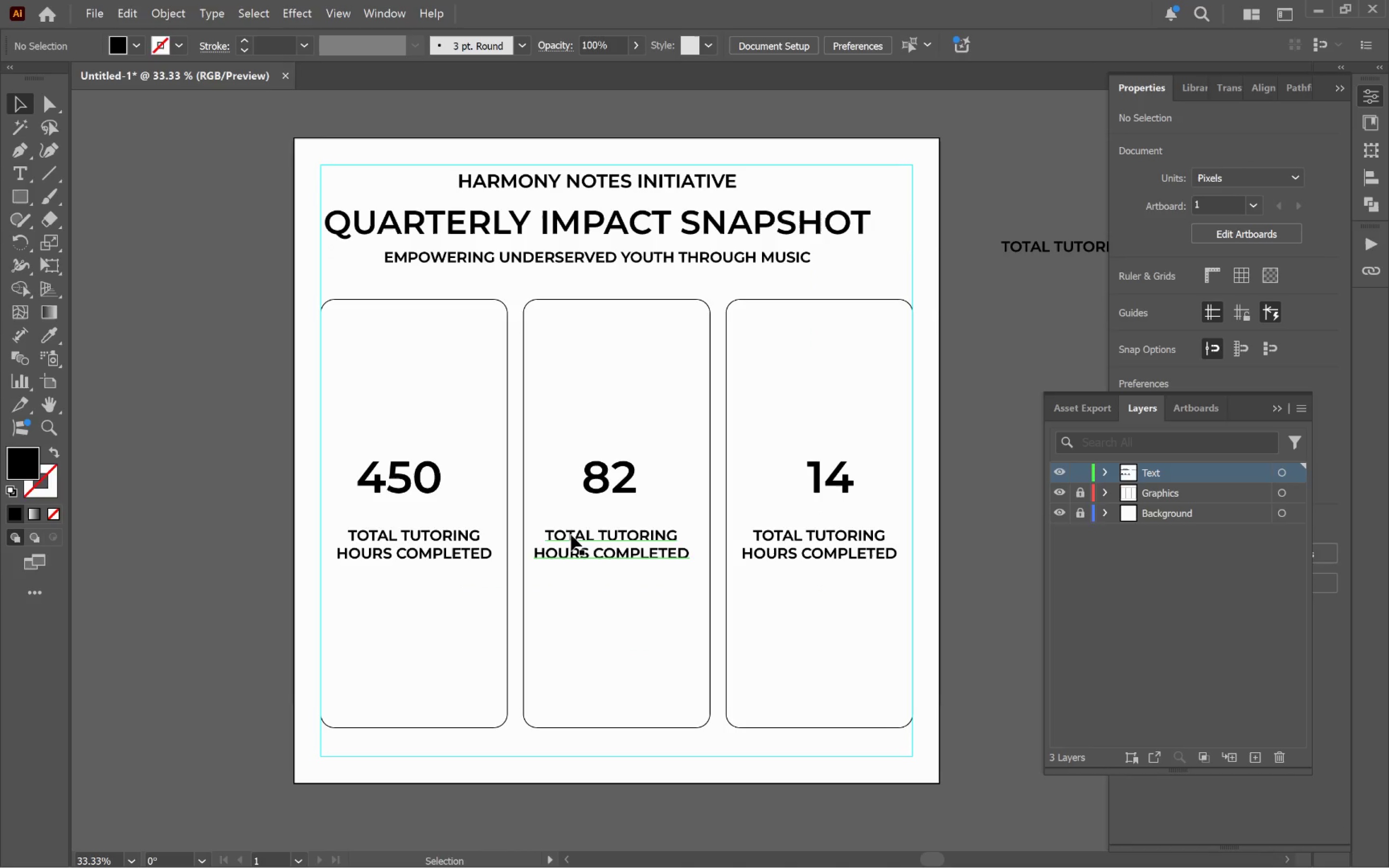 
key(Alt+AltLeft)
 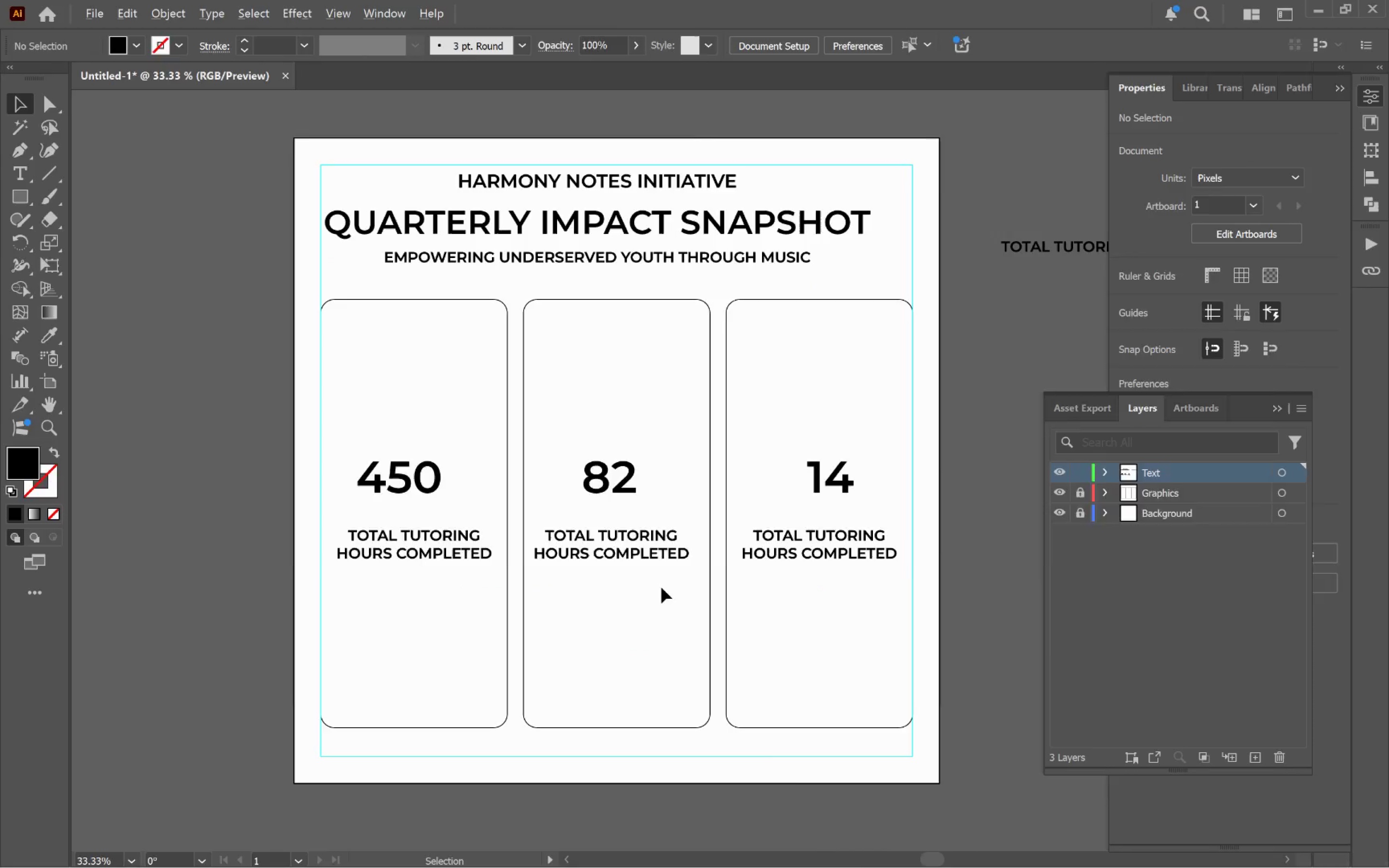 
key(Alt+Tab)
 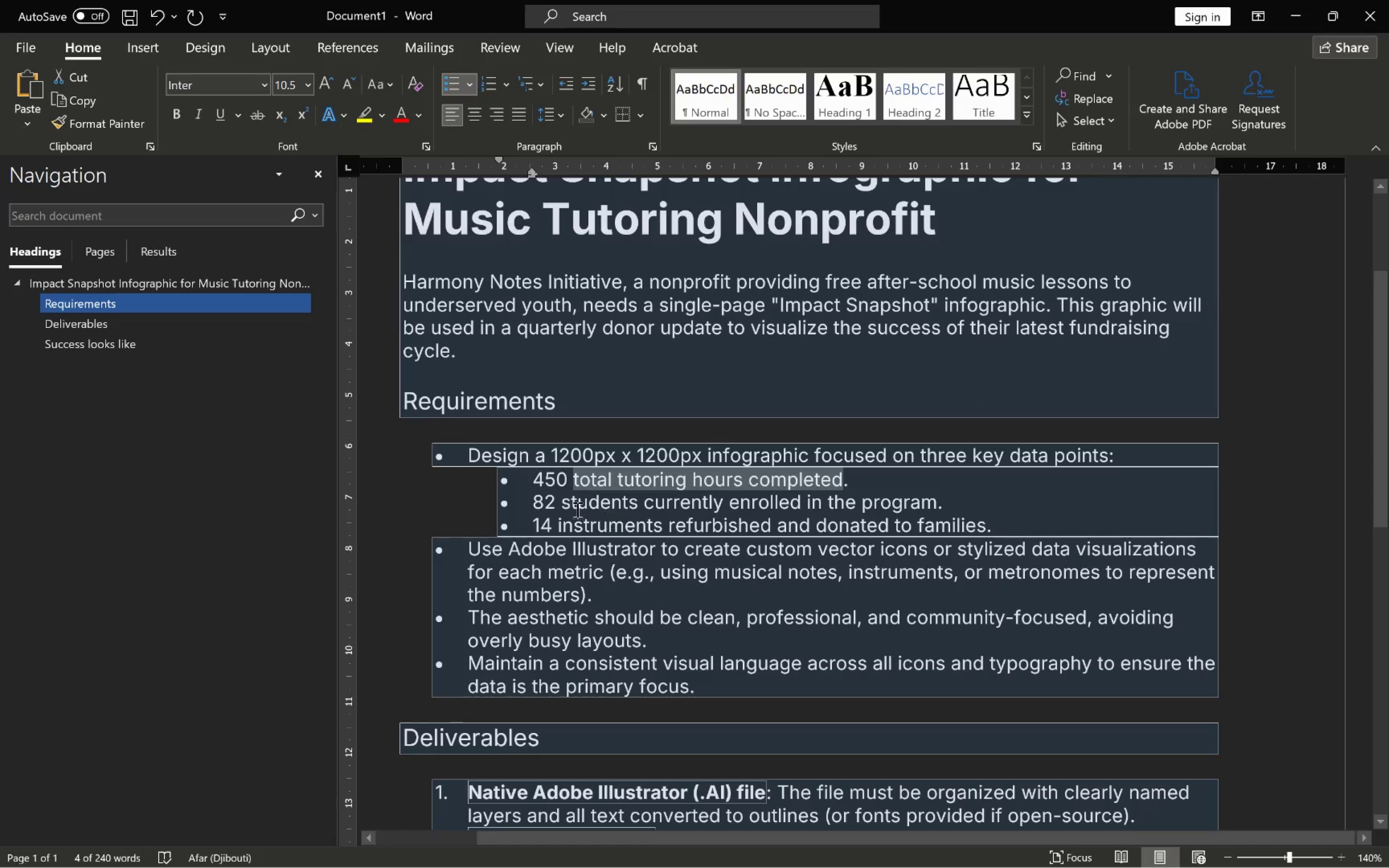 
left_click([563, 504])
 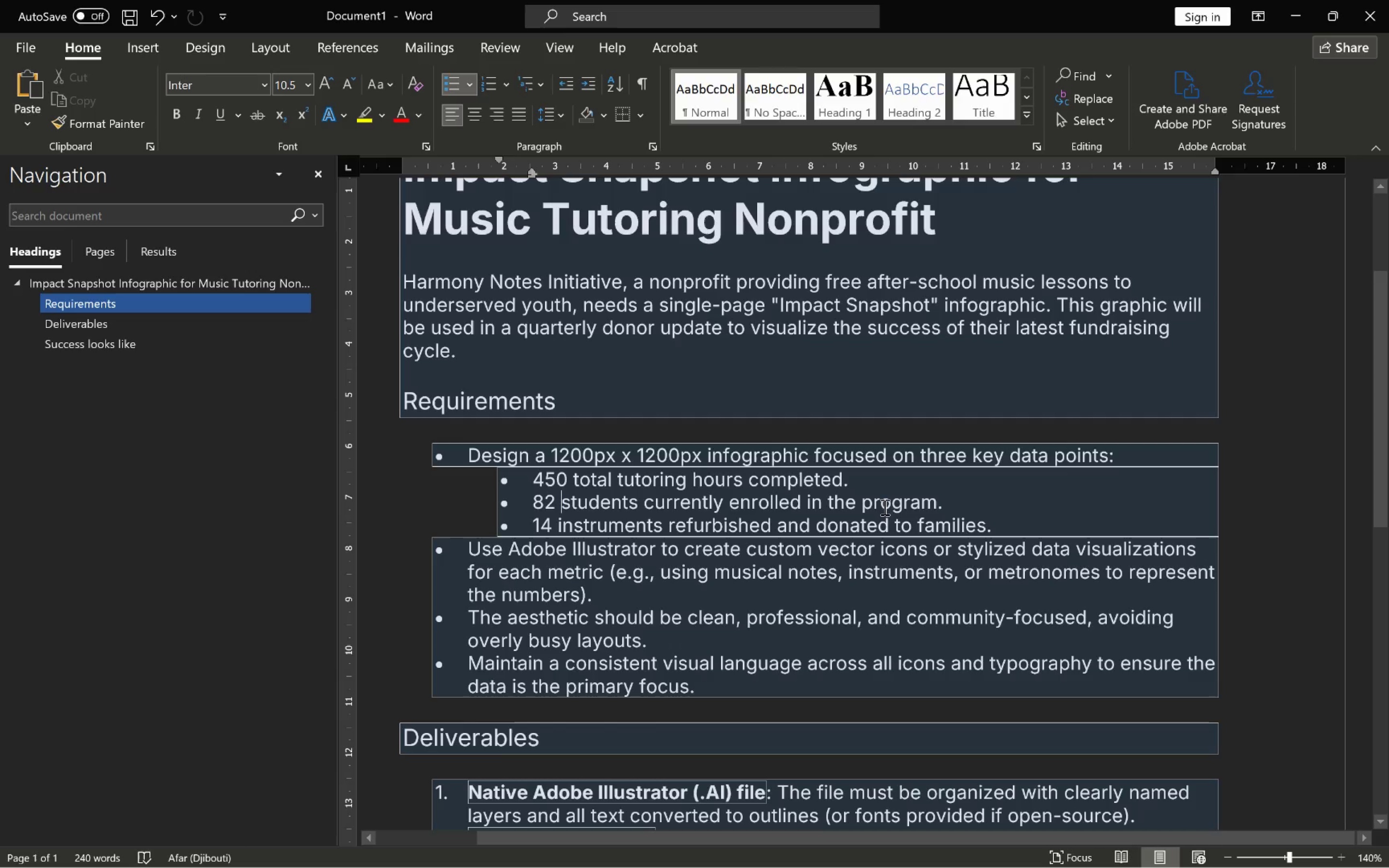 
hold_key(key=ShiftLeft, duration=0.83)
left_click([936, 501])
 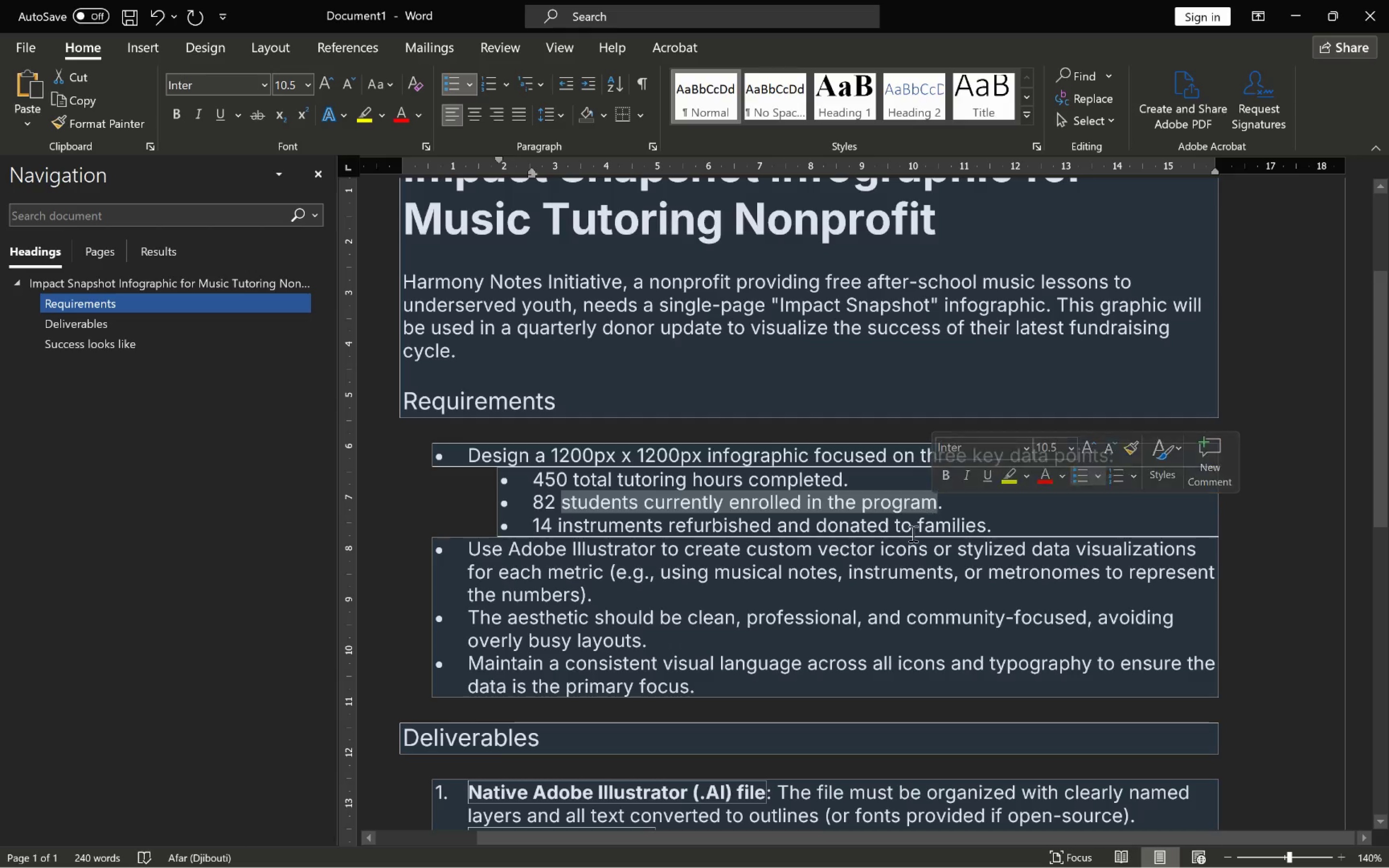 
key(Control+C)
 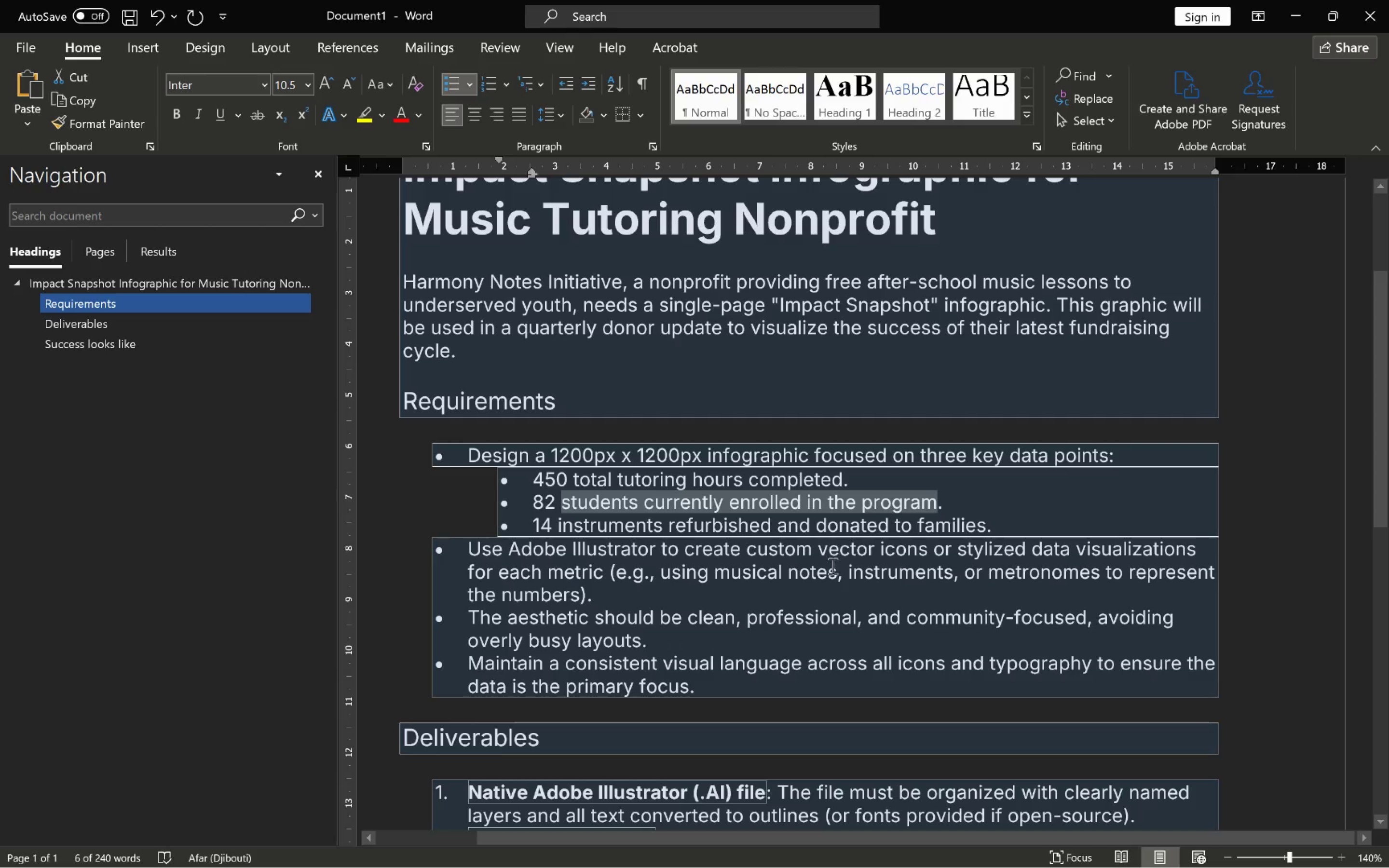 
key(Alt+AltLeft)
 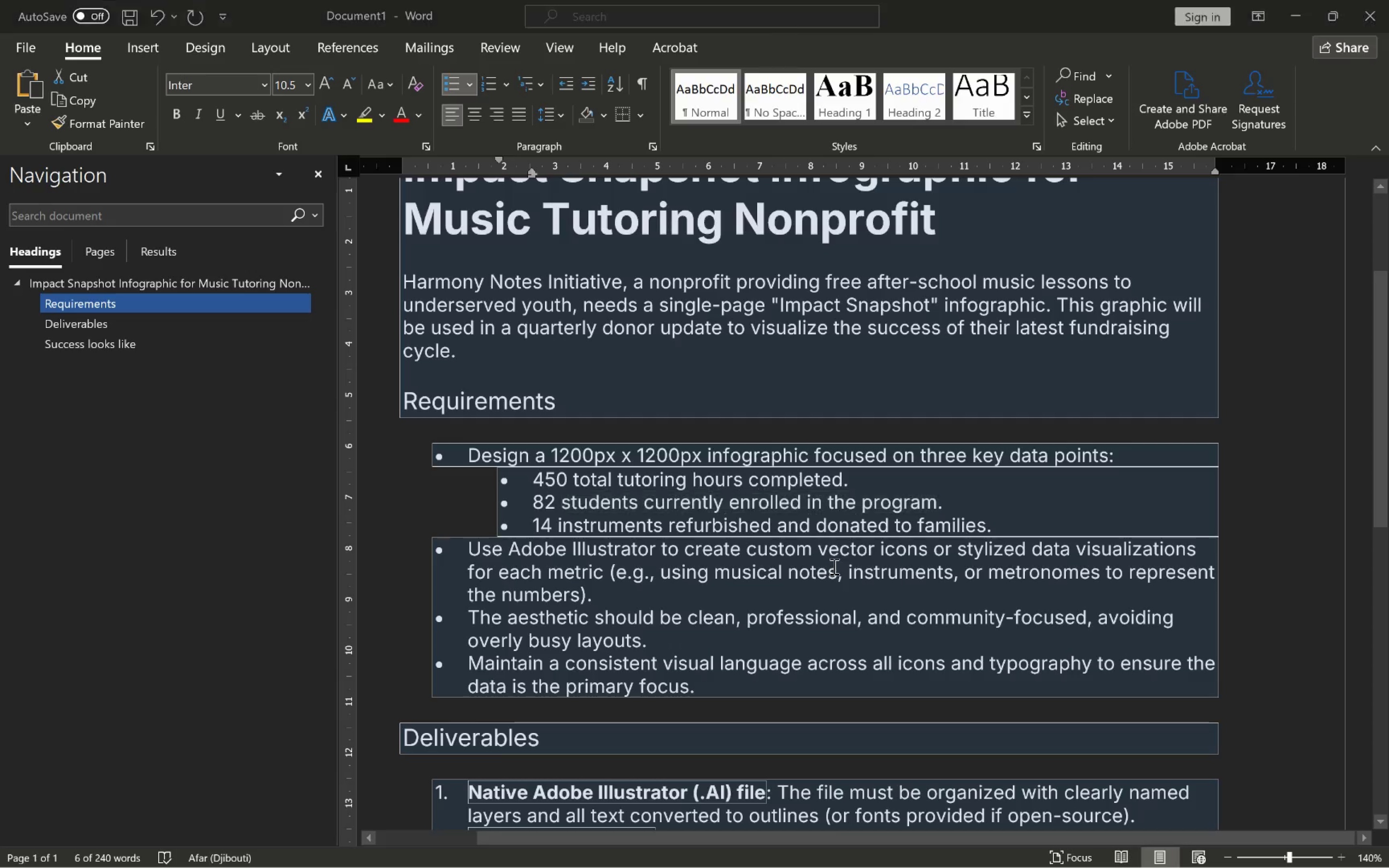 
key(Alt+Tab)
 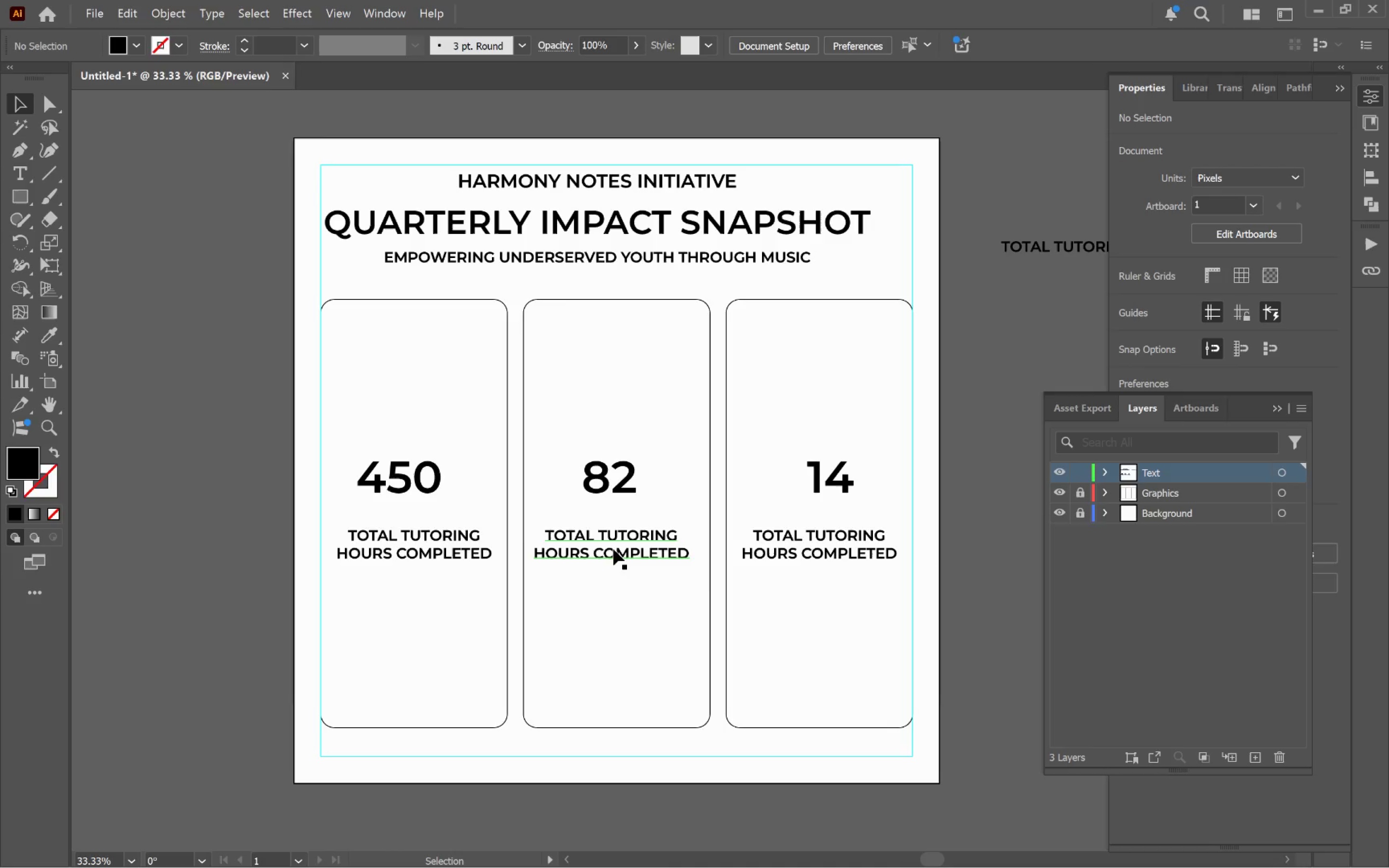 
double_click([613, 549])
 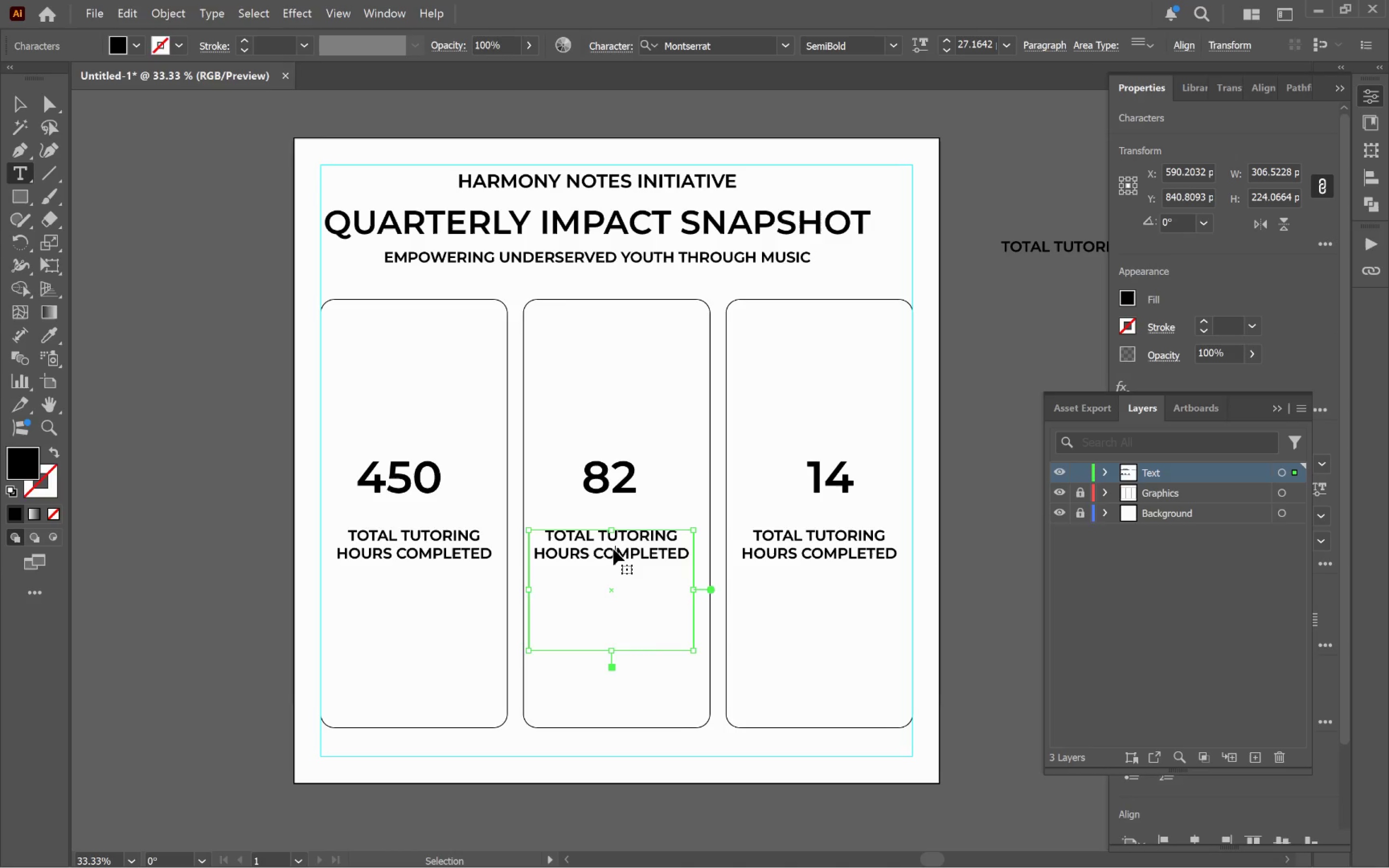 
key(Control+A)
 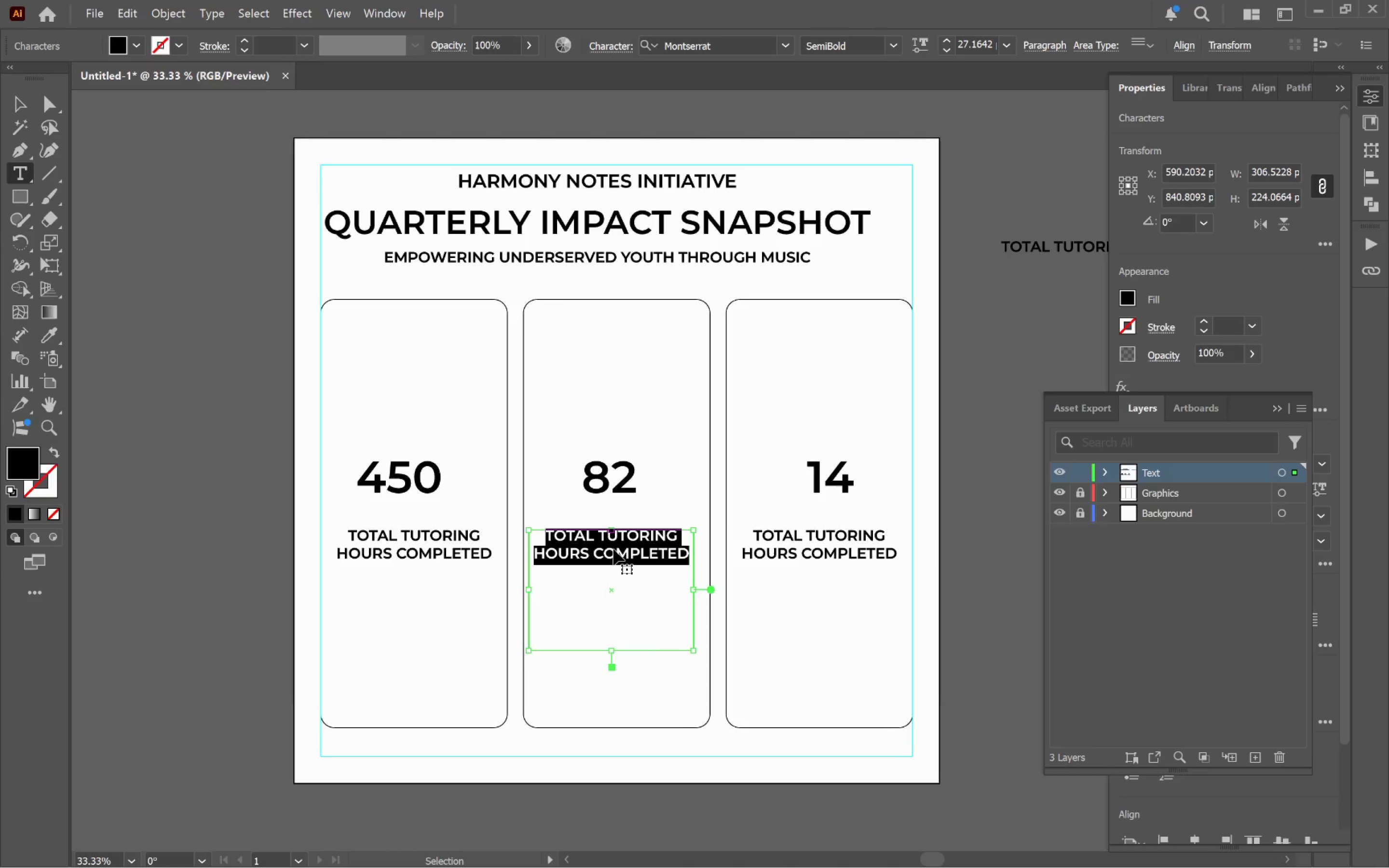 
key(Control+V)
 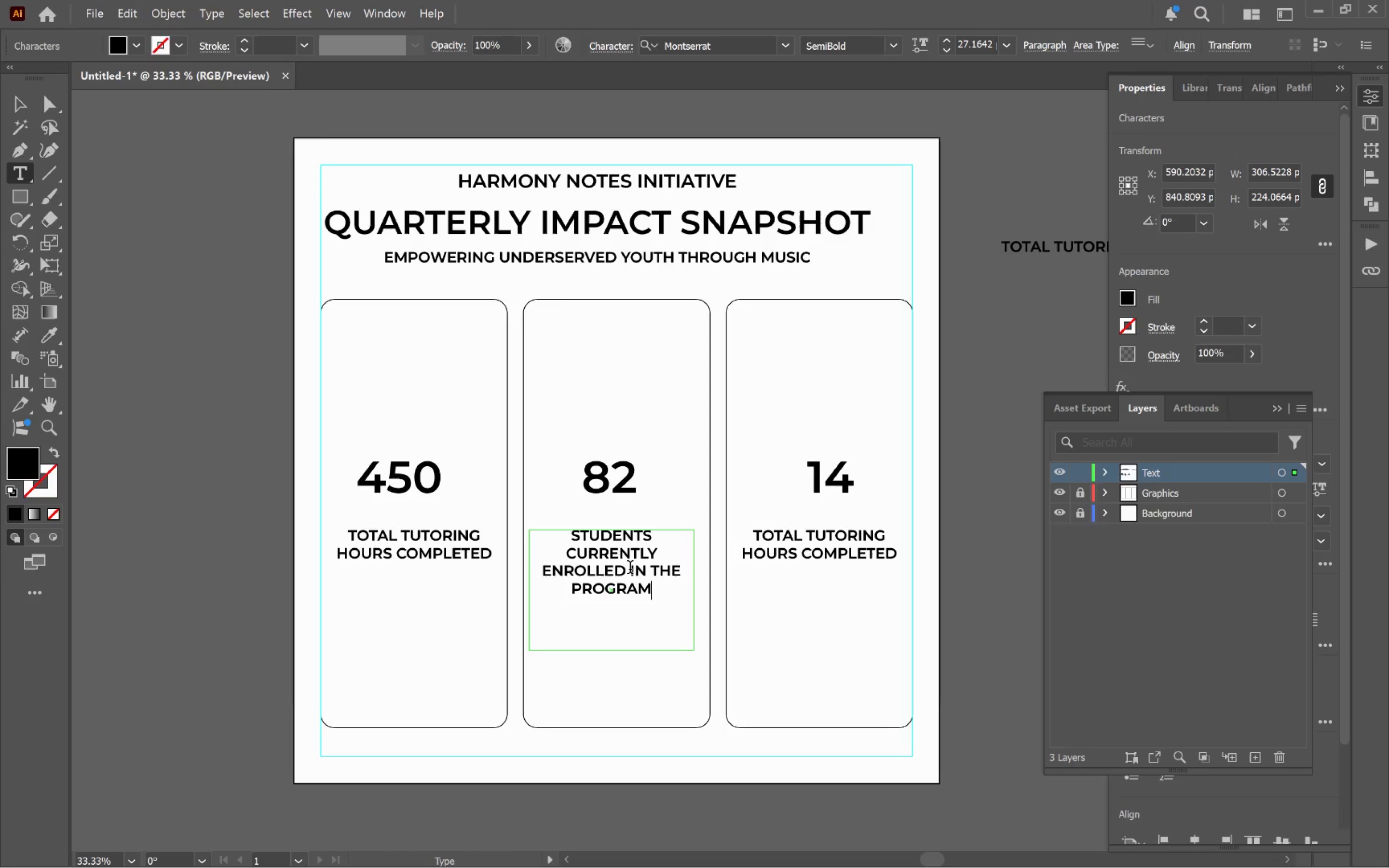 
left_click_drag(start_coordinate=[630, 569], to_coordinate=[666, 606])
 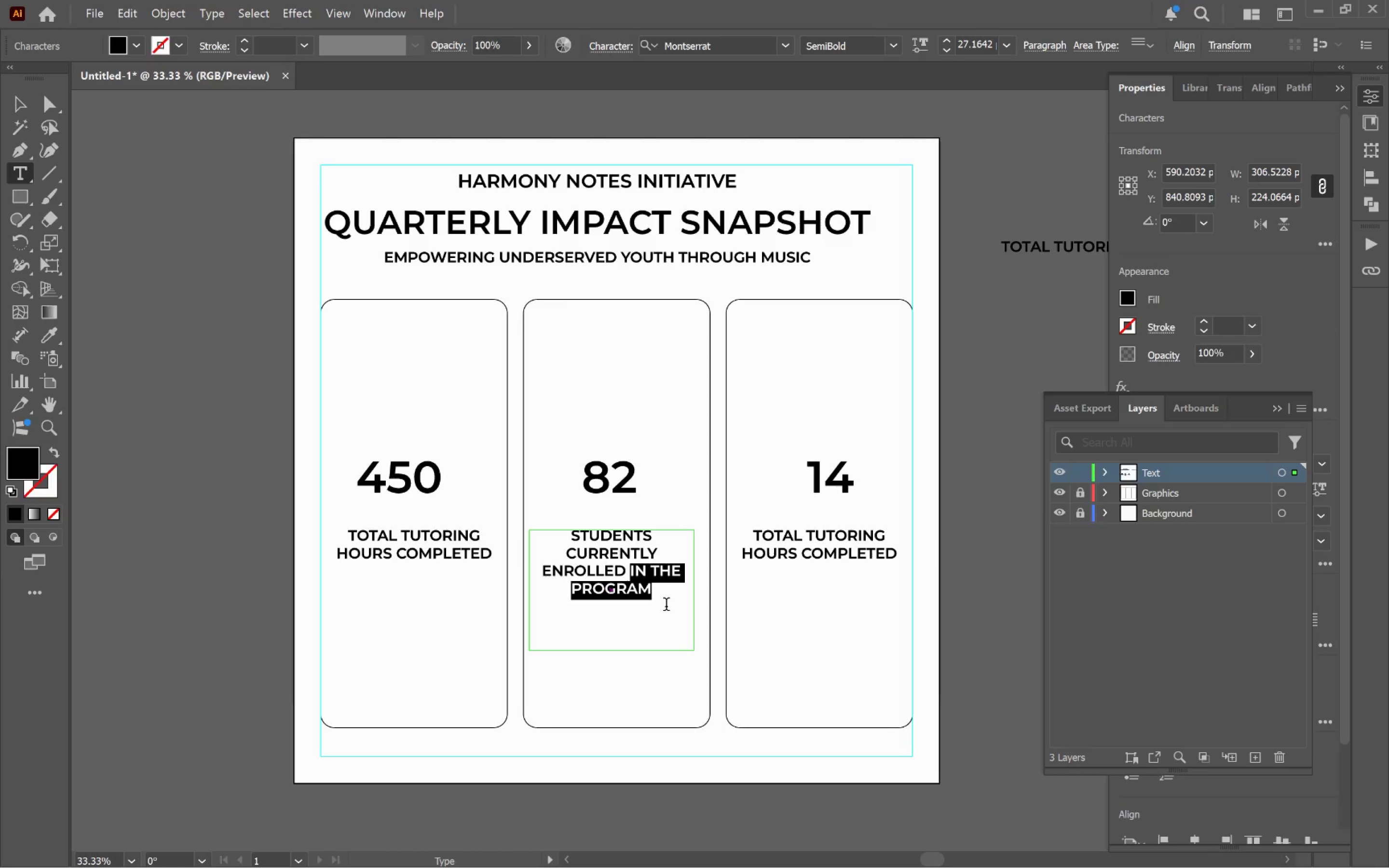 
key(Backspace)
 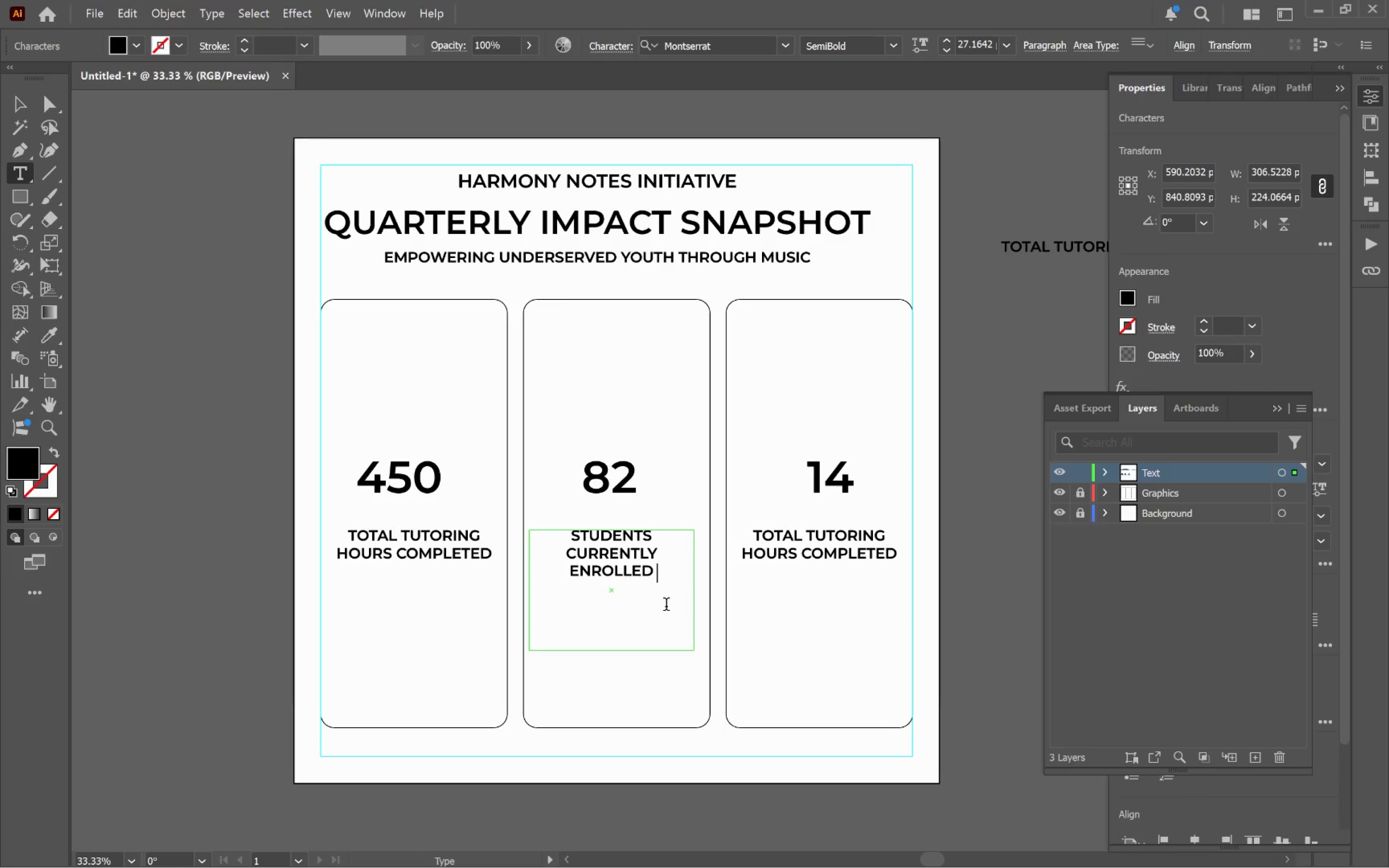 
key(Backspace)
 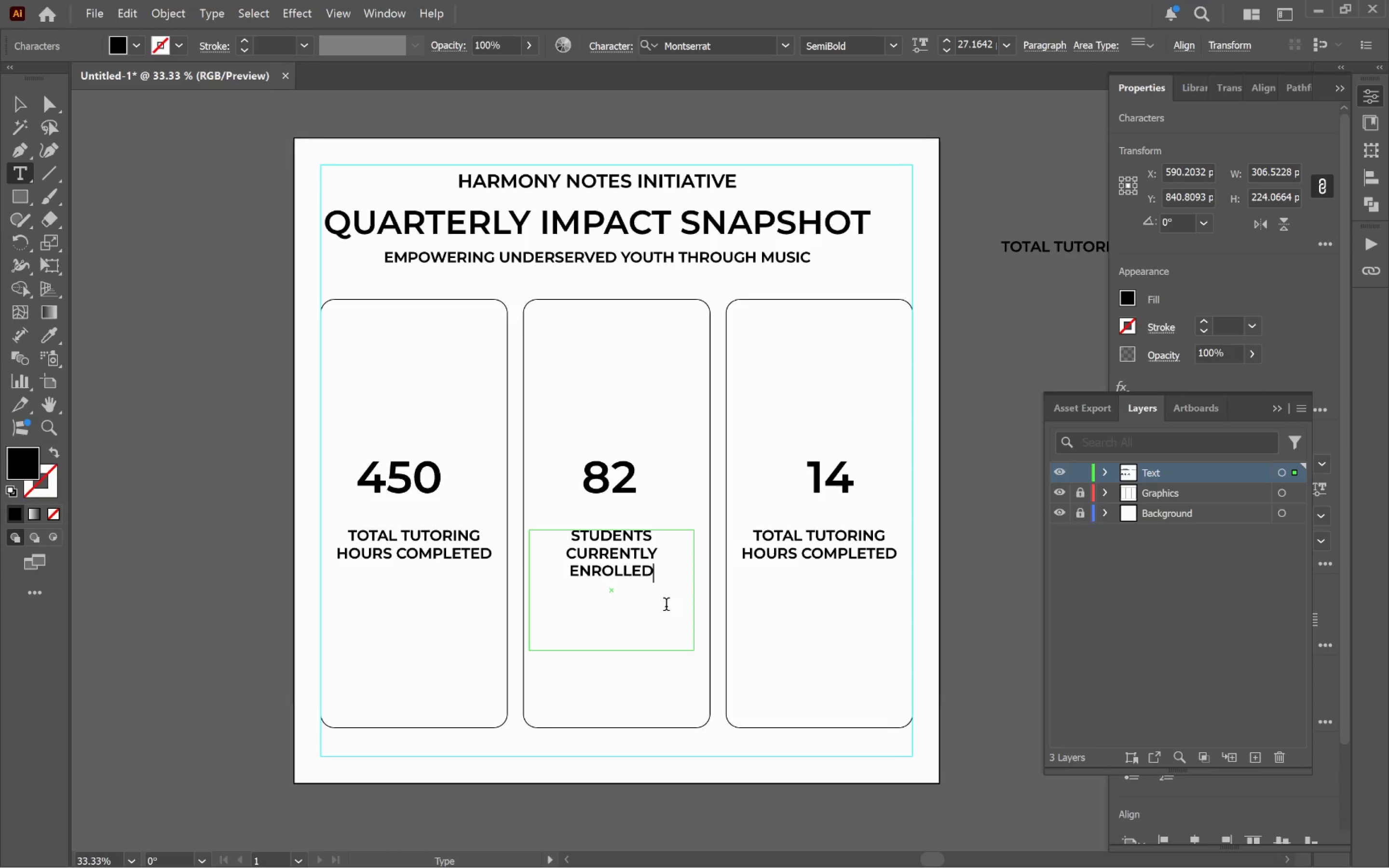 
key(Alt+AltLeft)
 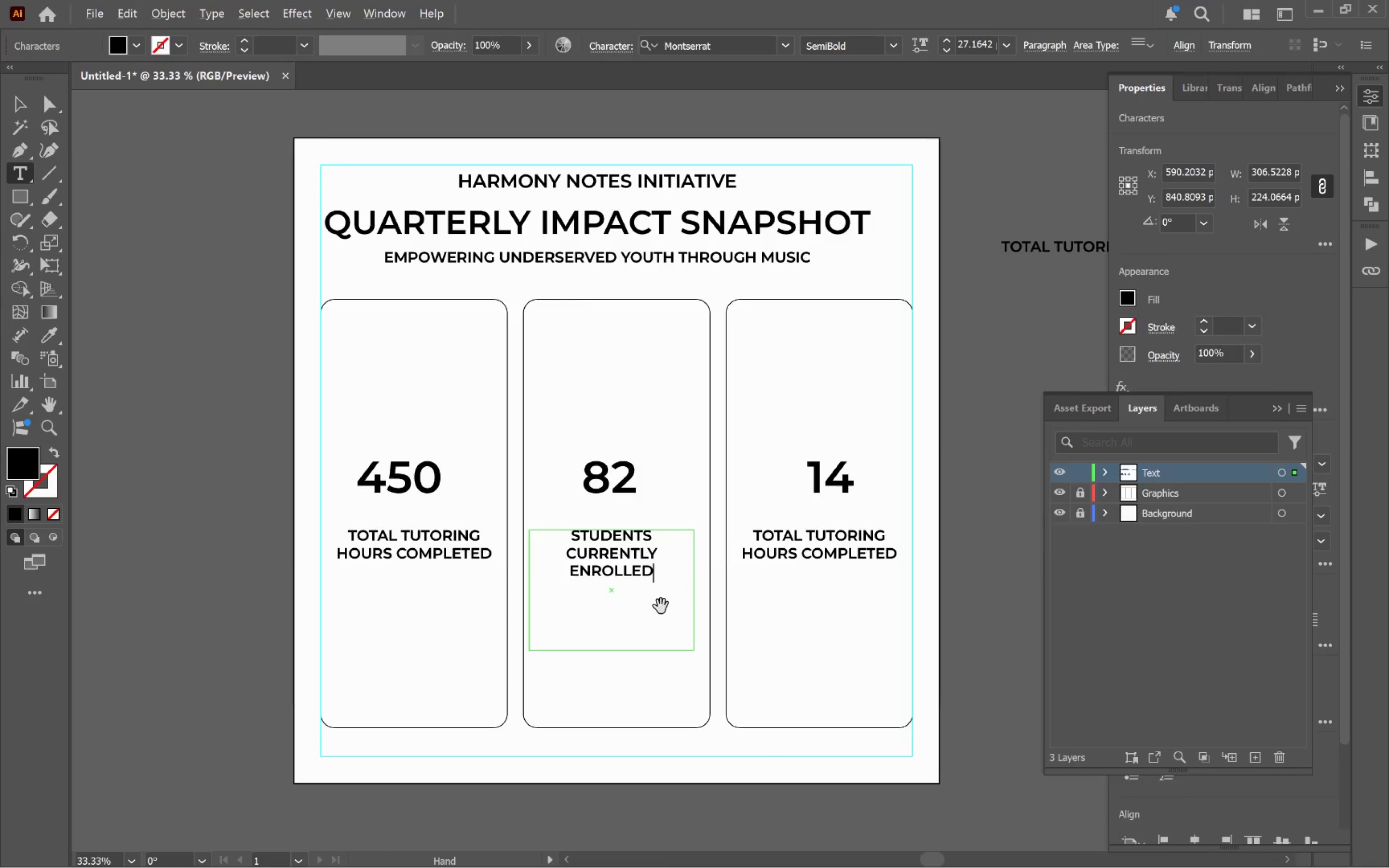 
key(Alt+Tab)
 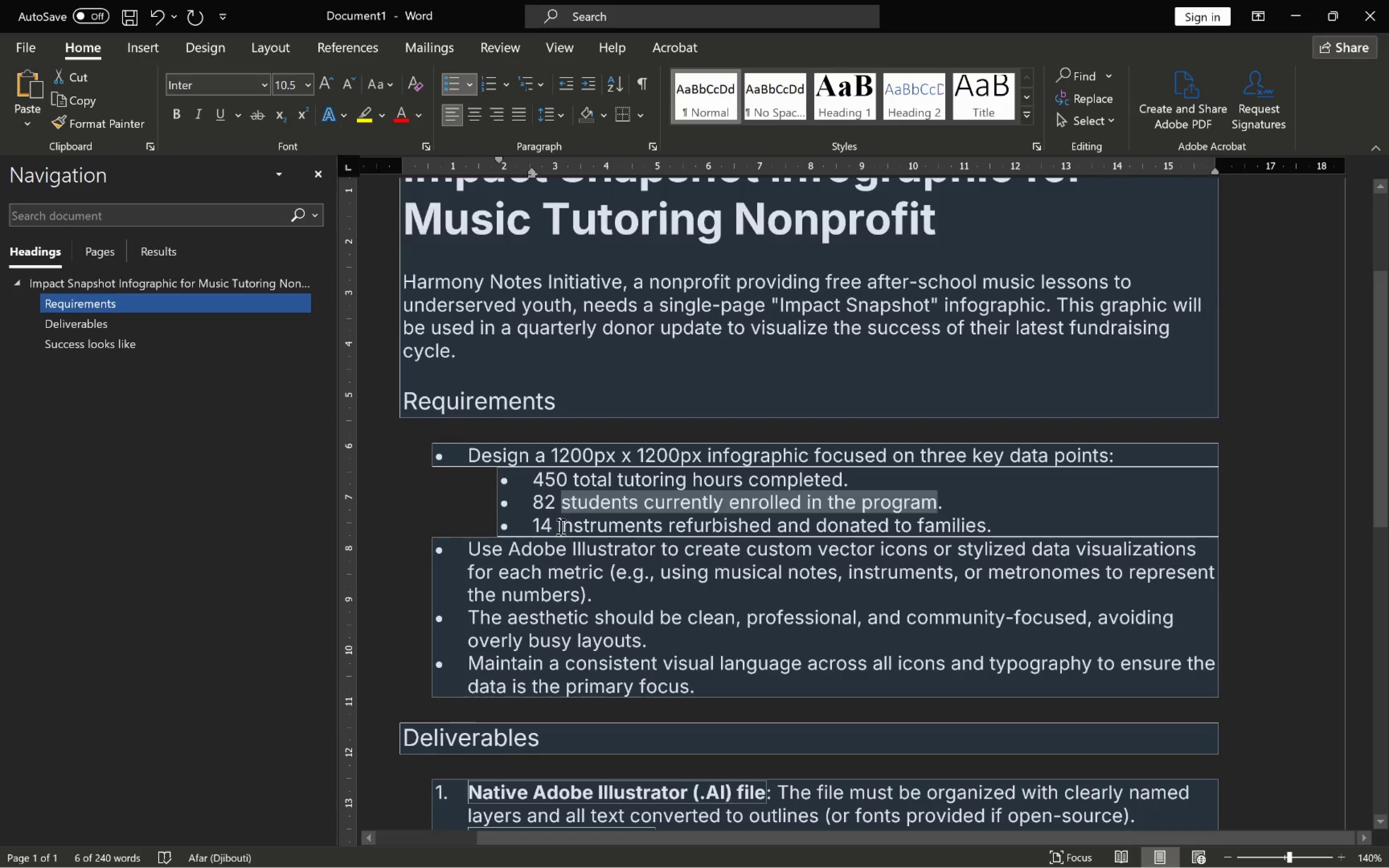 
left_click([556, 524])
 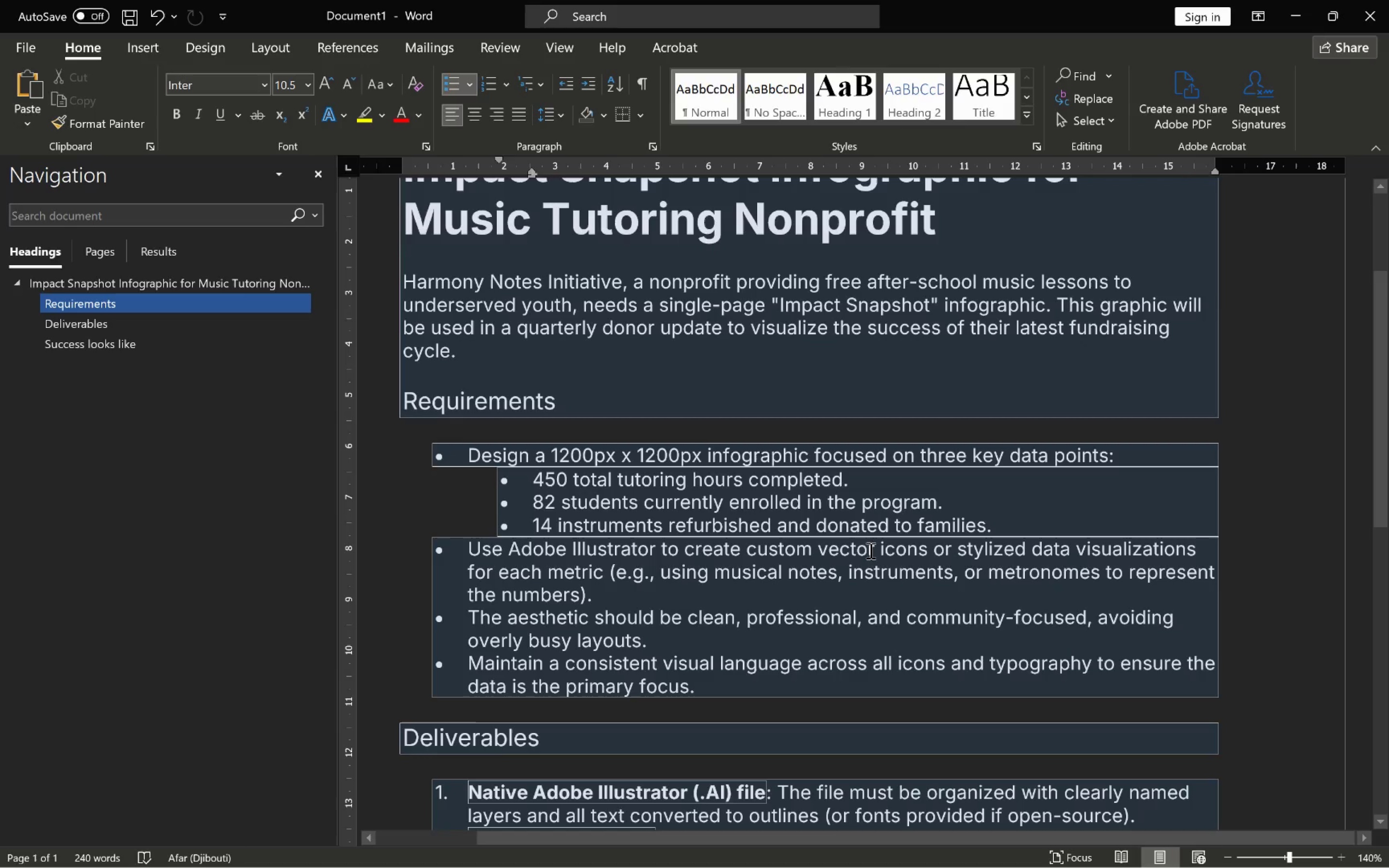 
hold_key(key=ShiftLeft, duration=1.49)
left_click([983, 528])
 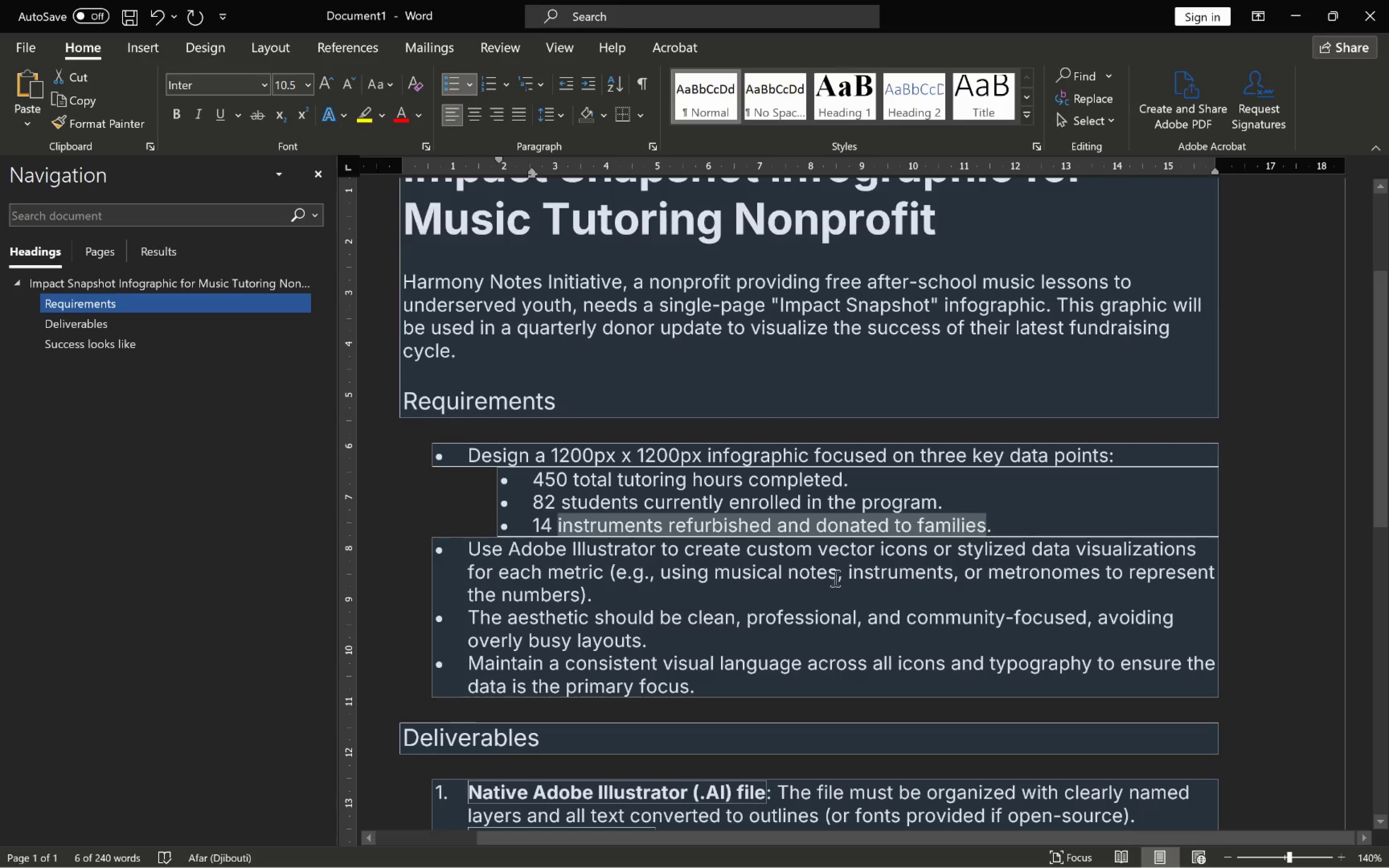 
key(Control+C)
 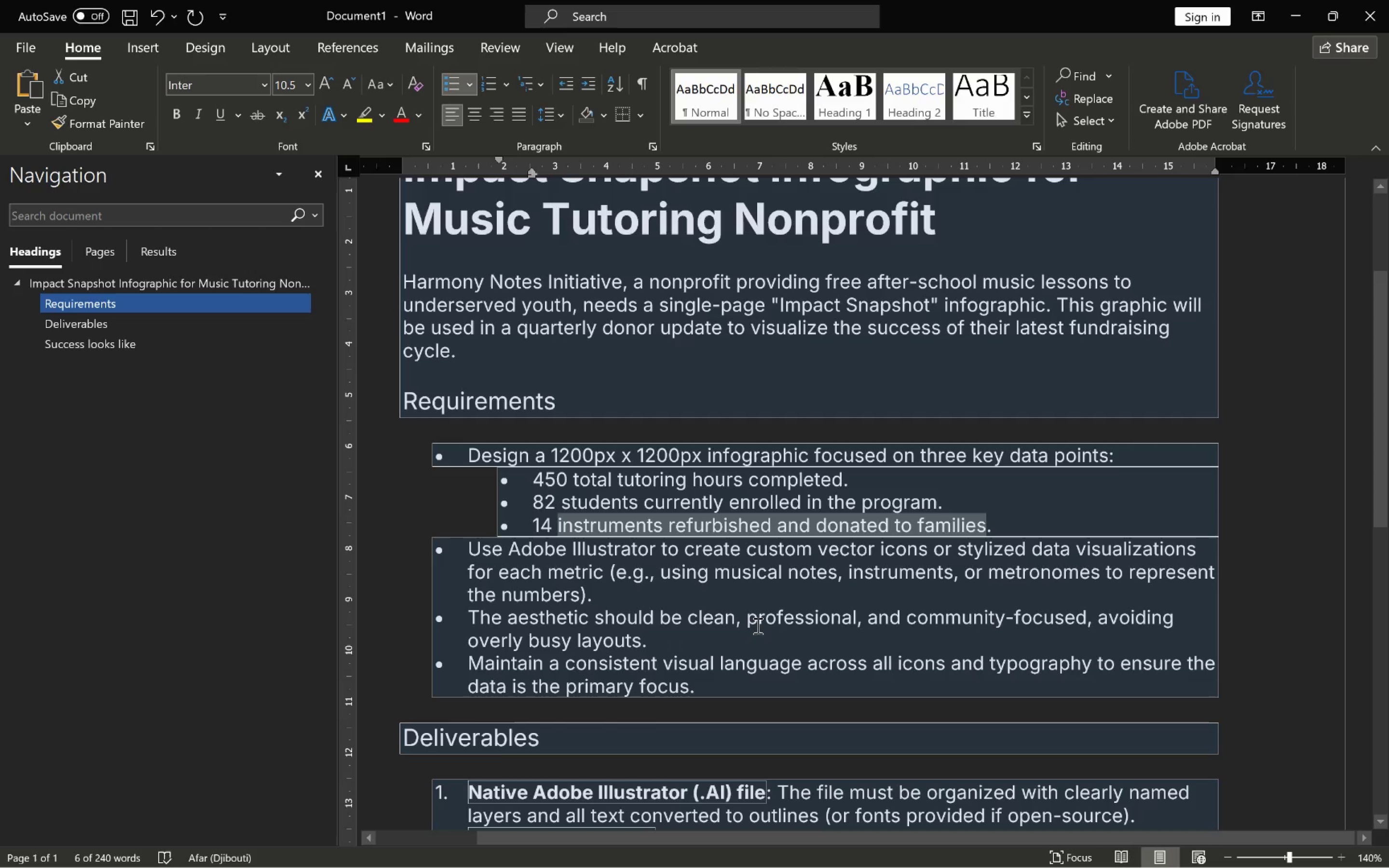 
key(Alt+AltLeft)
 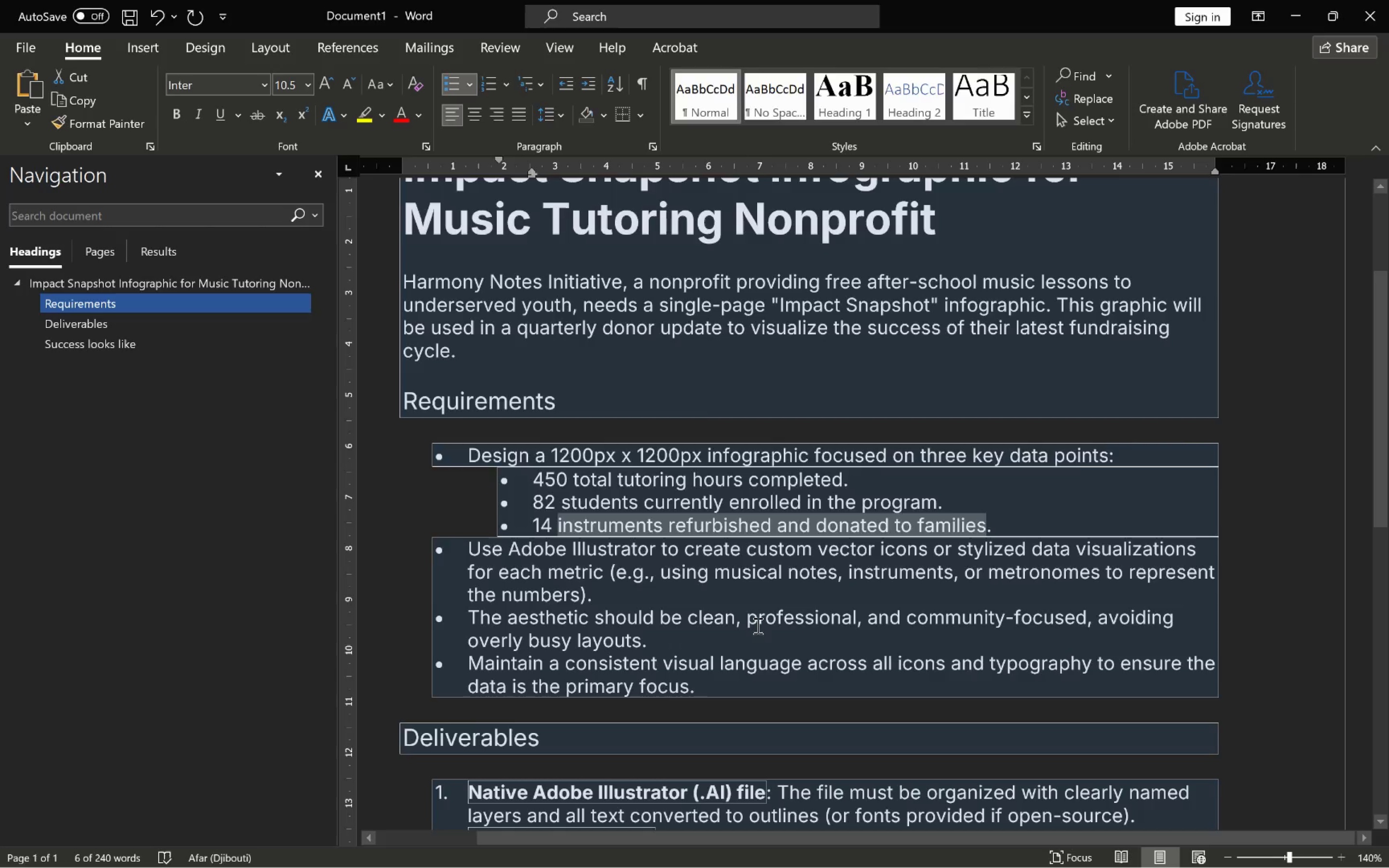 
key(Alt+Tab)
 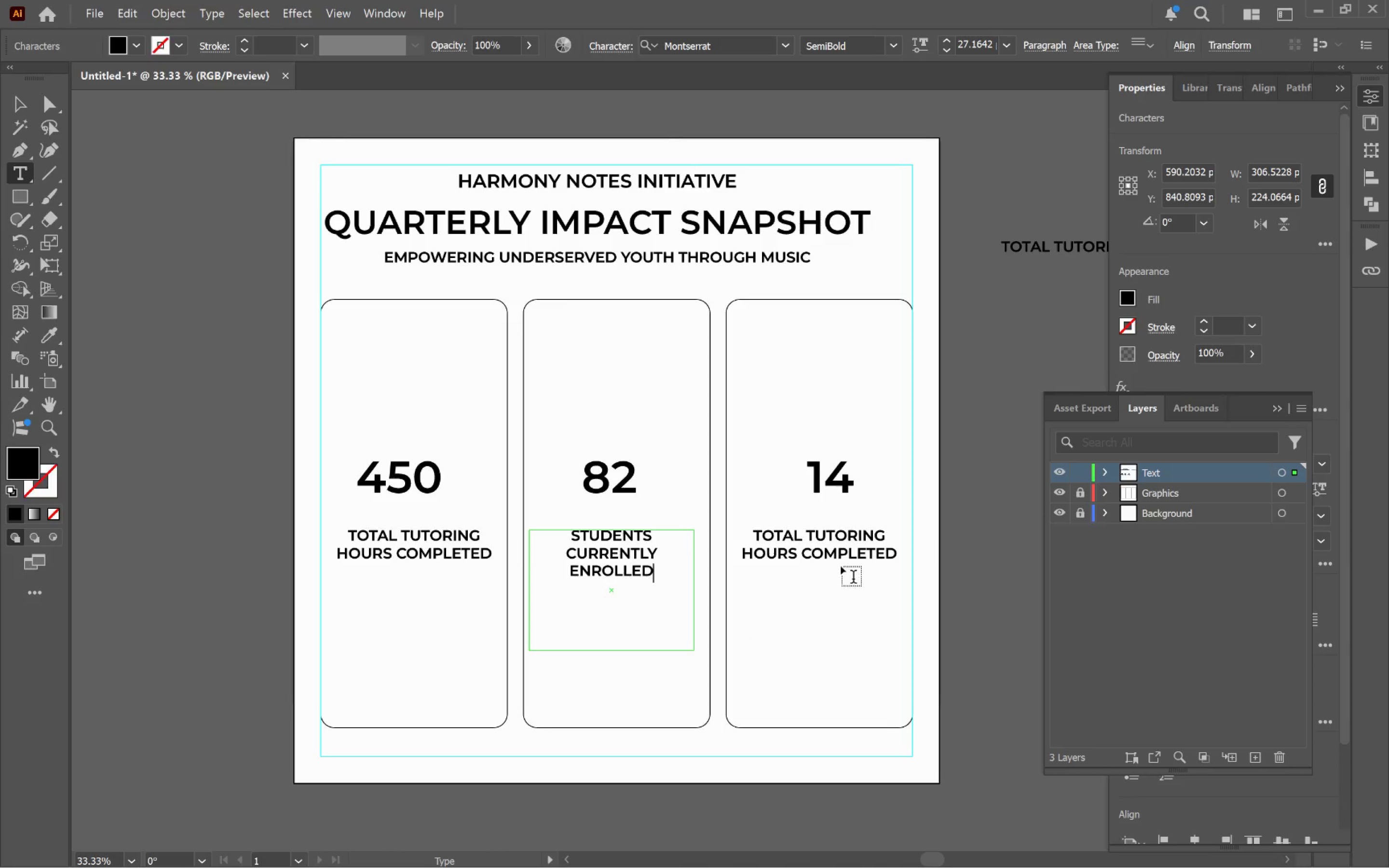 
left_click([832, 555])
 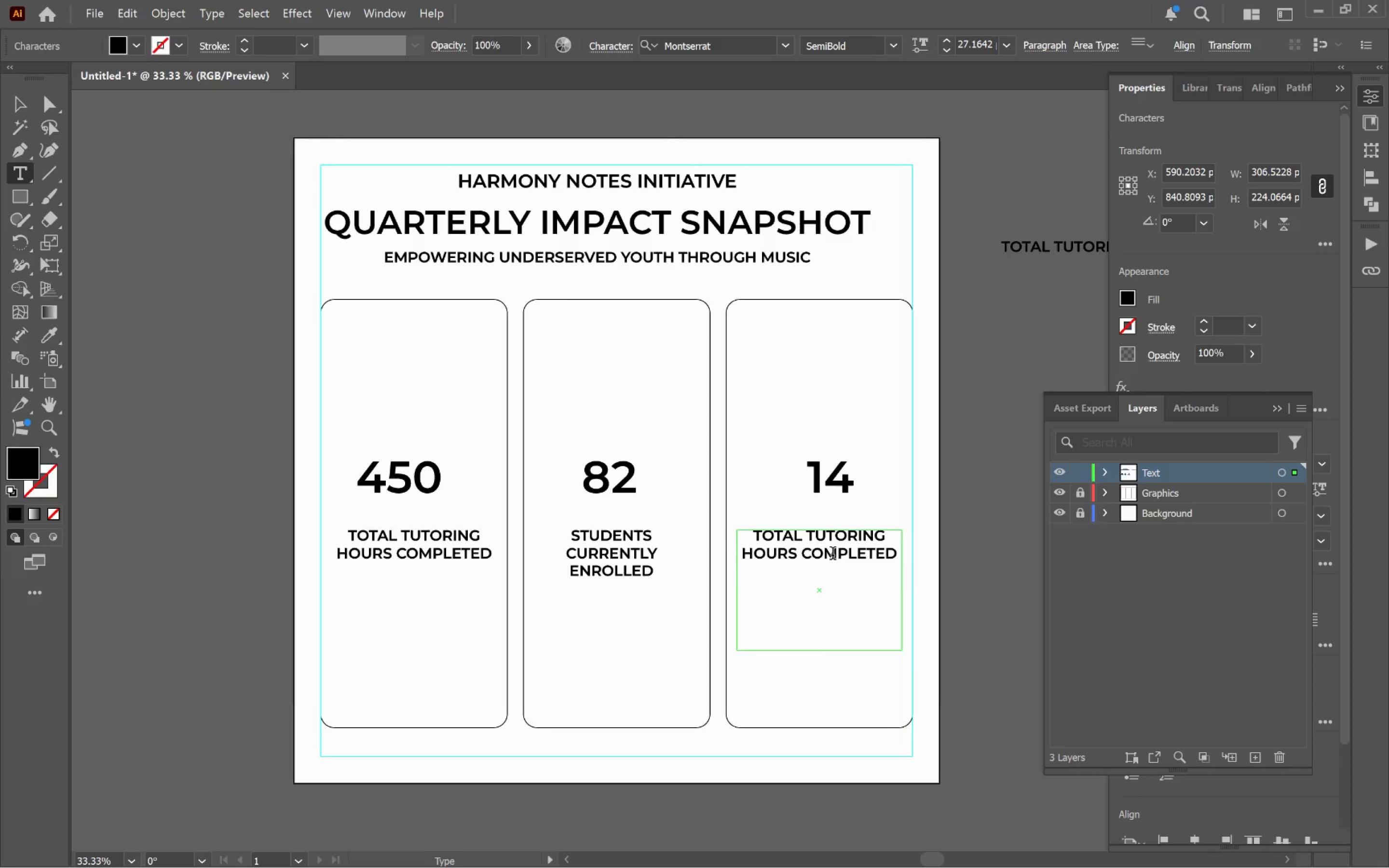 
key(Control+A)
 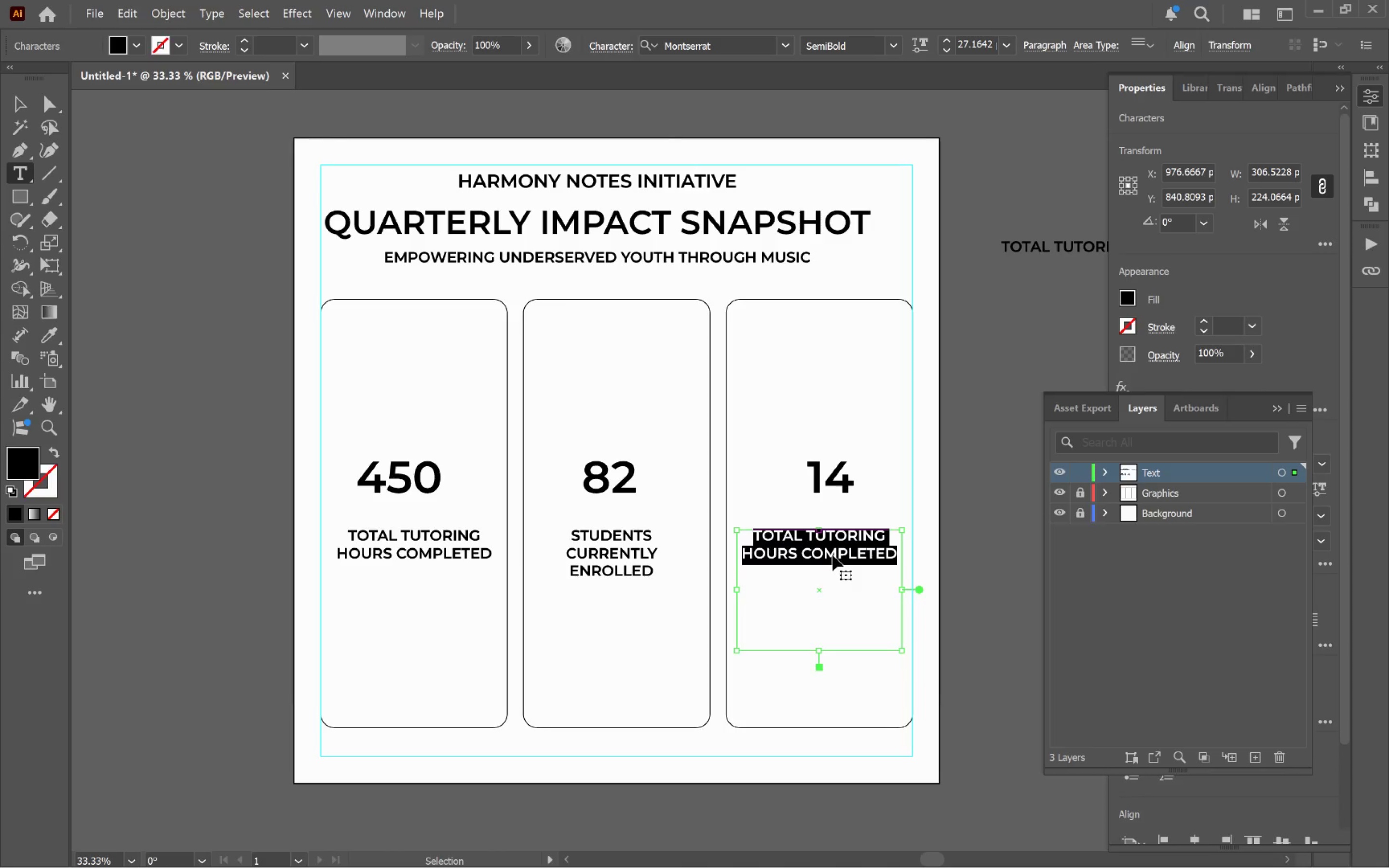 
key(Control+V)
 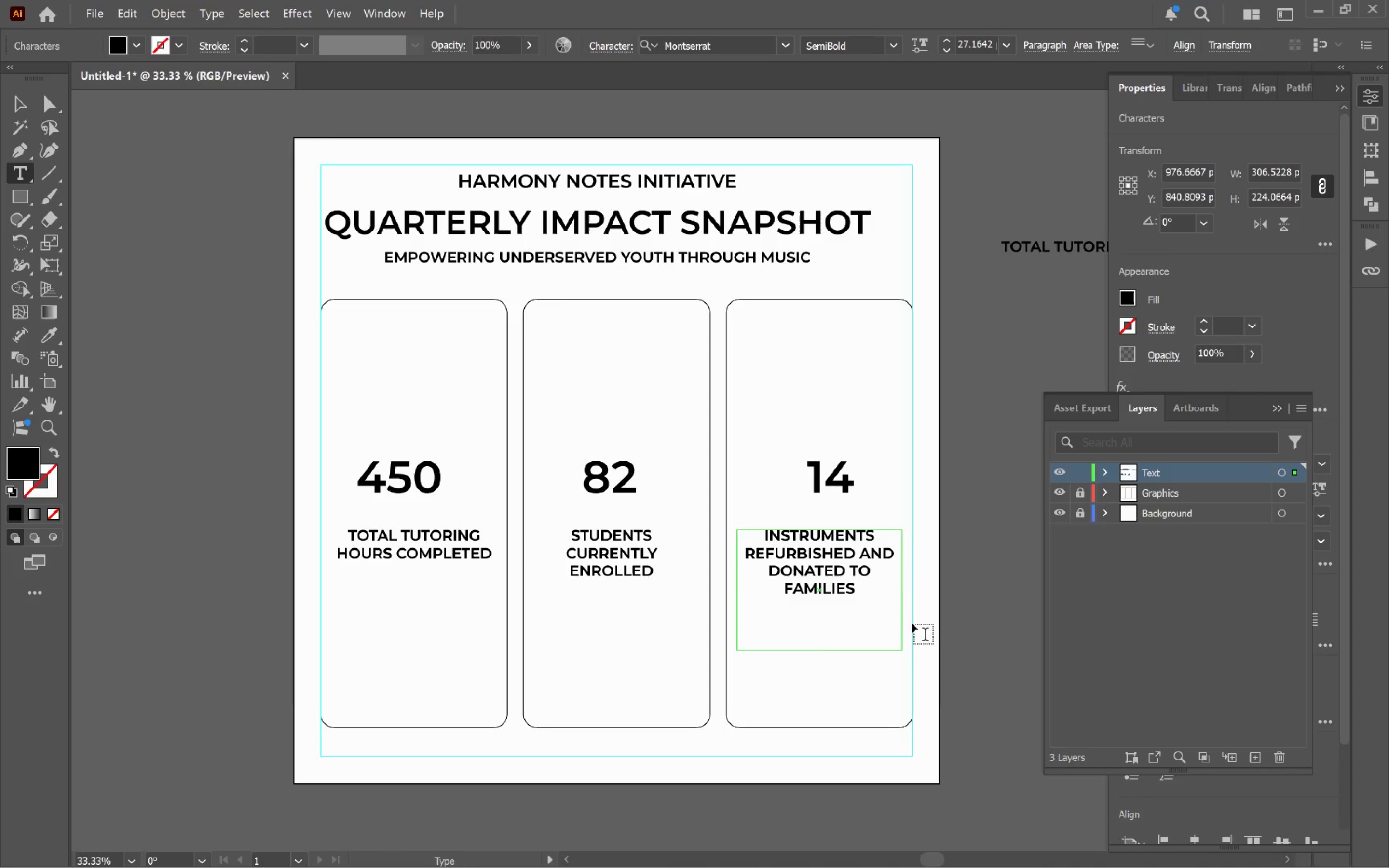 
hold_key(key=ControlLeft, duration=0.57)
left_click([935, 624])
 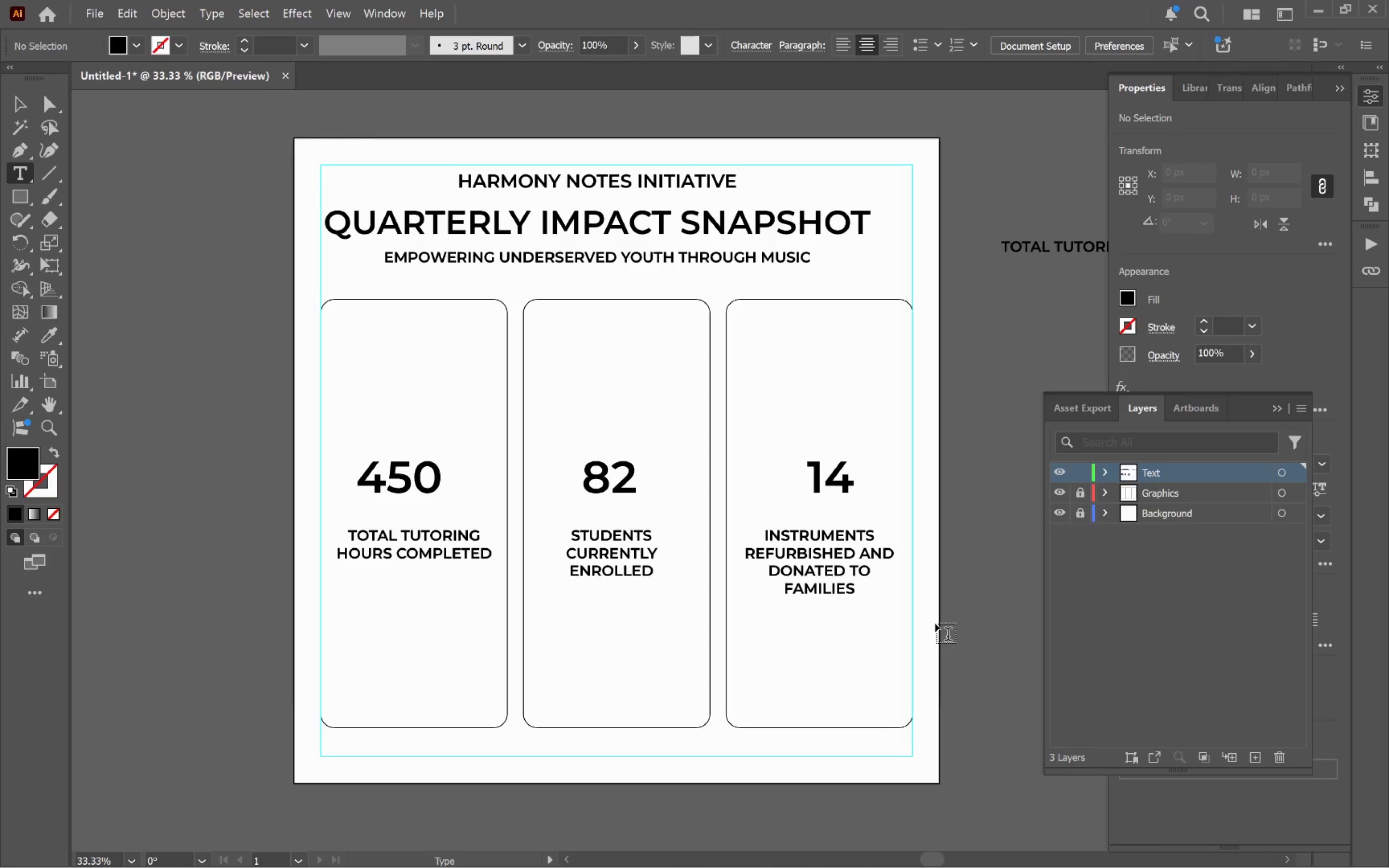 
key(V)
 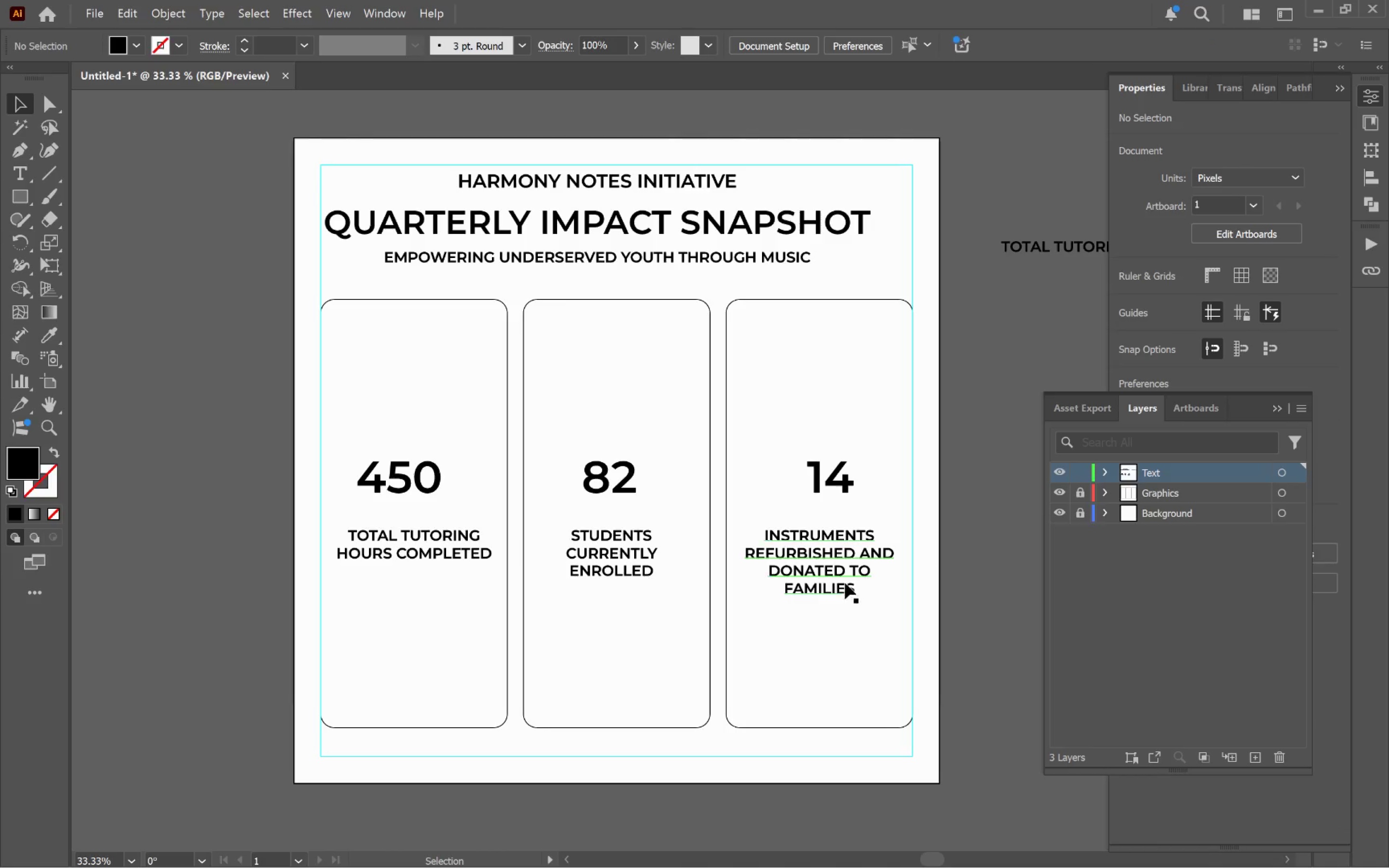 
left_click([843, 581])
 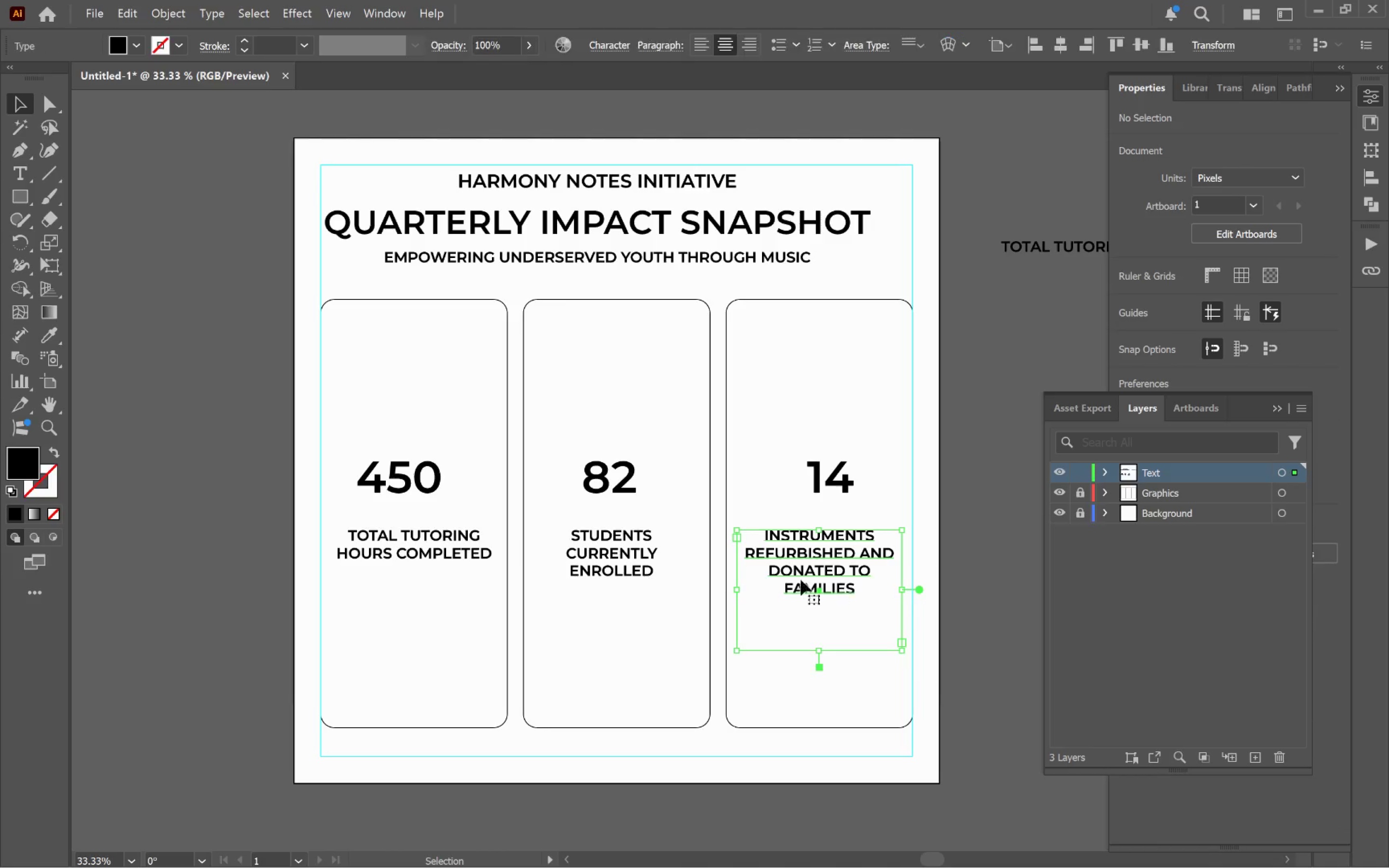 
hold_key(key=ShiftLeft, duration=1.28)
left_click([433, 548])
 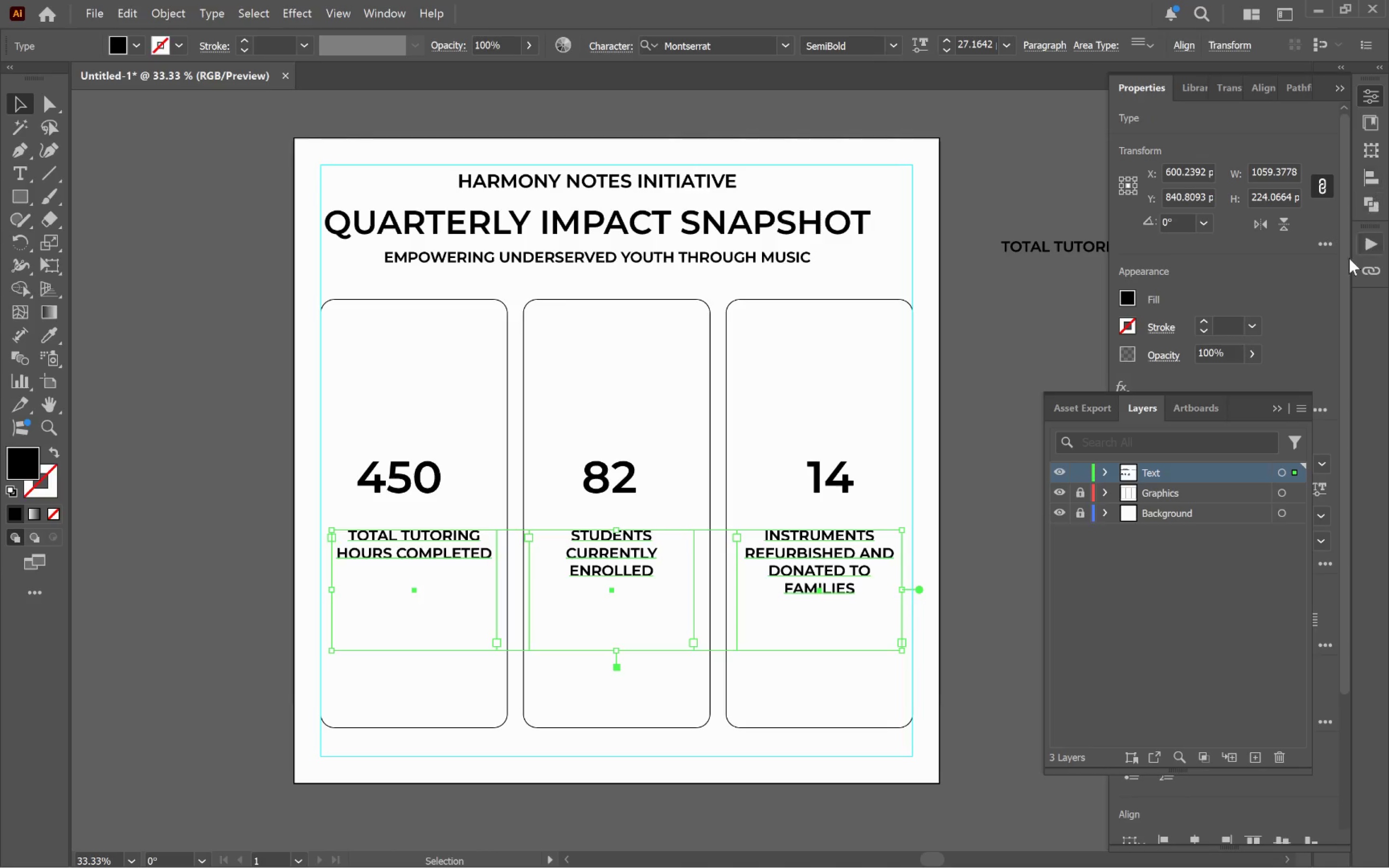 
left_click([1275, 411])
 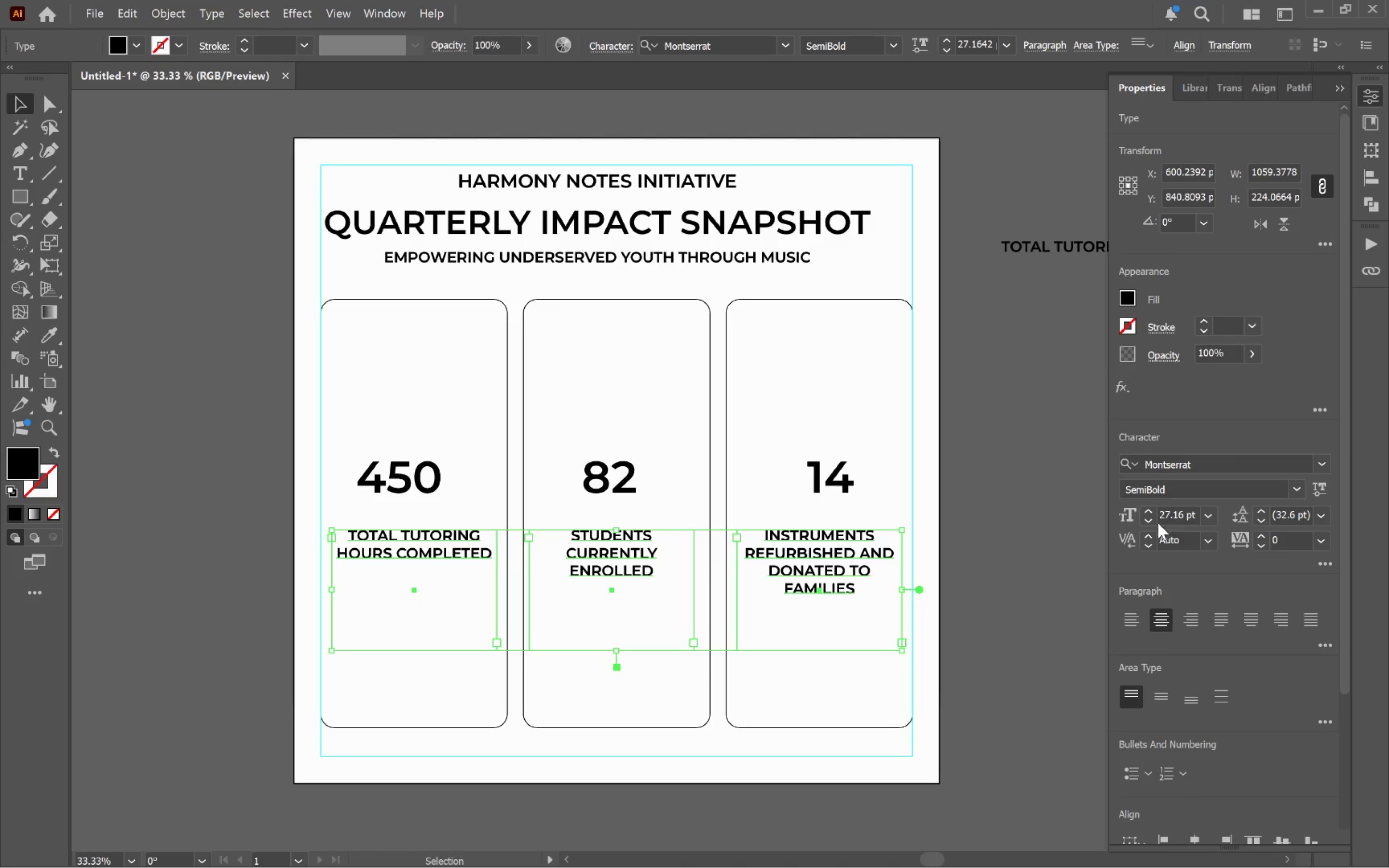 
double_click([1151, 511])
 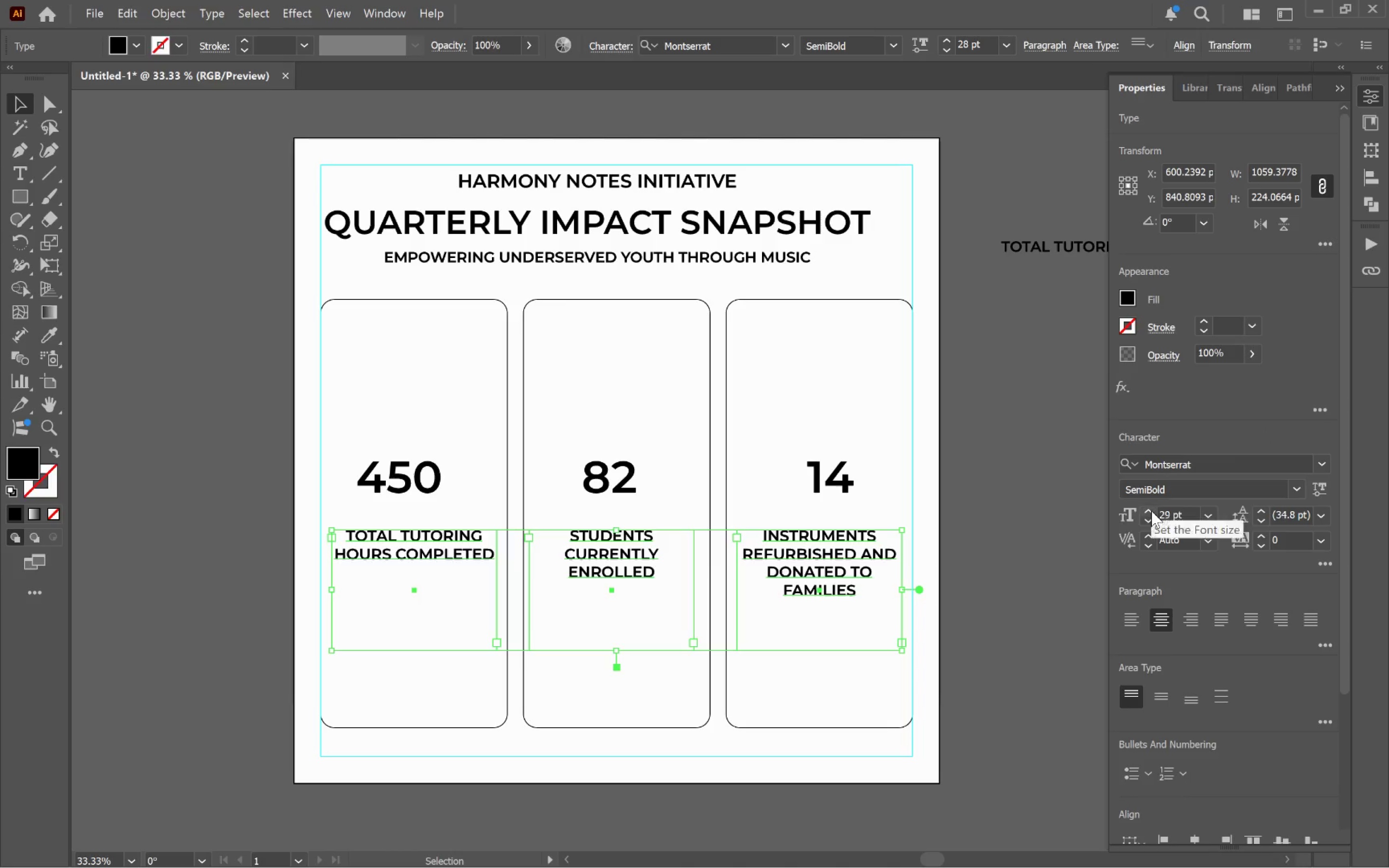 
triple_click([1151, 511])
 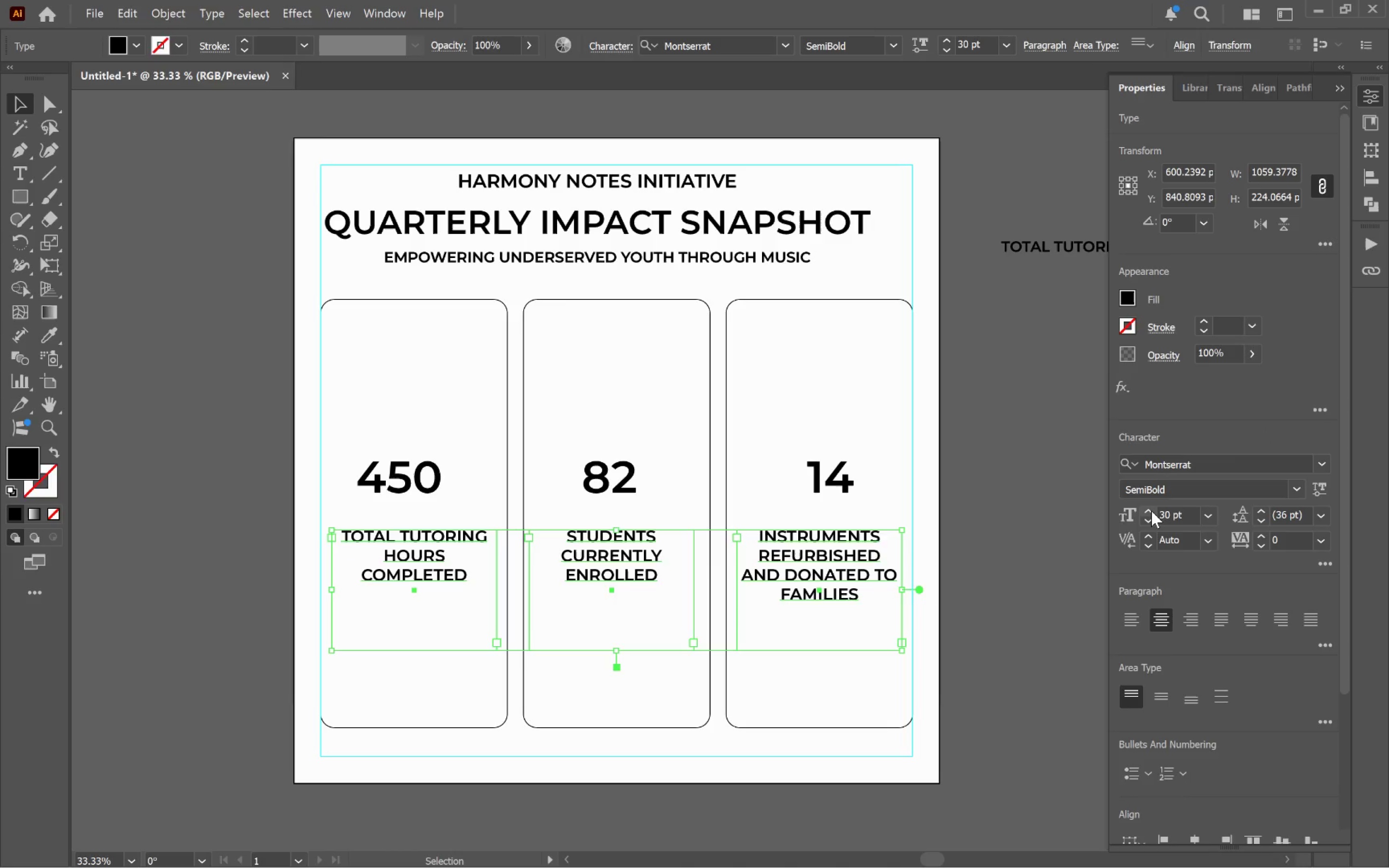 
triple_click([1151, 511])
 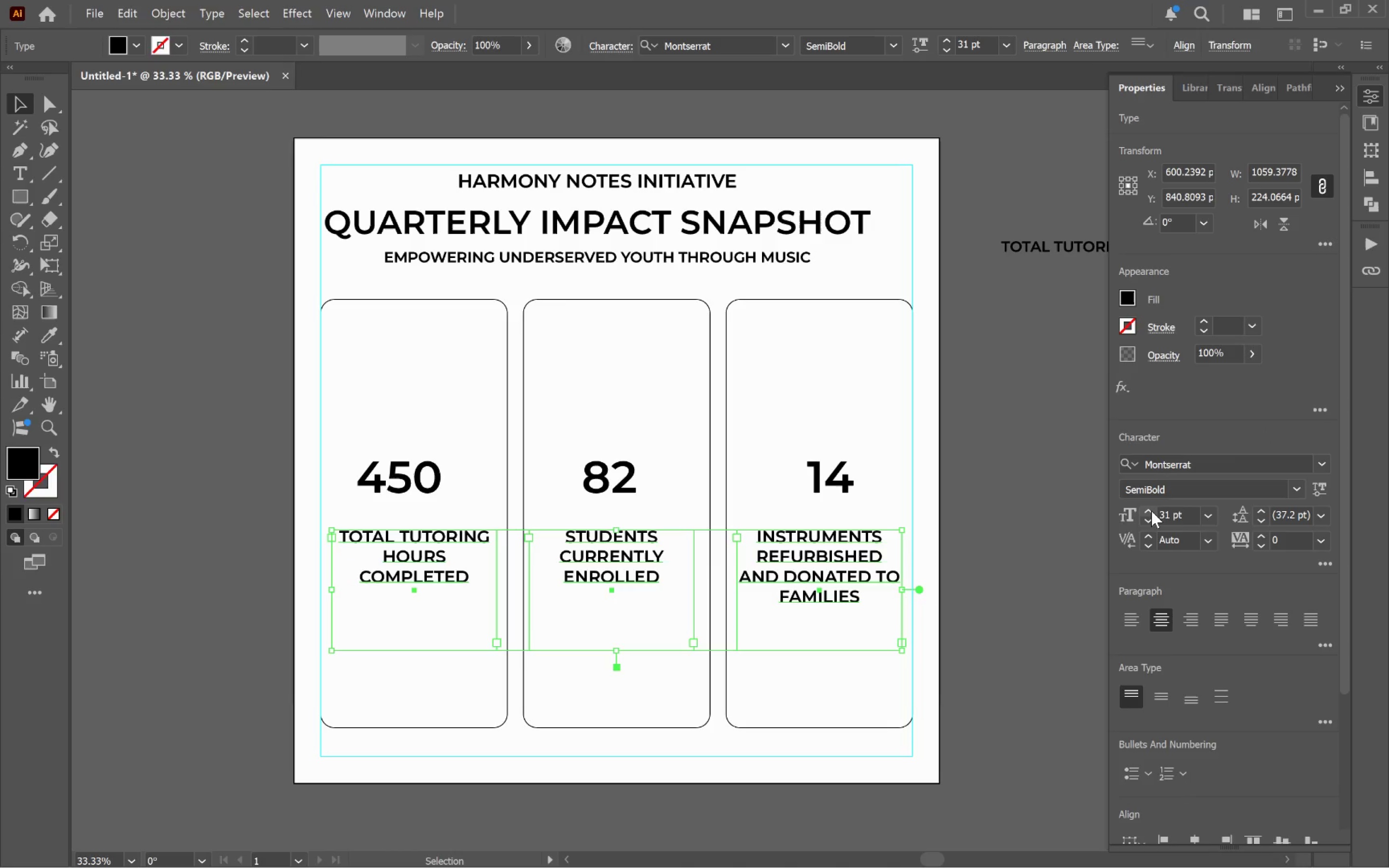 
triple_click([1151, 511])
 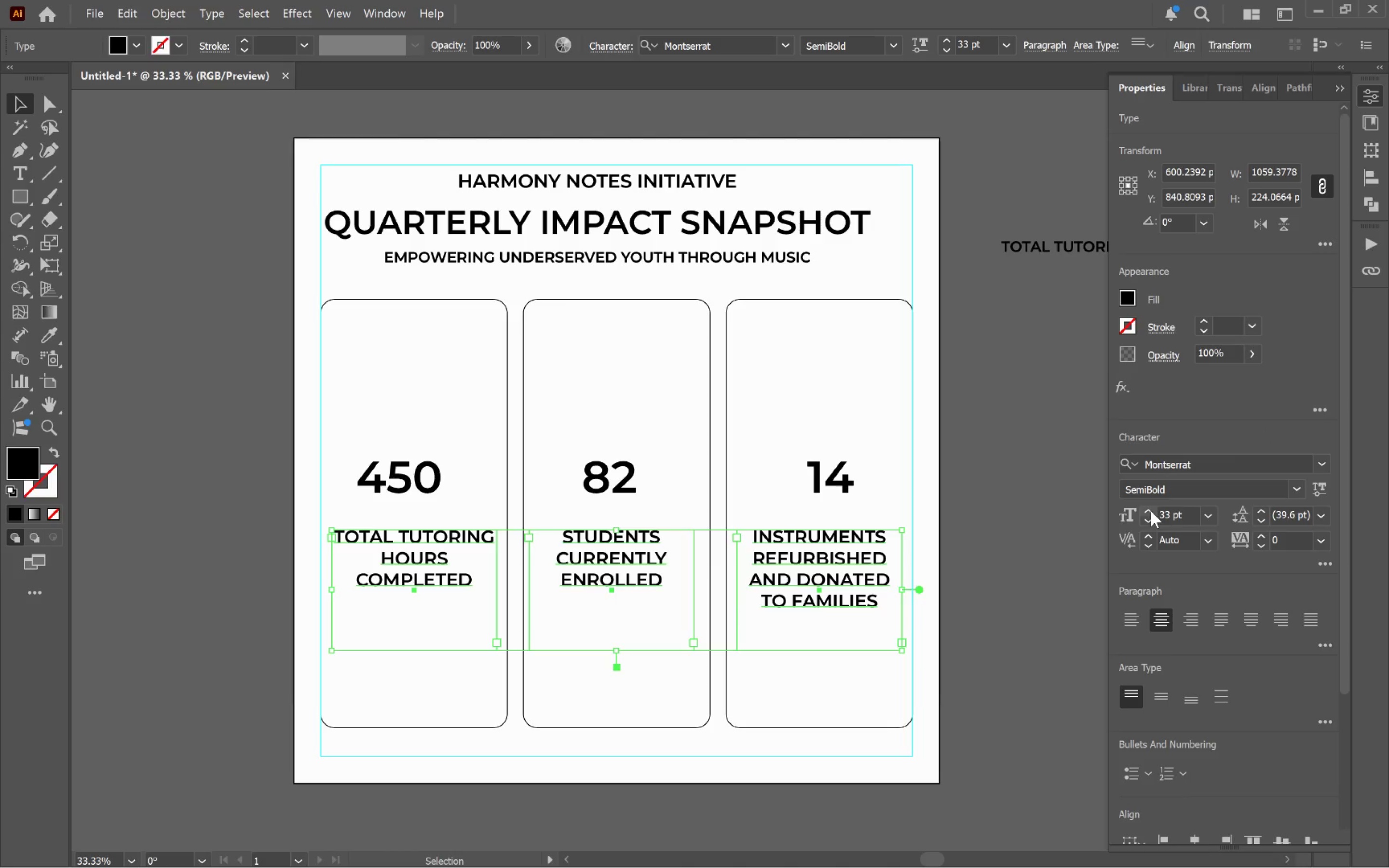 
triple_click([1151, 511])
 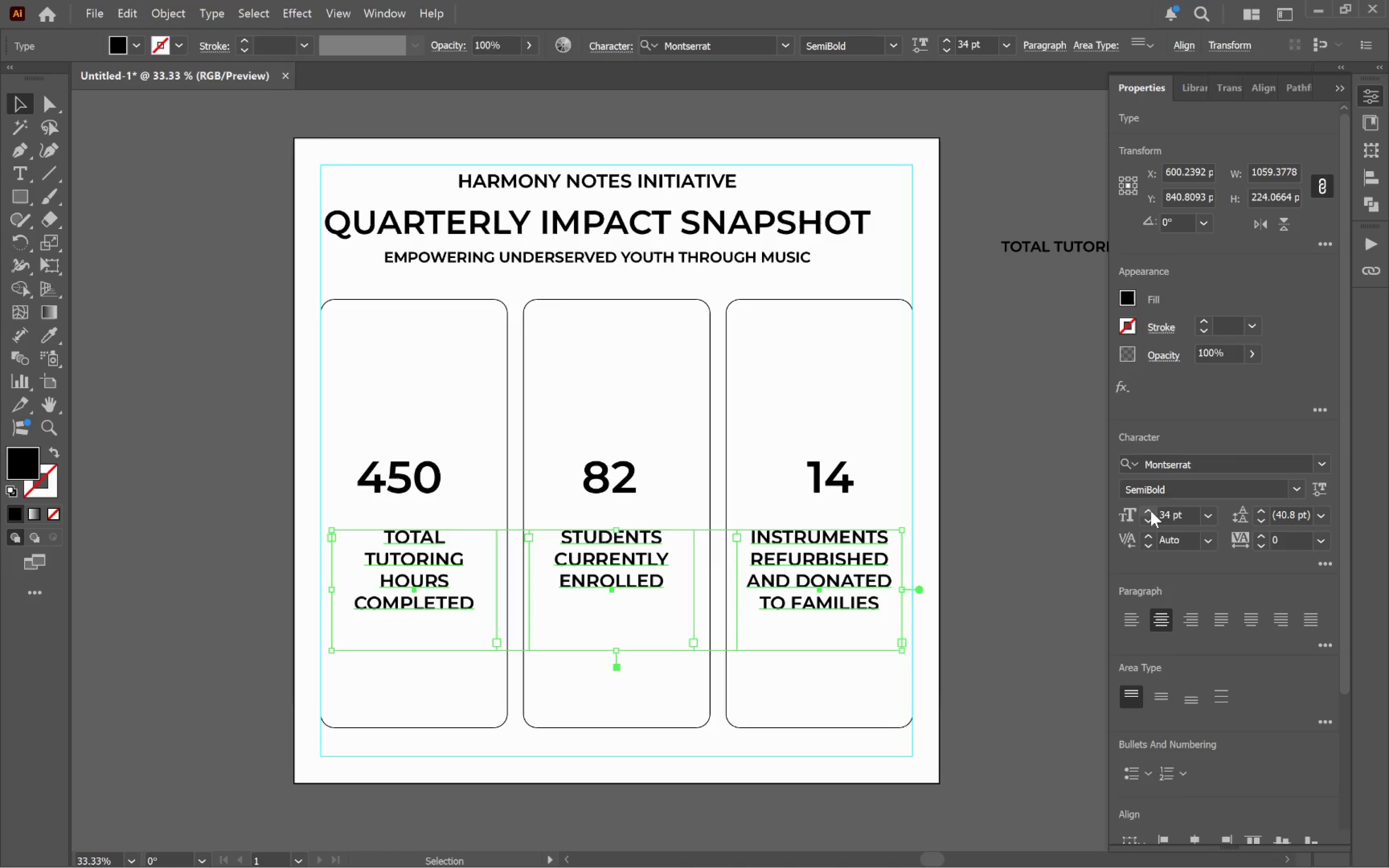 
triple_click([1151, 511])
 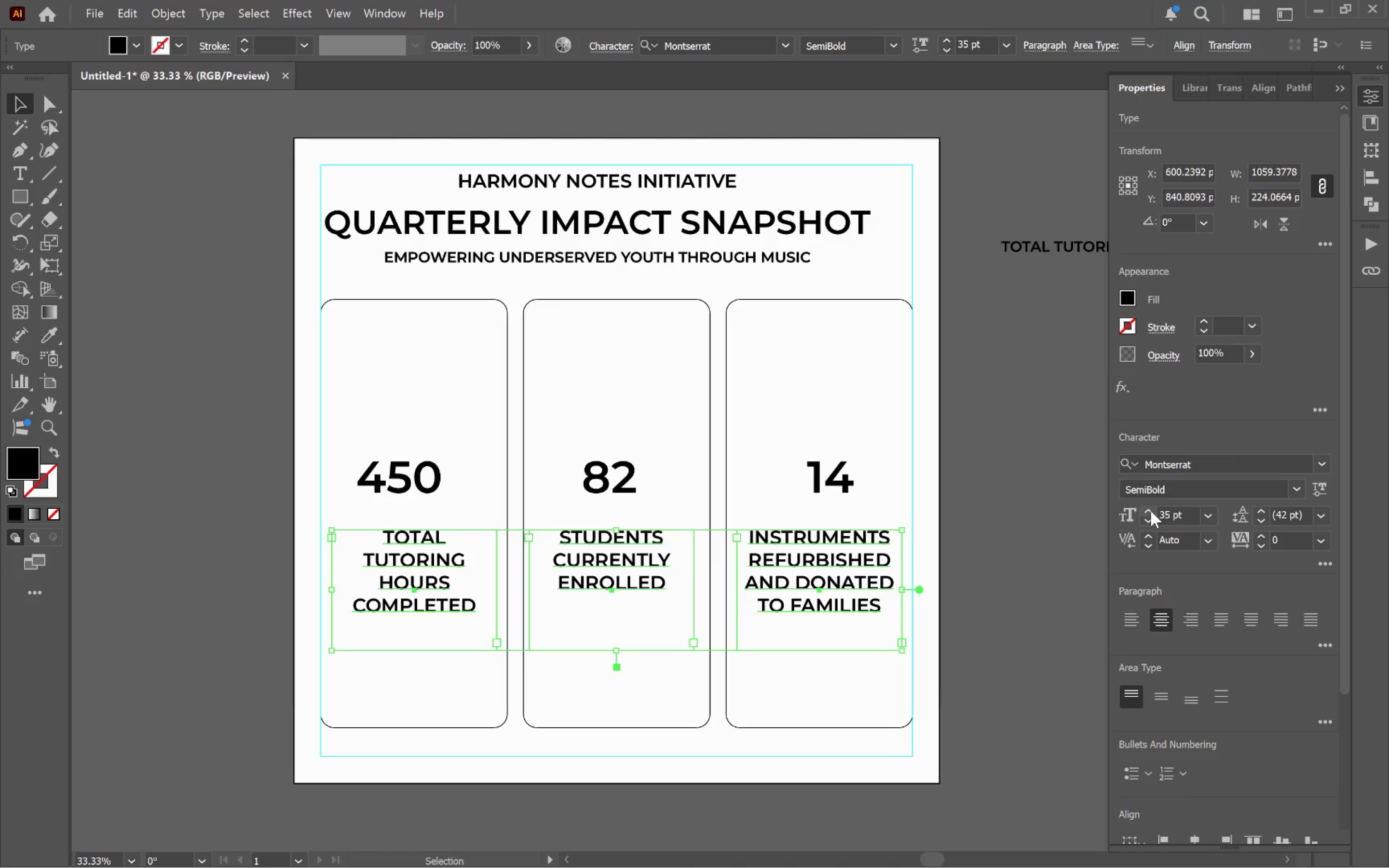 
left_click([1151, 511])
 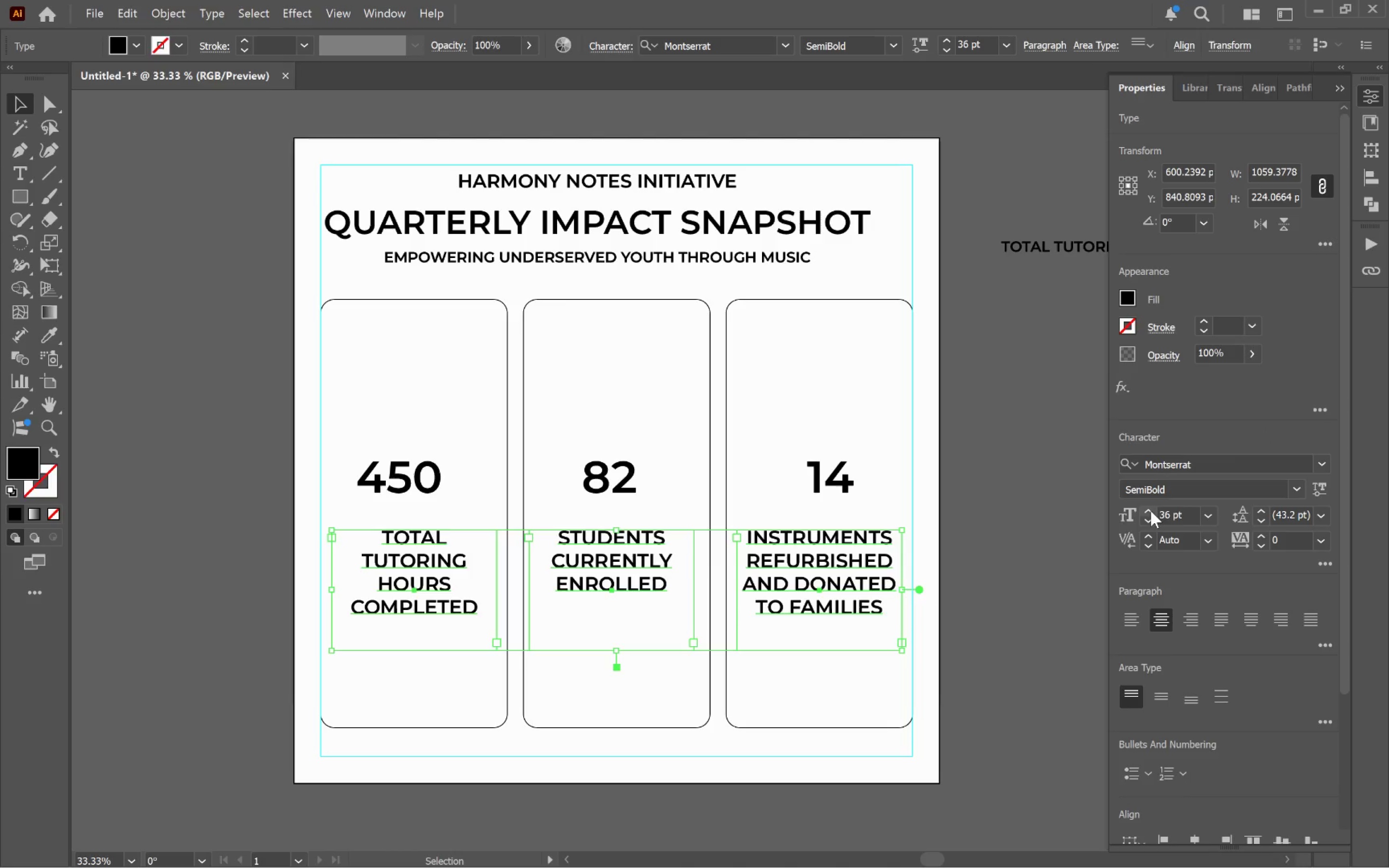 
left_click([1151, 511])
 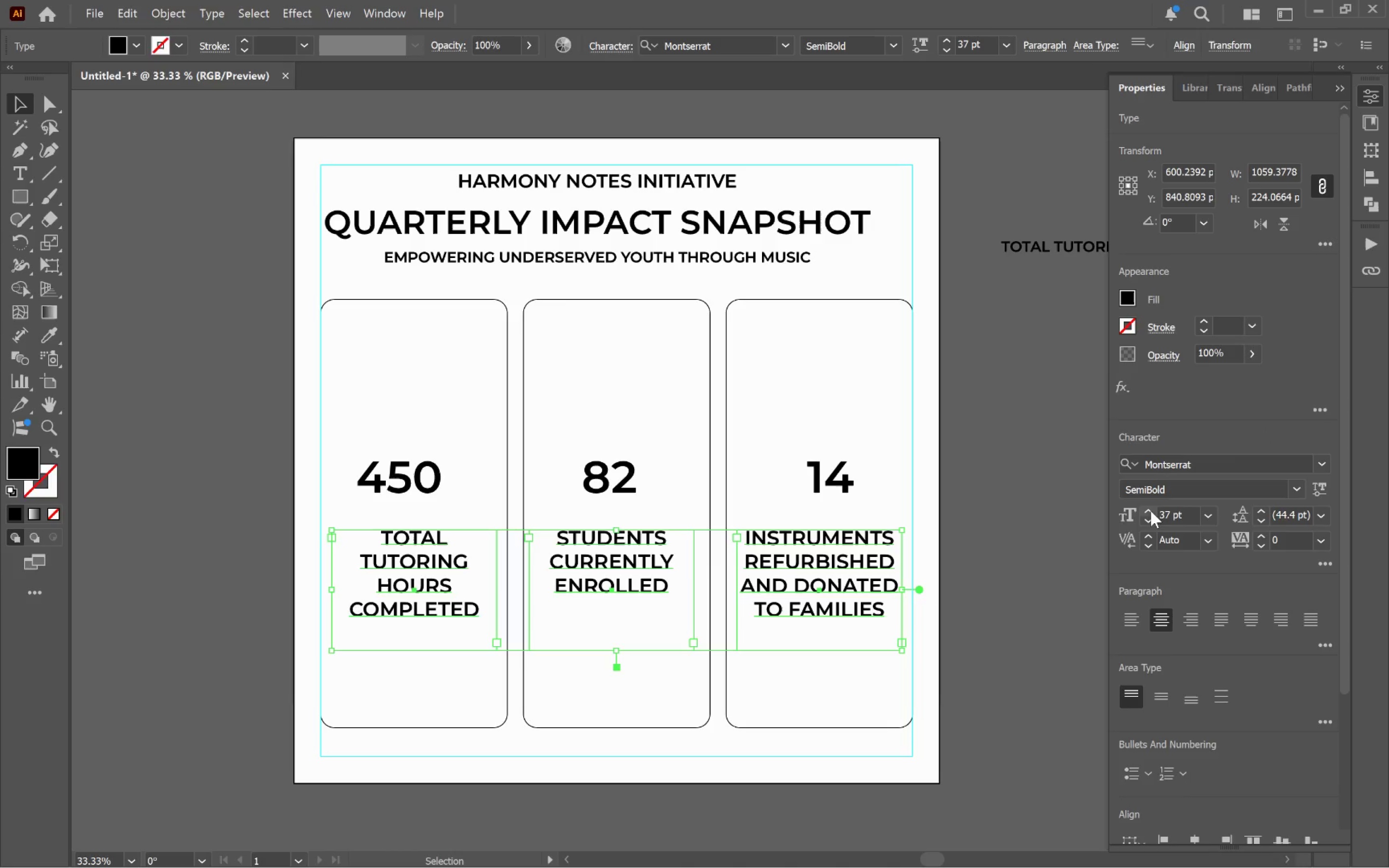 
left_click([1151, 511])
 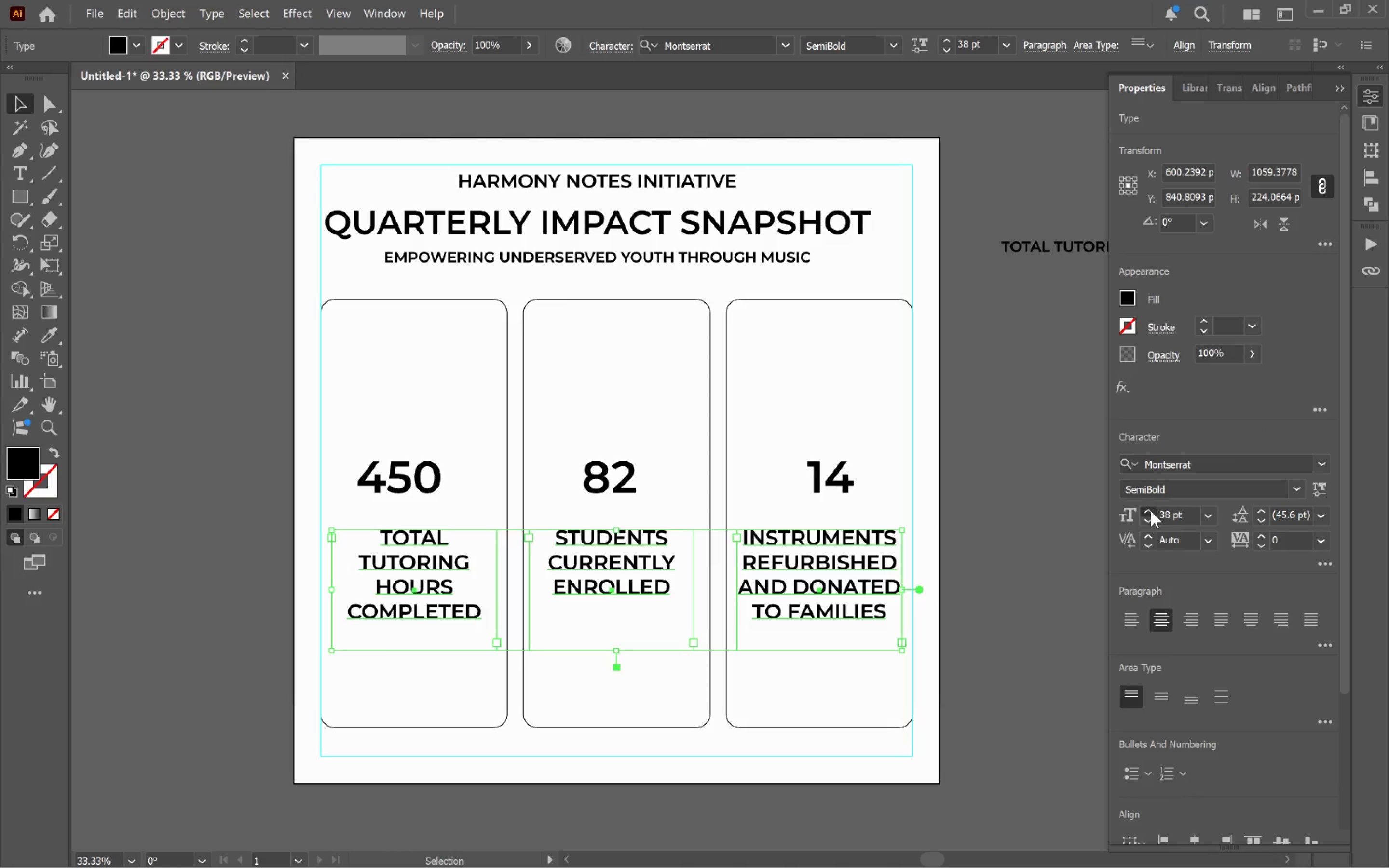 
left_click([1151, 511])
 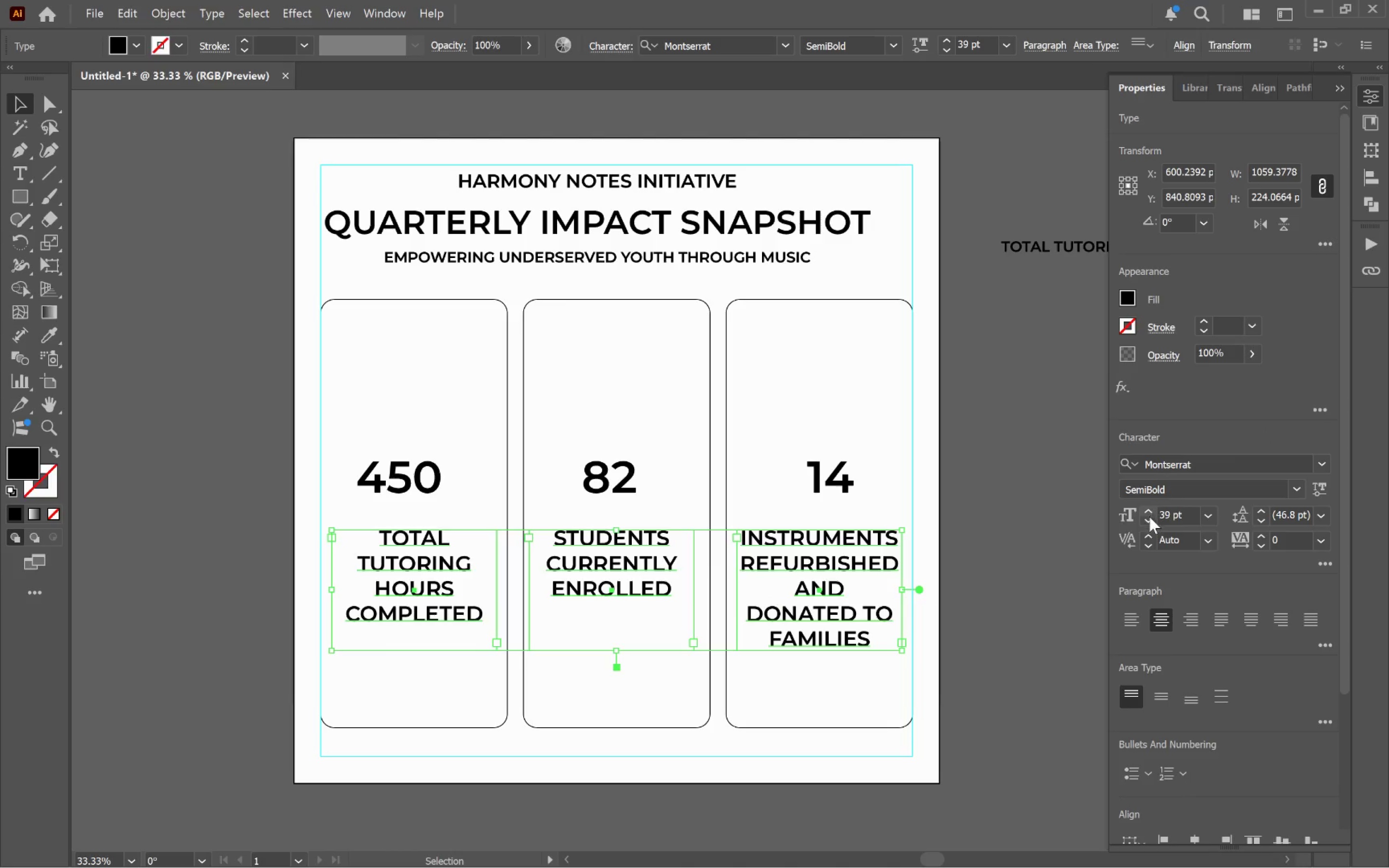 
left_click([1150, 519])
 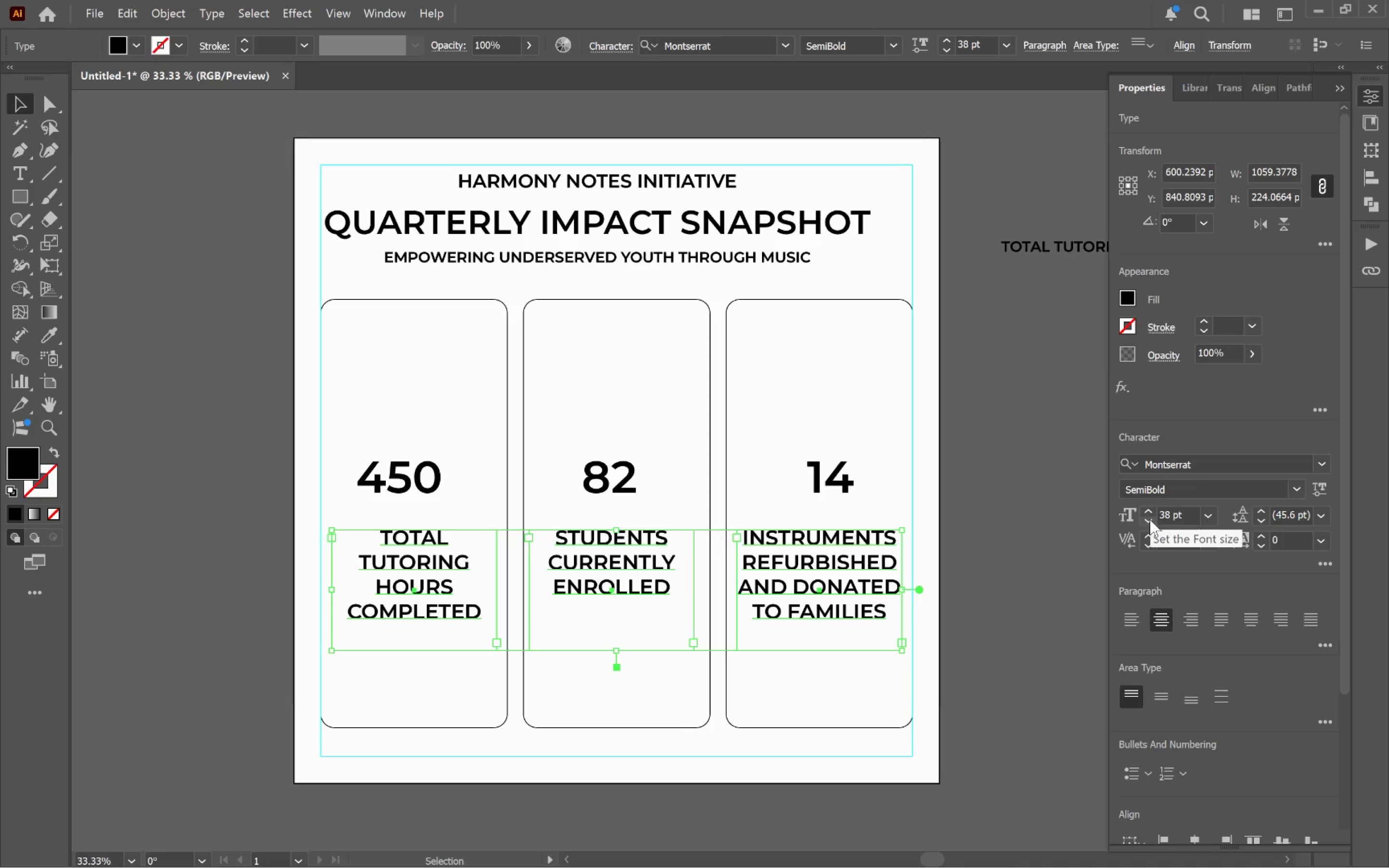 
left_click([1015, 553])
 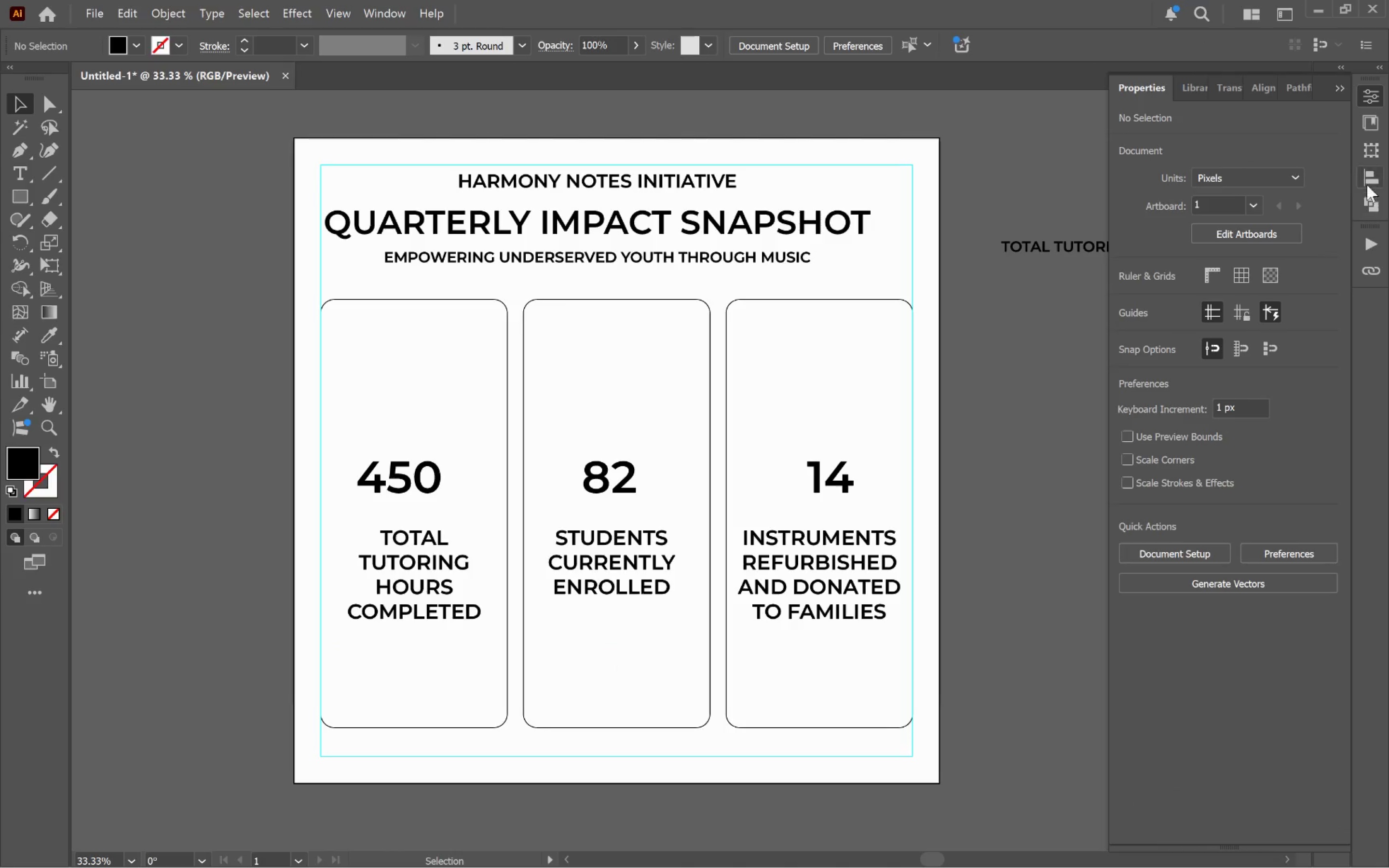 
left_click([1373, 101])
 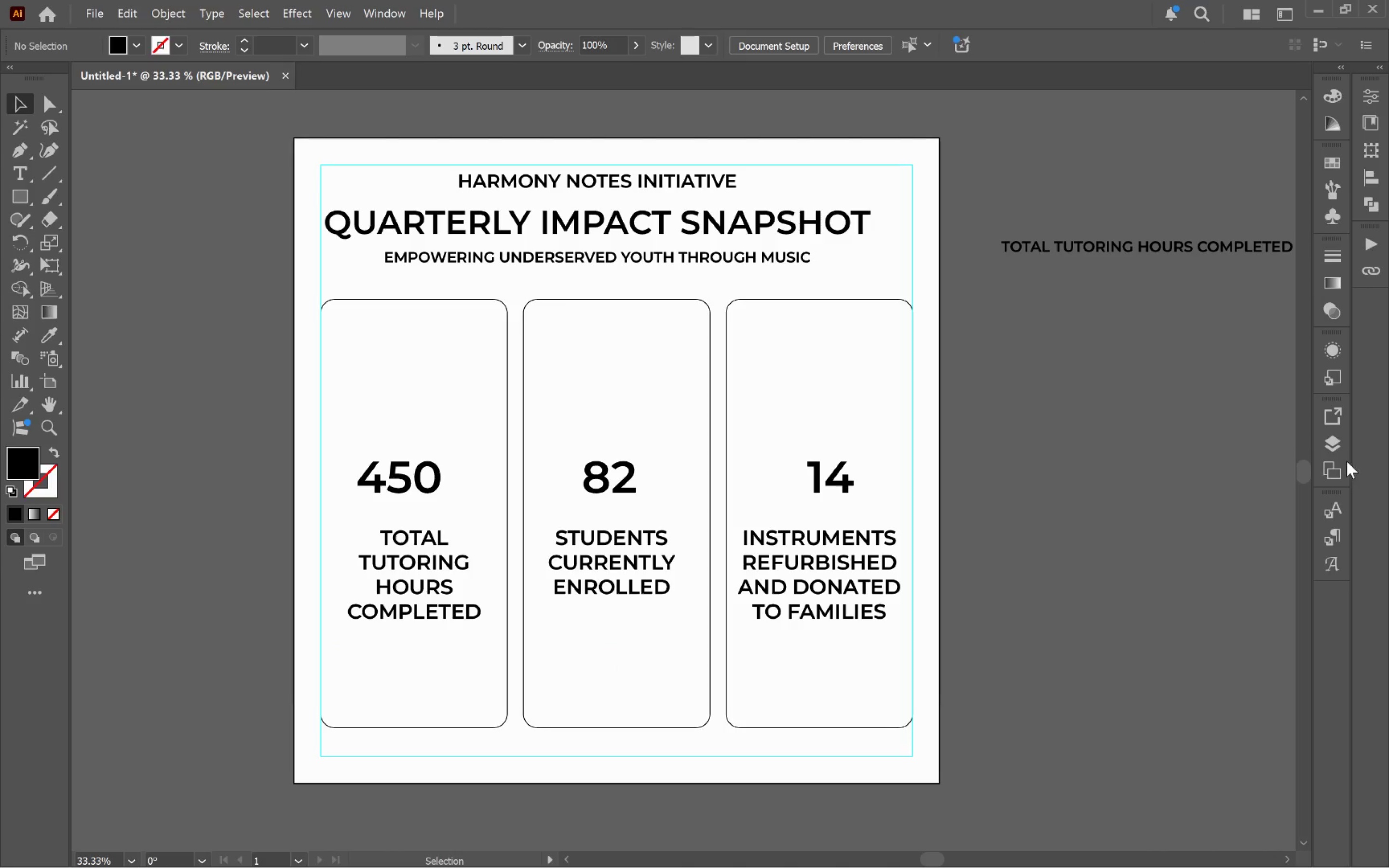 
left_click([1335, 454])
 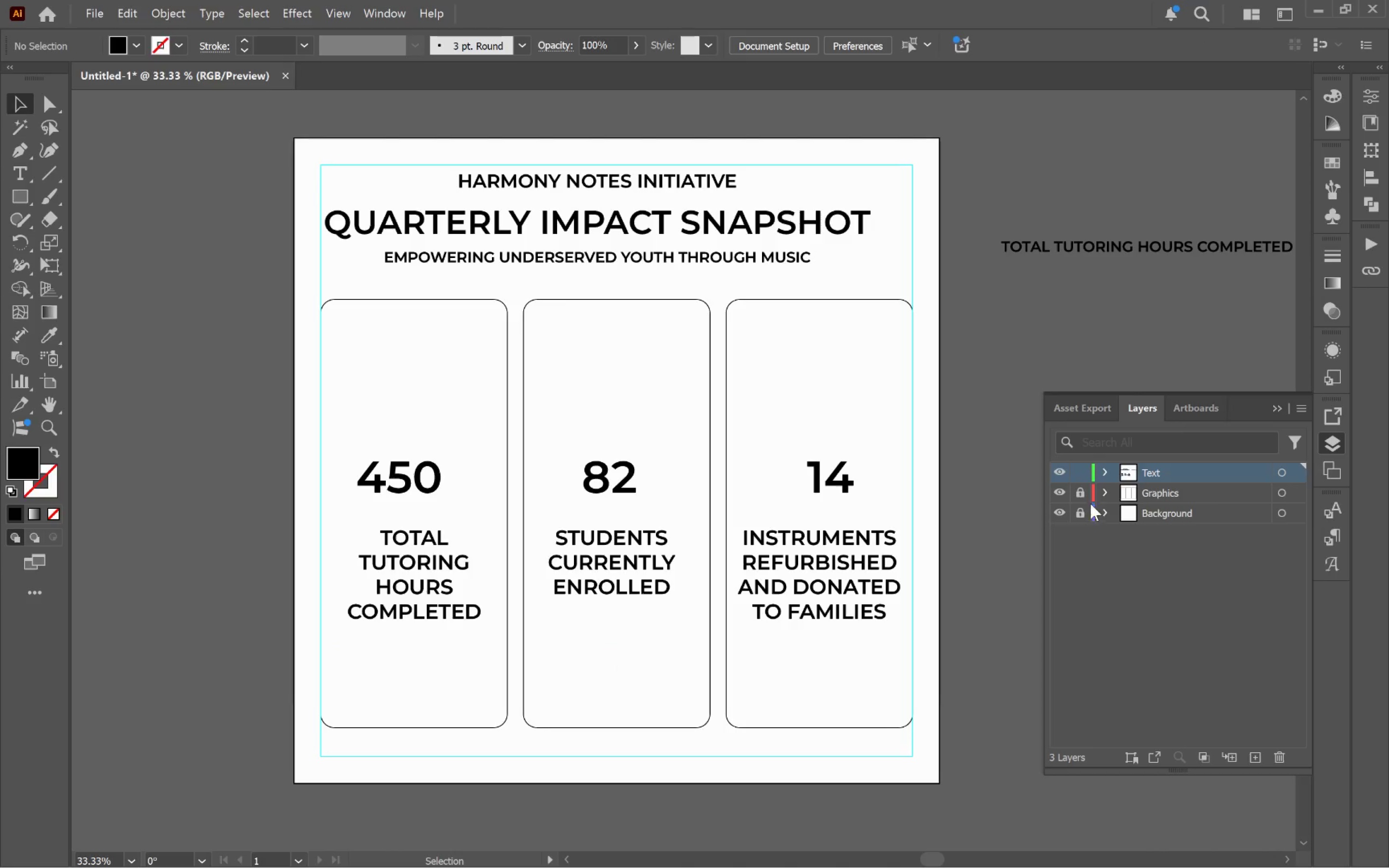 
left_click_drag(start_coordinate=[1079, 495], to_coordinate=[1080, 515])
 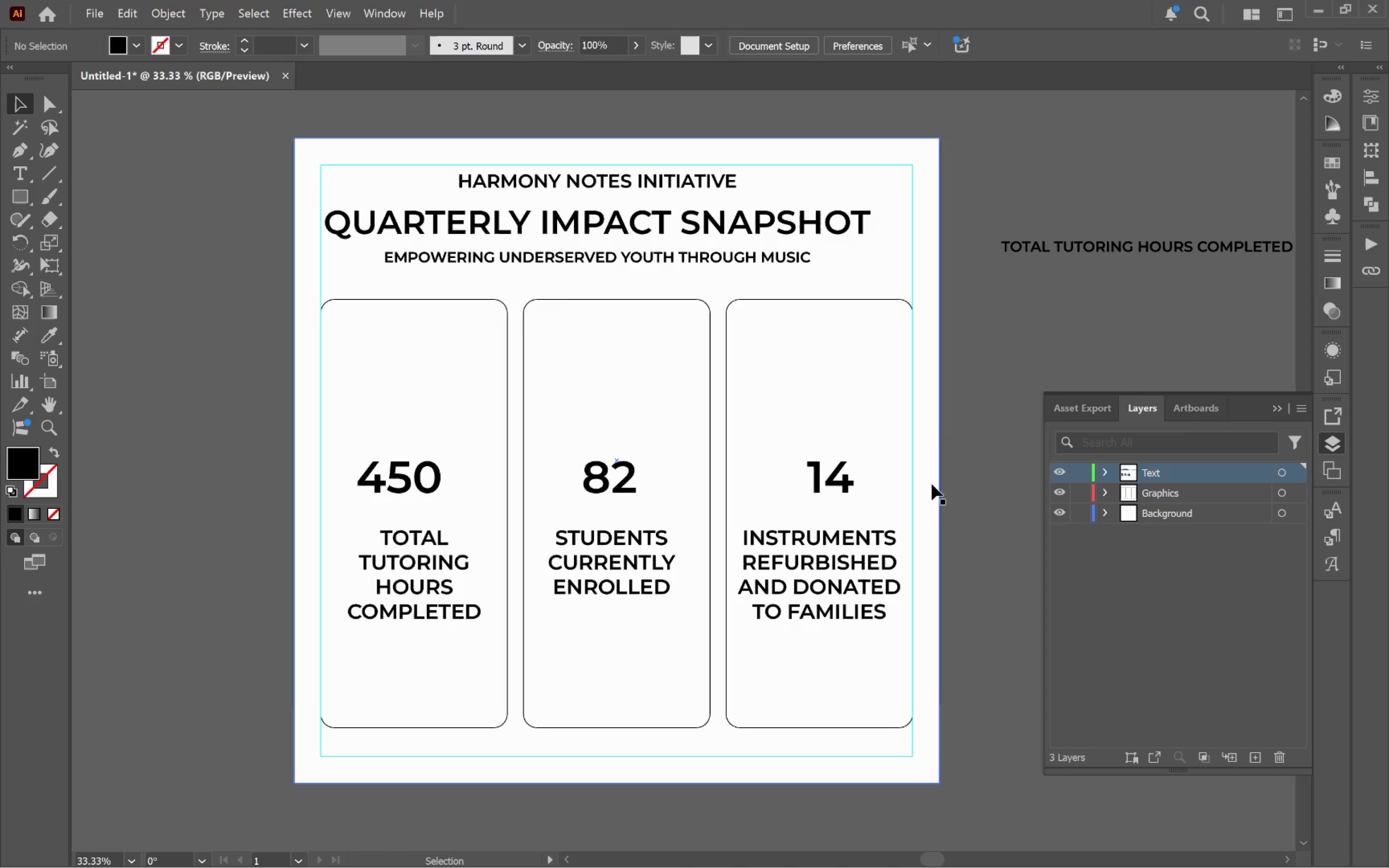 
left_click_drag(start_coordinate=[941, 488], to_coordinate=[847, 598])
 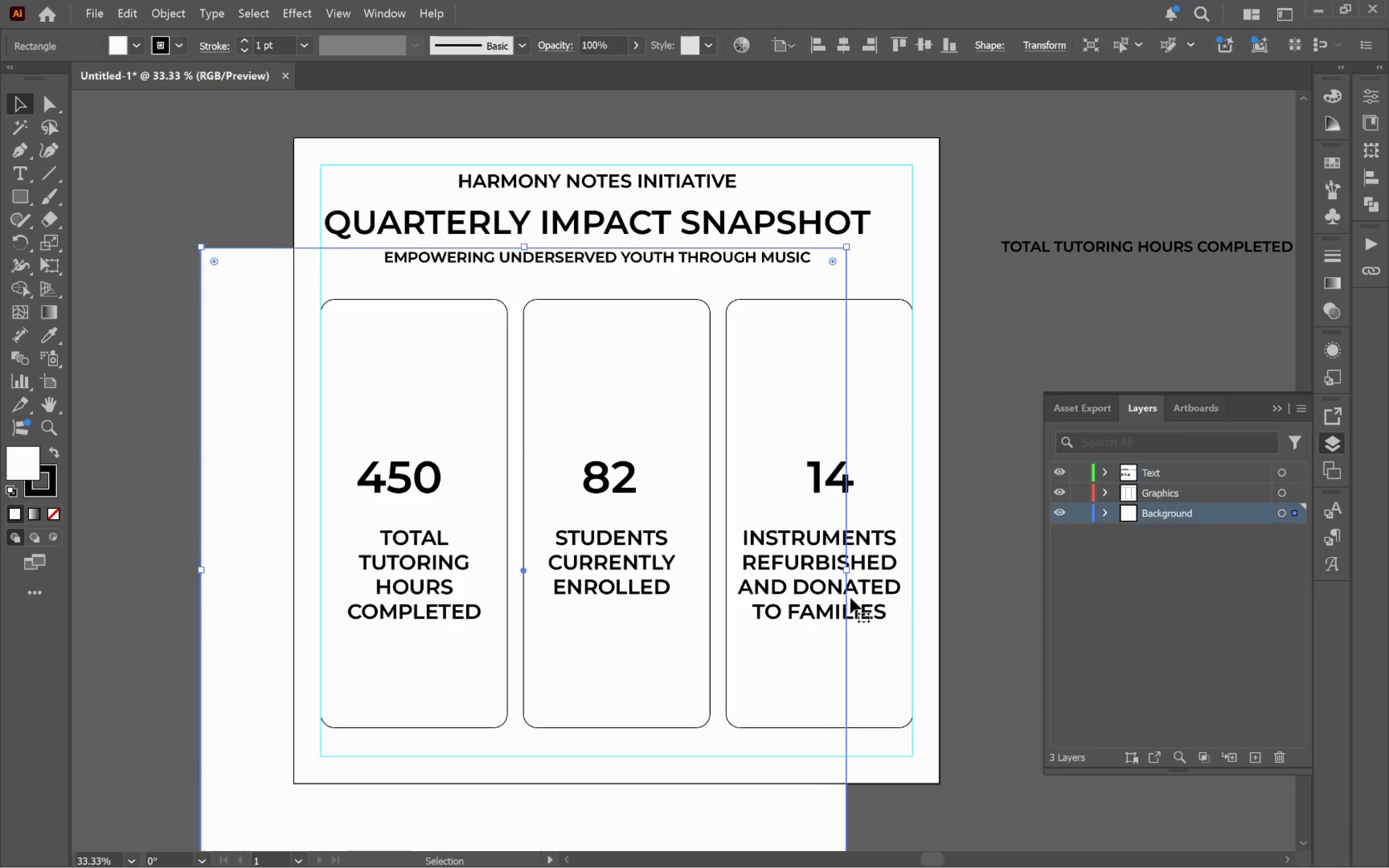 
key(Control+Z)
 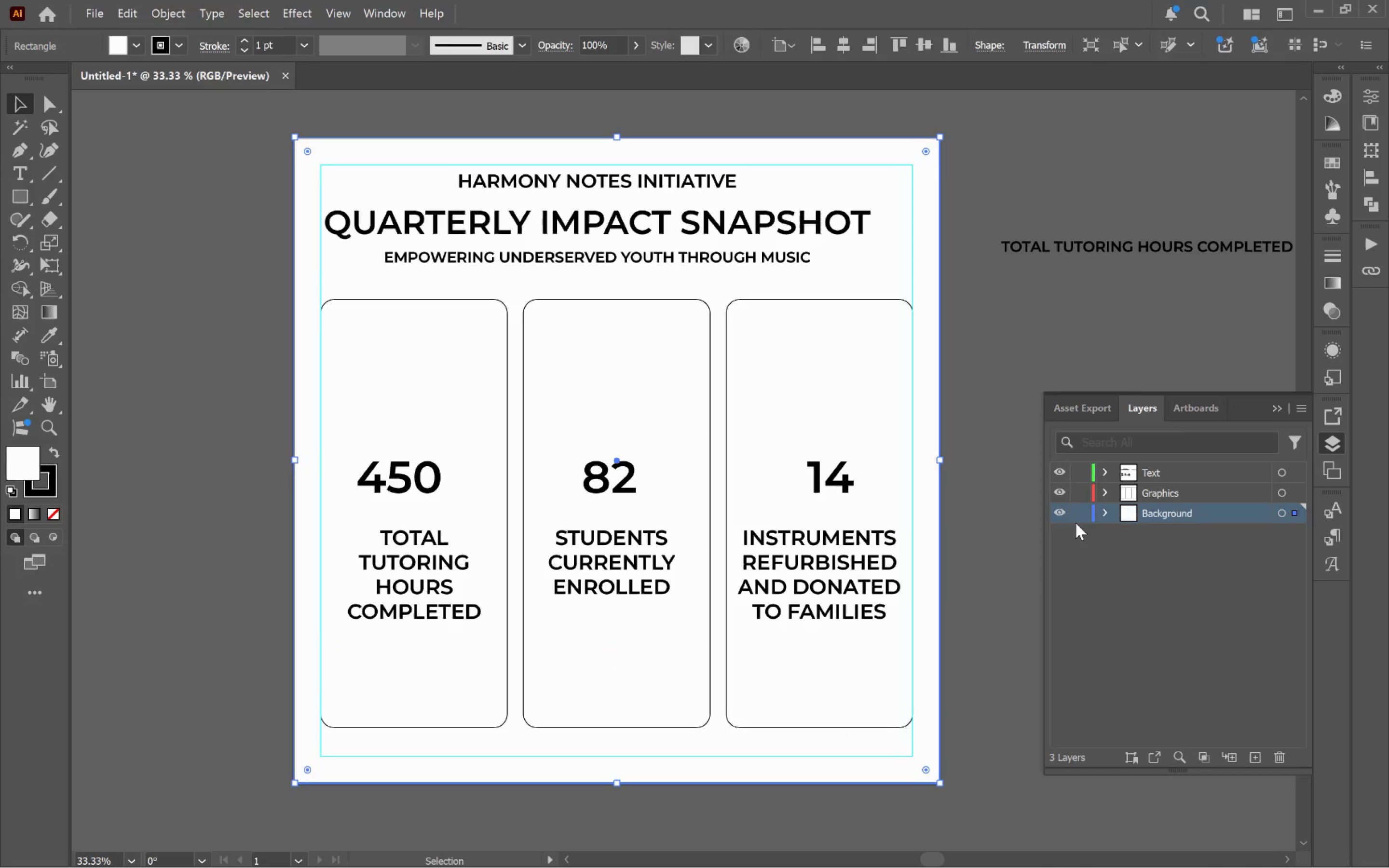 
left_click([1080, 510])
 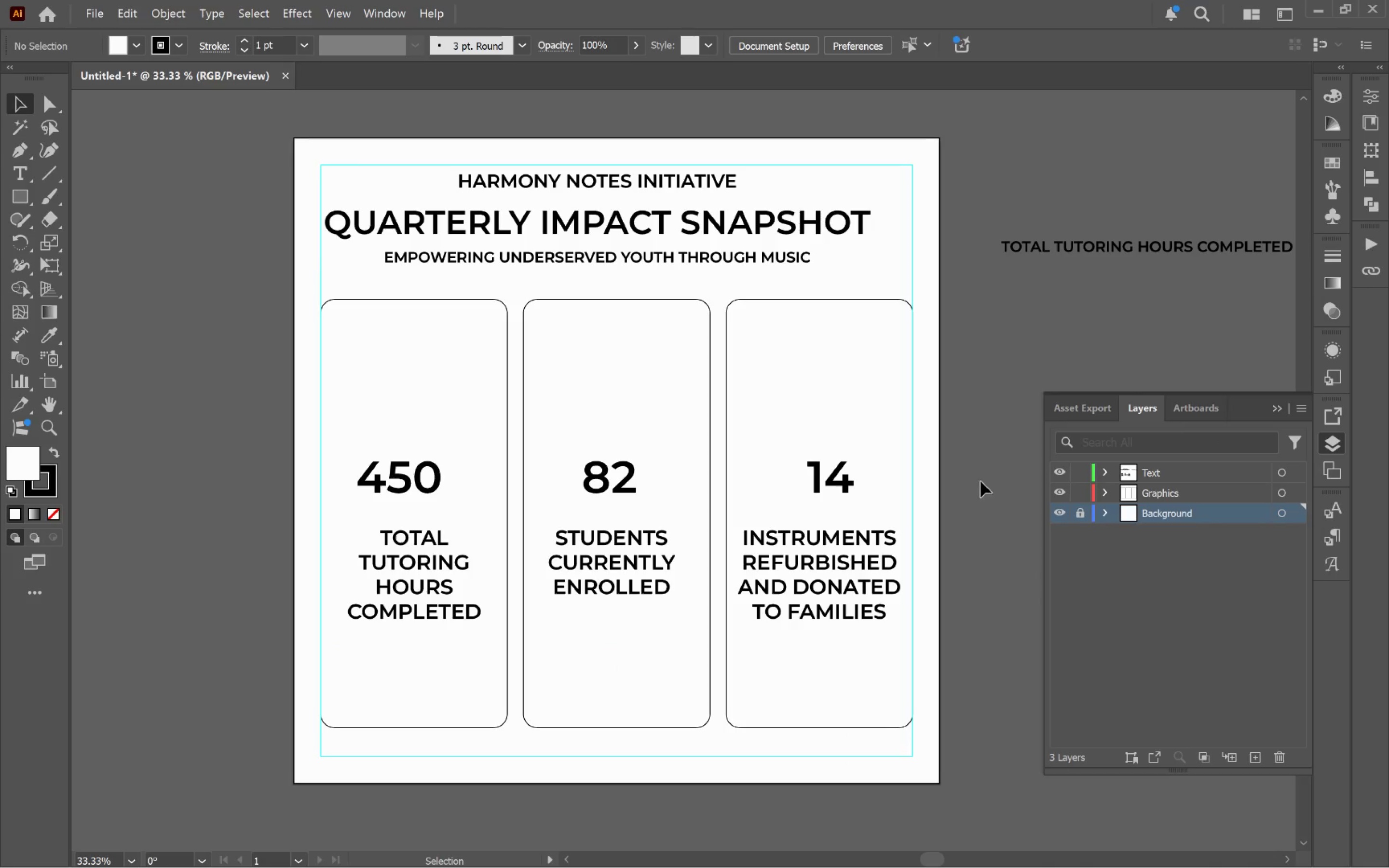 
left_click_drag(start_coordinate=[981, 469], to_coordinate=[881, 578])
 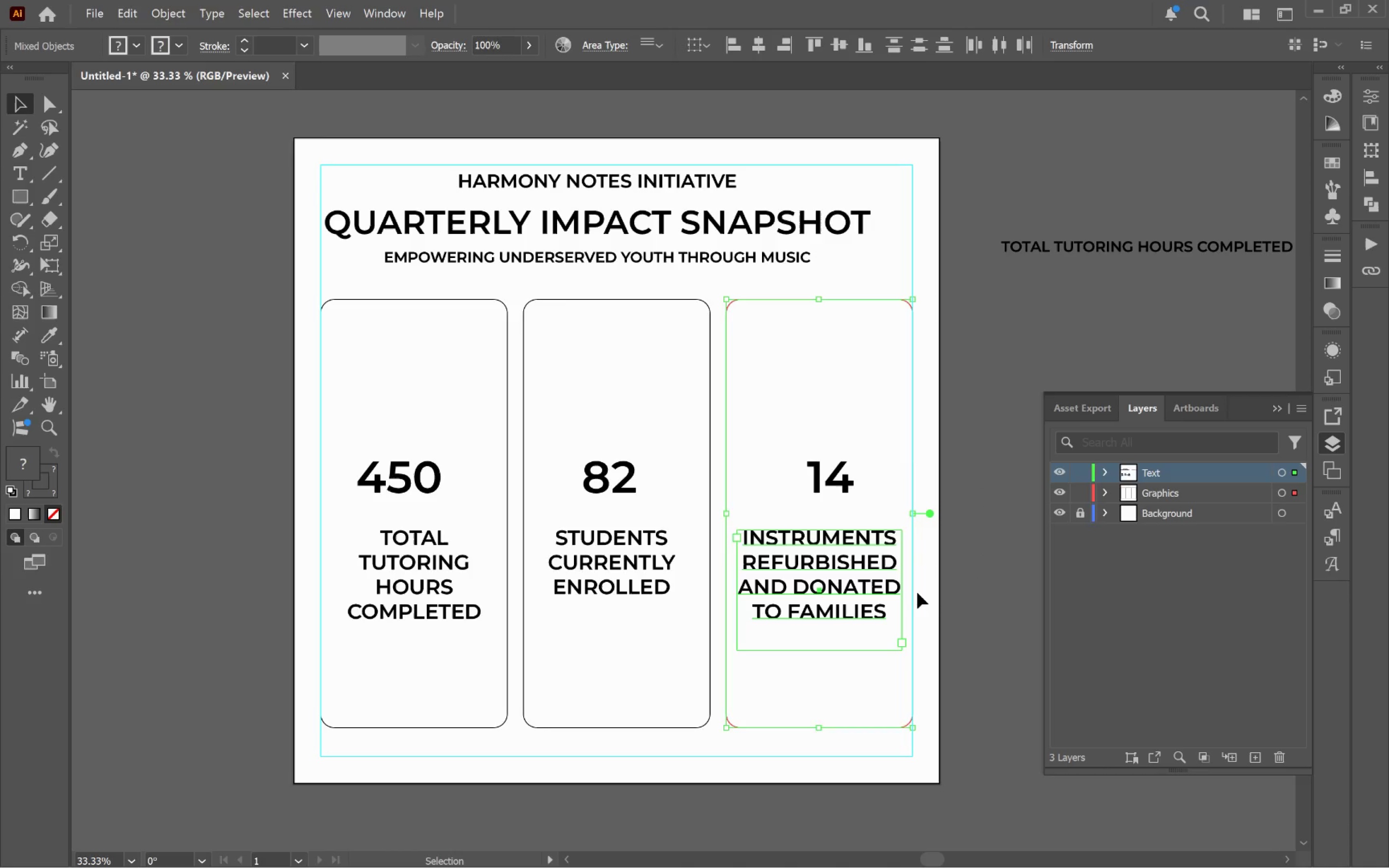 
left_click([912, 589])
 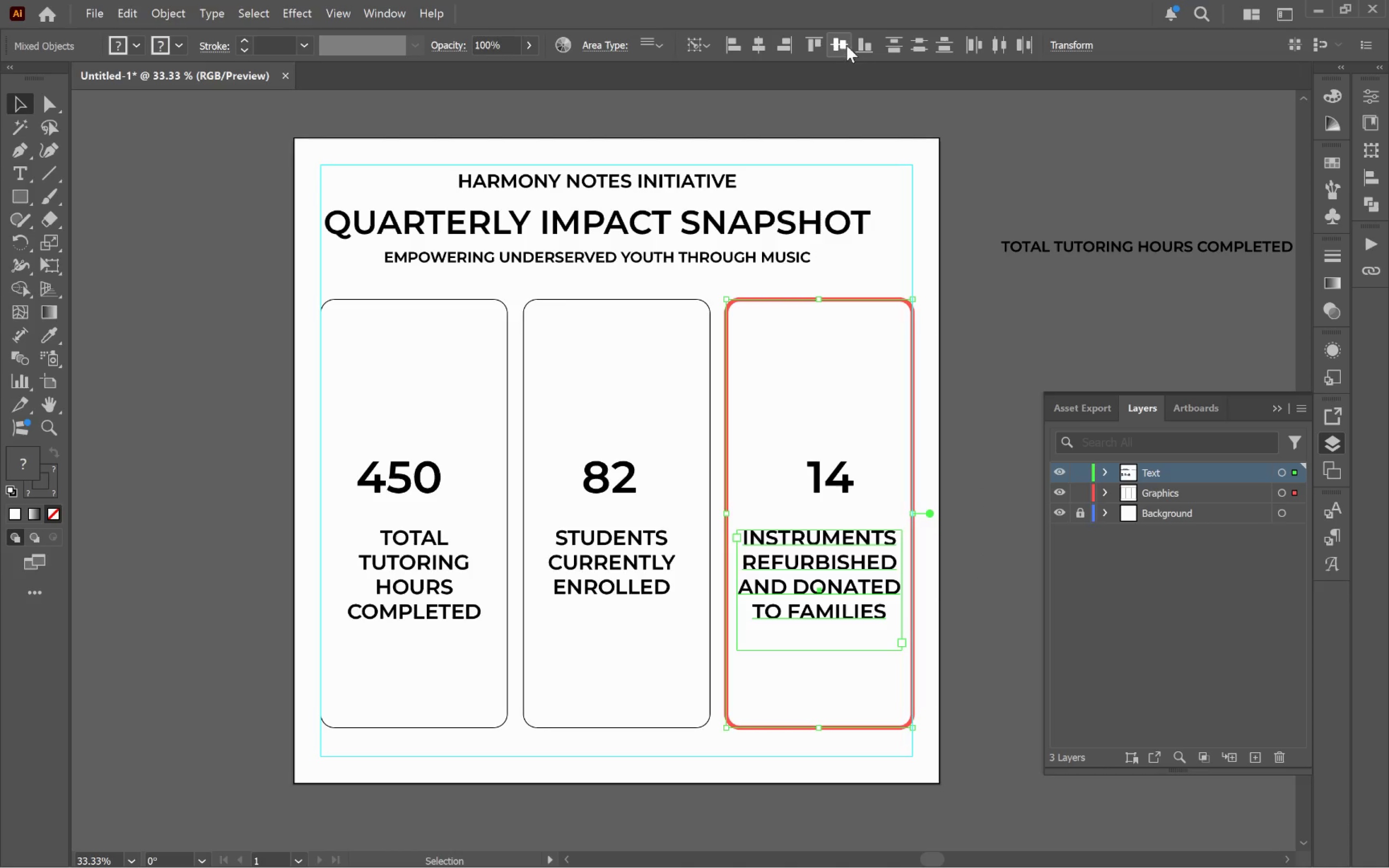 
left_click([761, 46])
 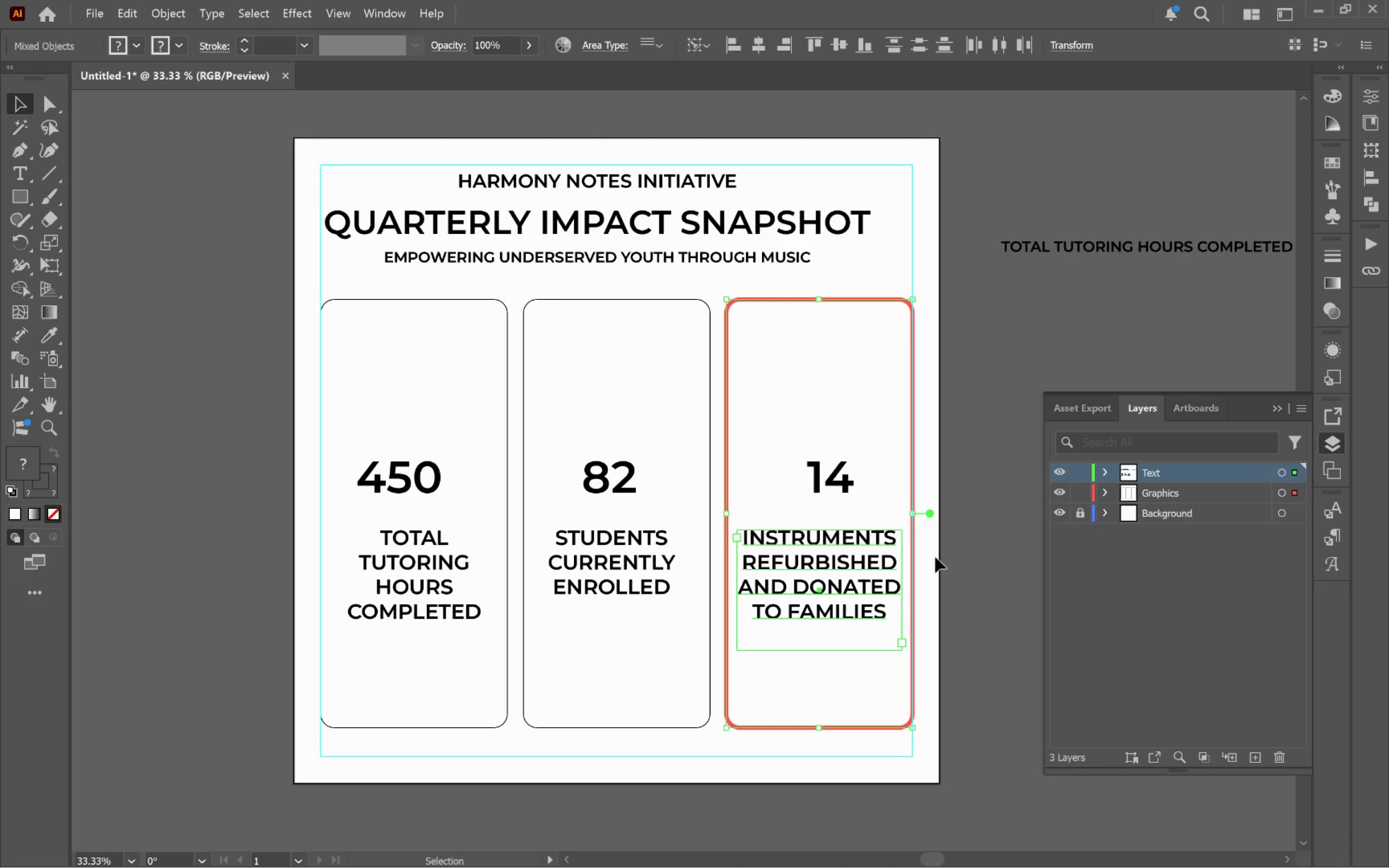 
left_click([959, 556])
 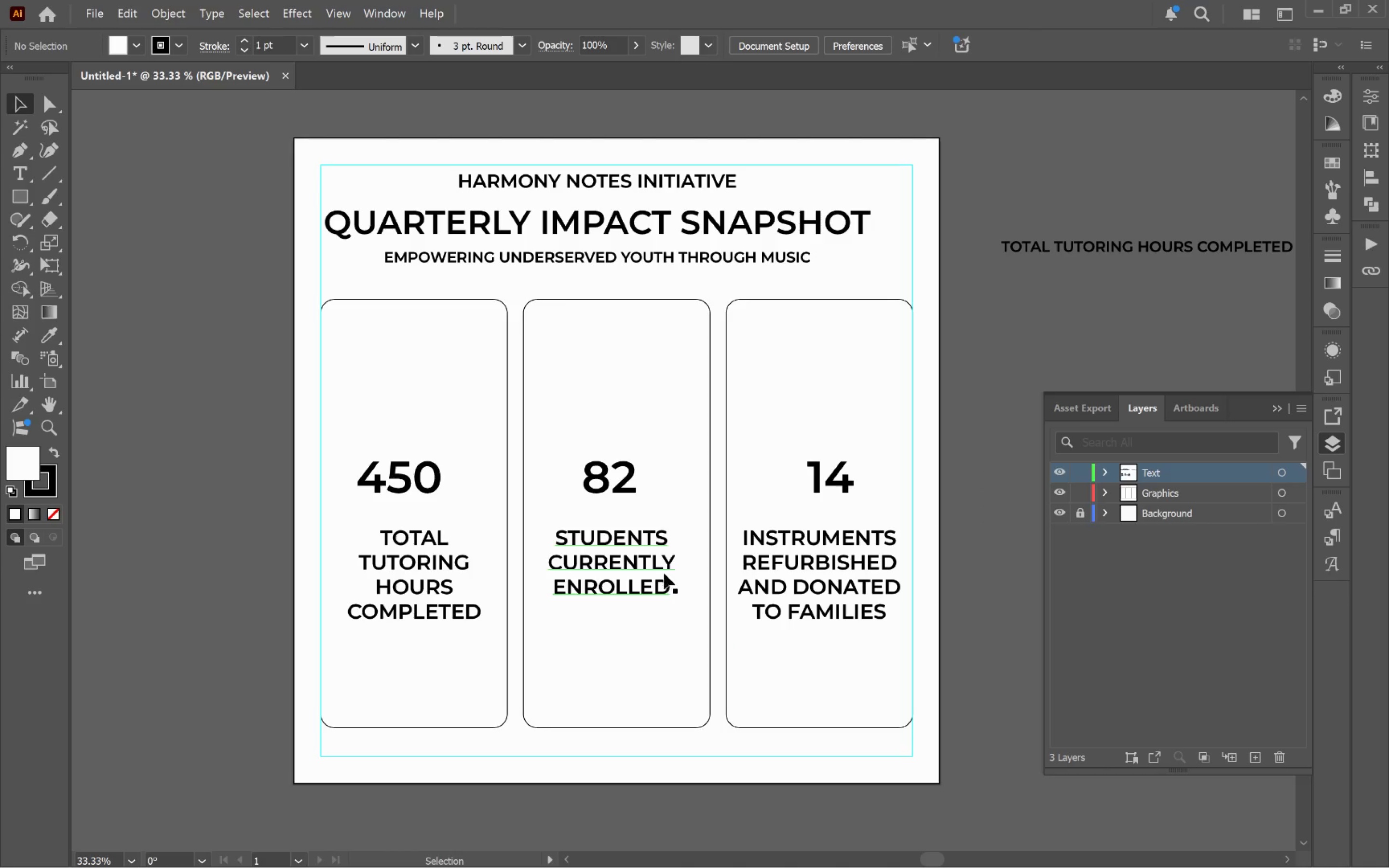 
left_click([662, 574])
 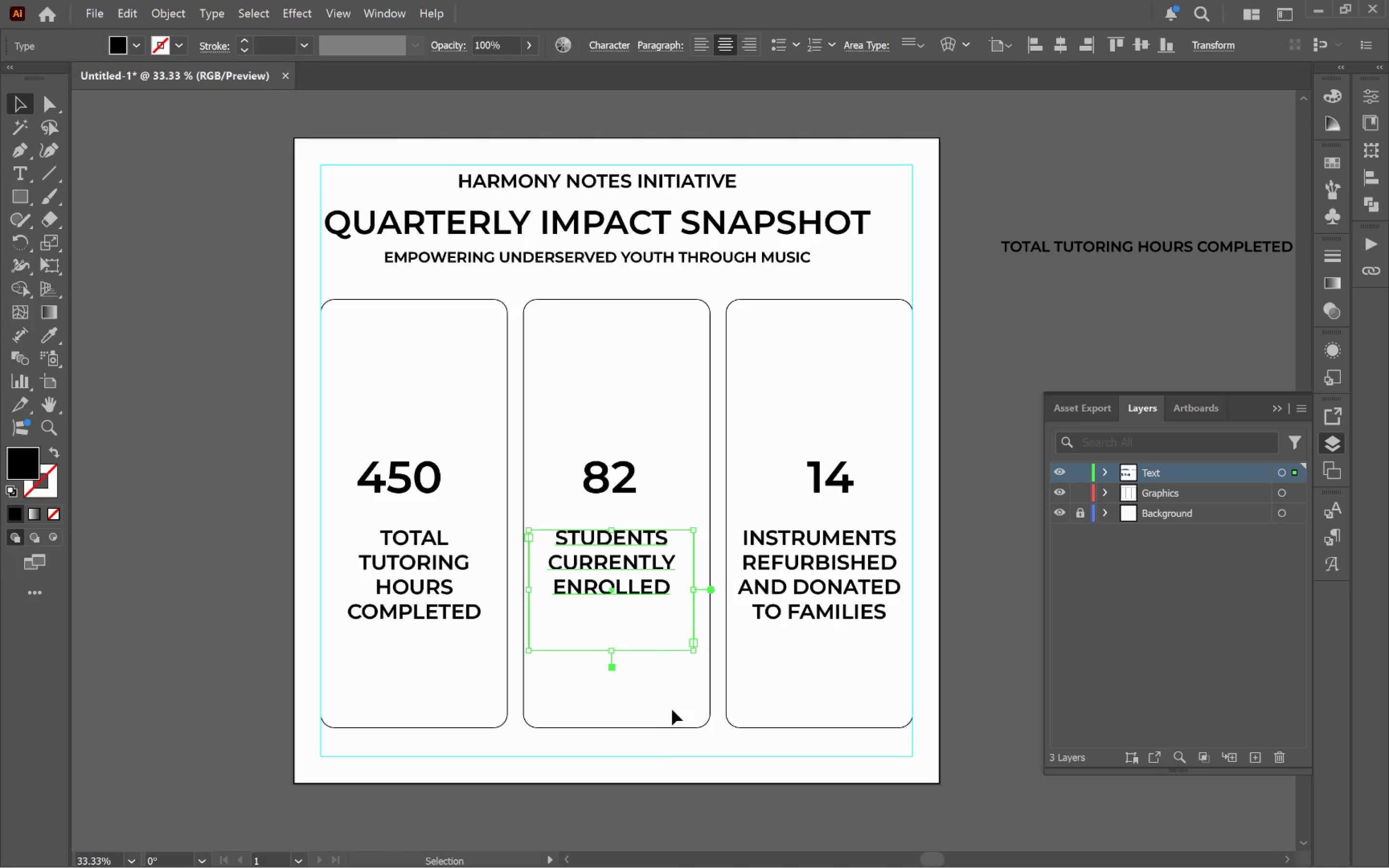 
hold_key(key=ShiftLeft, duration=0.84)
left_click([670, 727])
 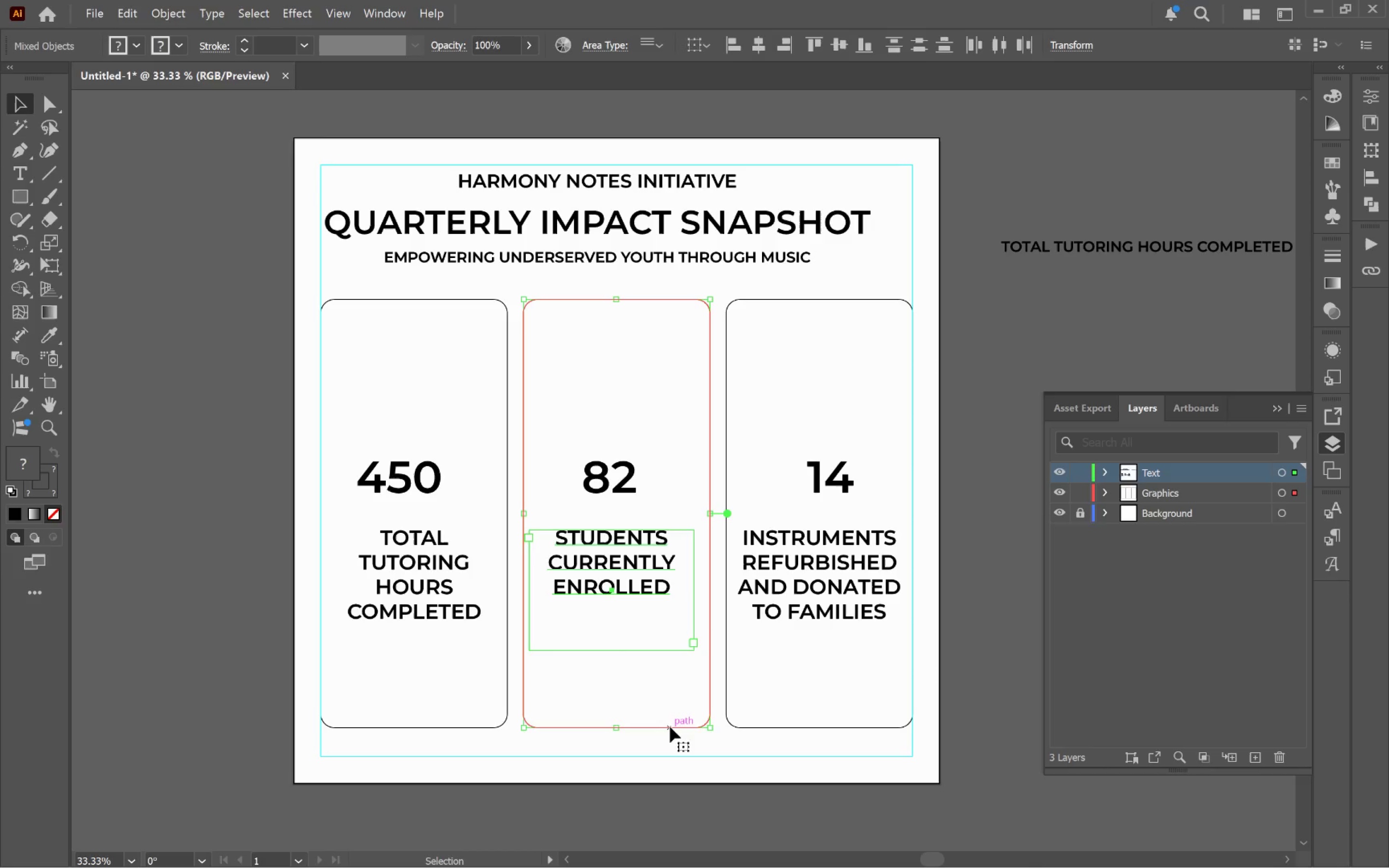 
left_click([670, 727])
 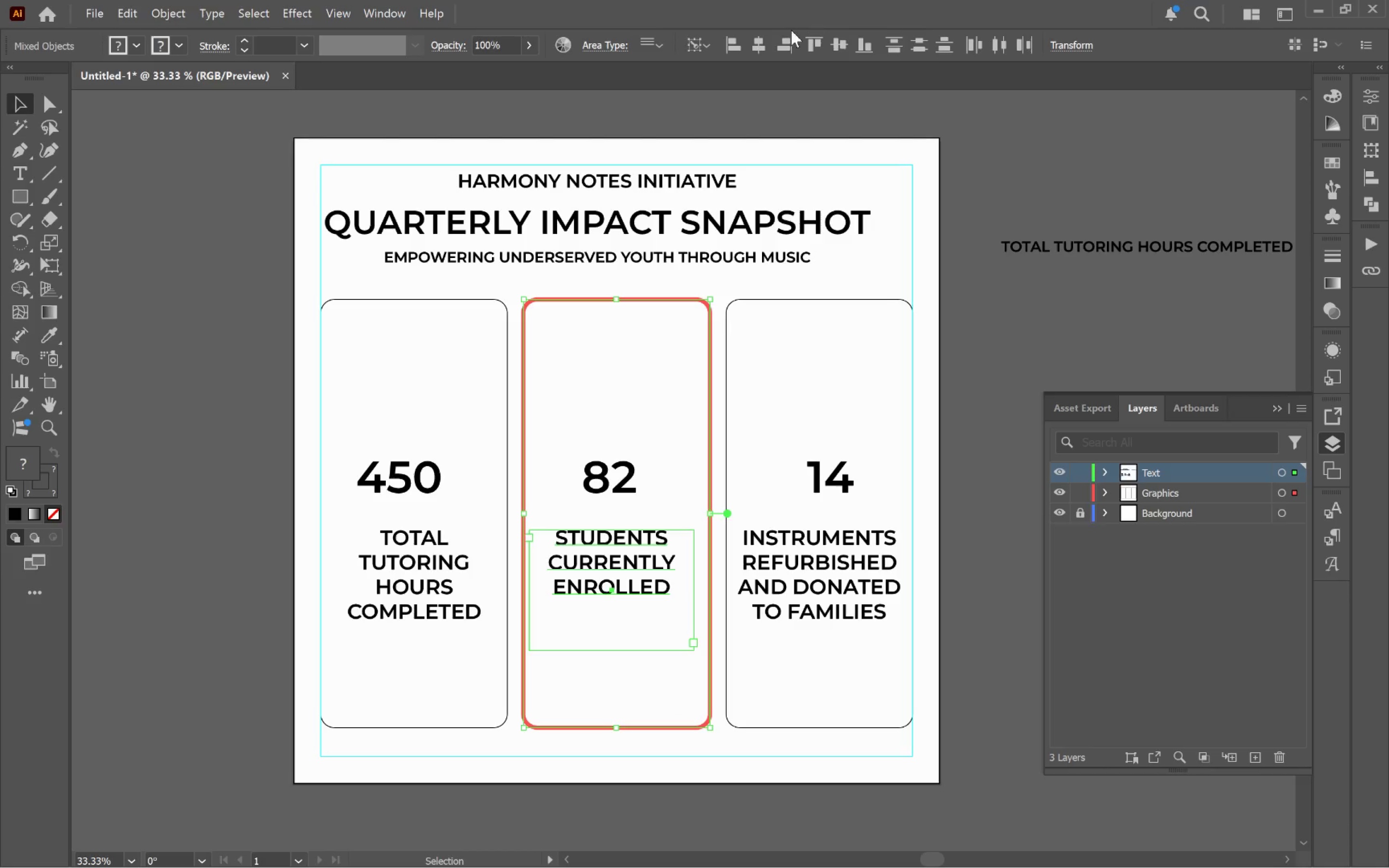 
left_click([759, 41])
 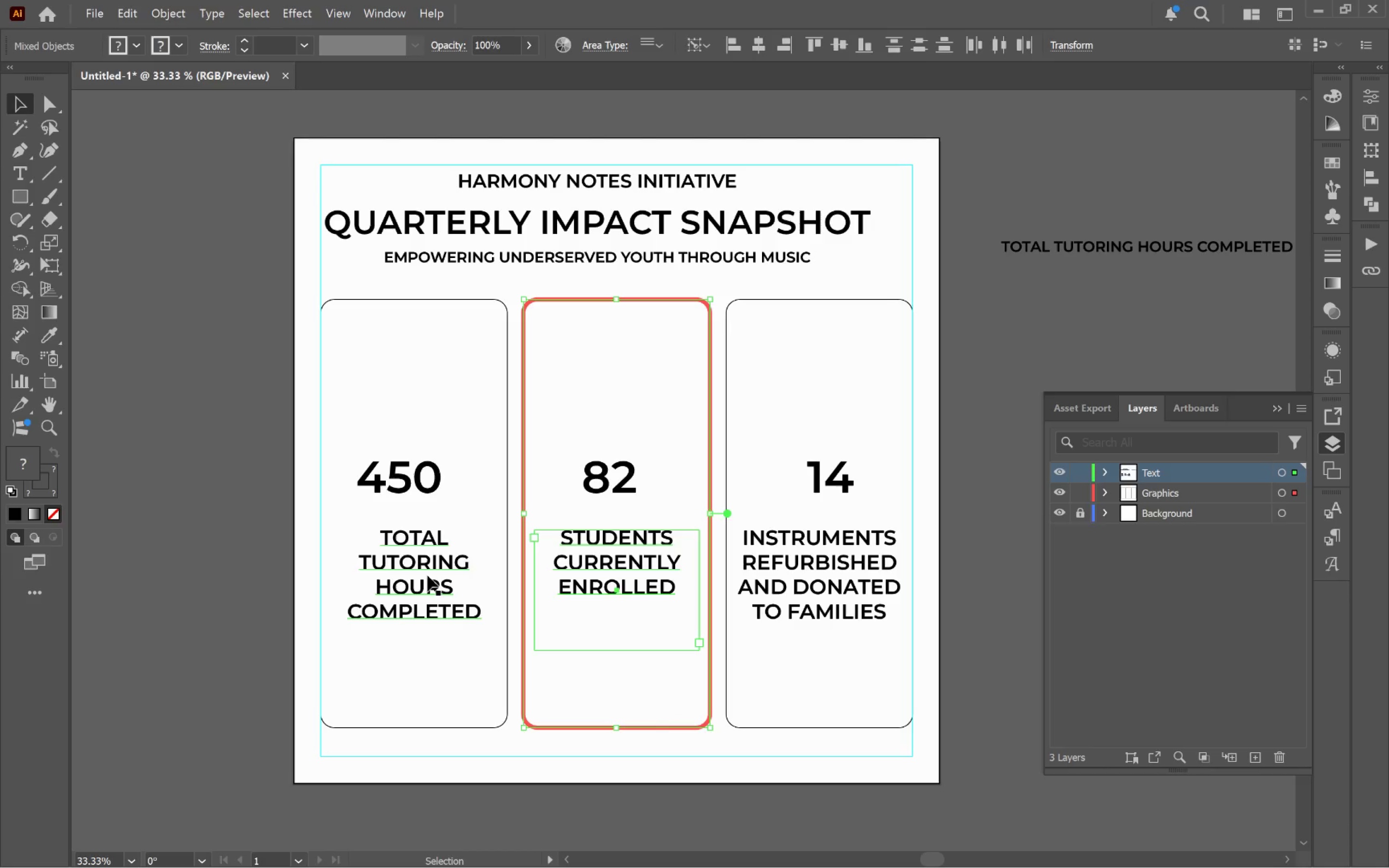 
left_click_drag(start_coordinate=[266, 694], to_coordinate=[403, 591])
 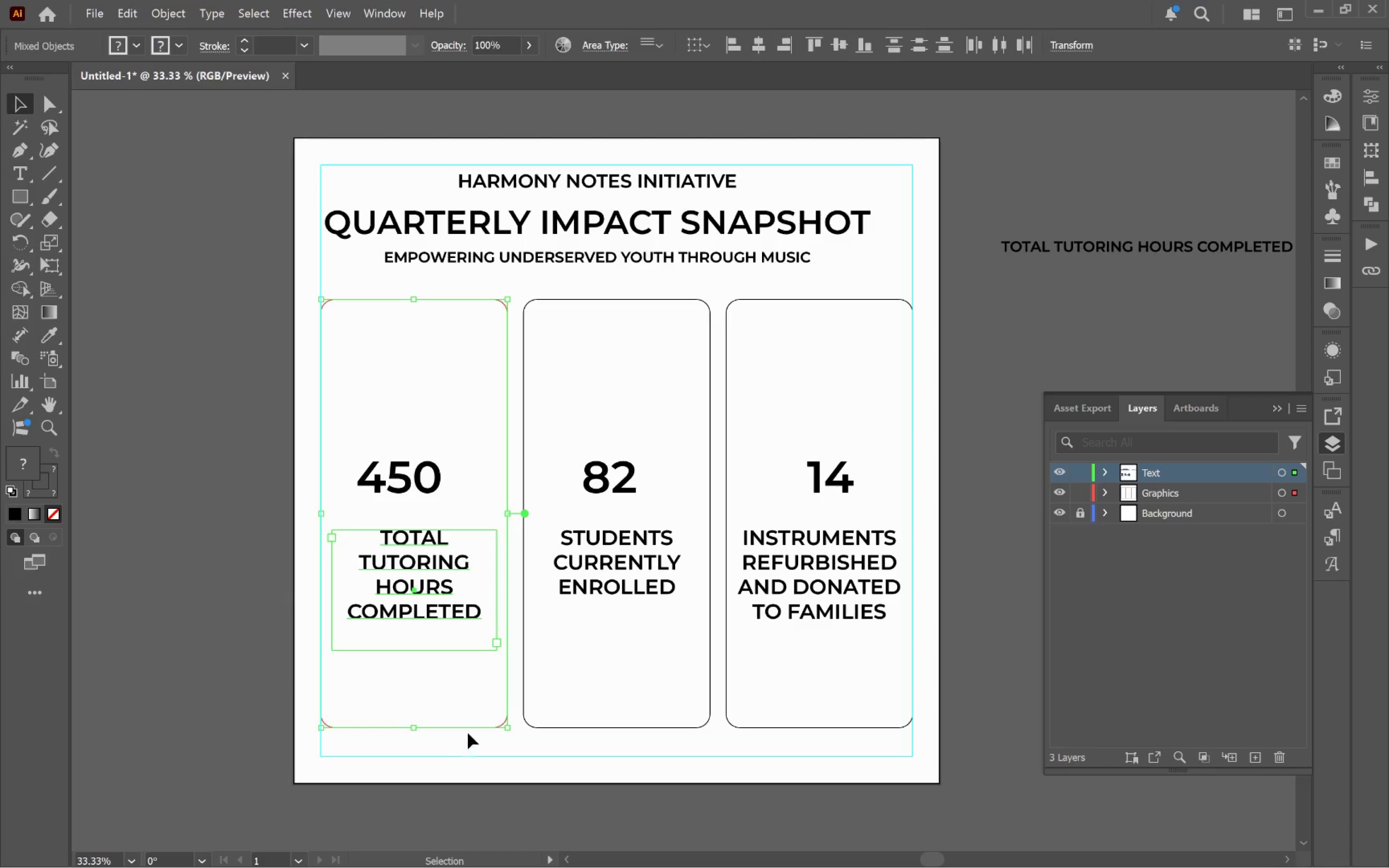 
left_click([469, 731])
 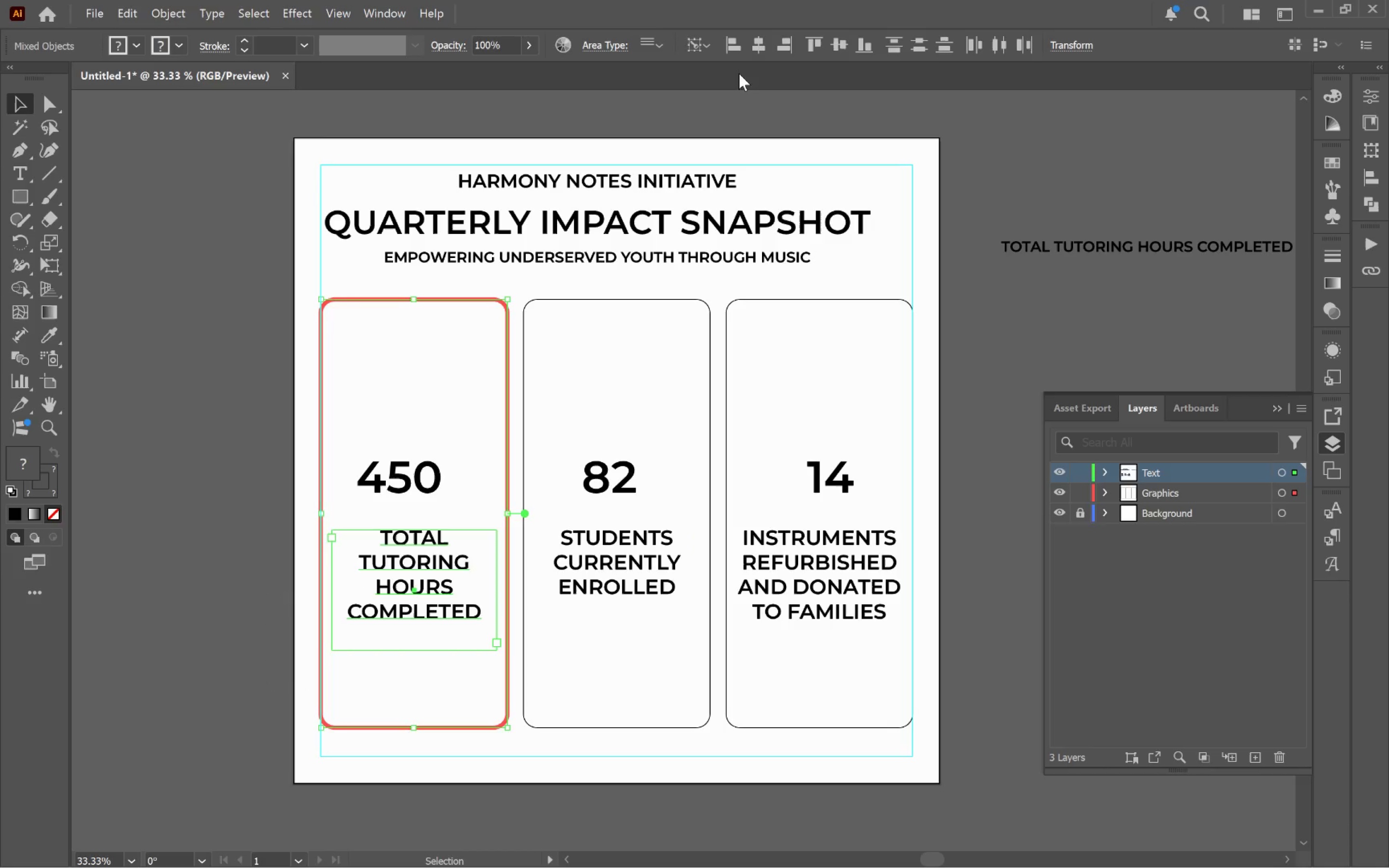 
left_click([764, 44])
 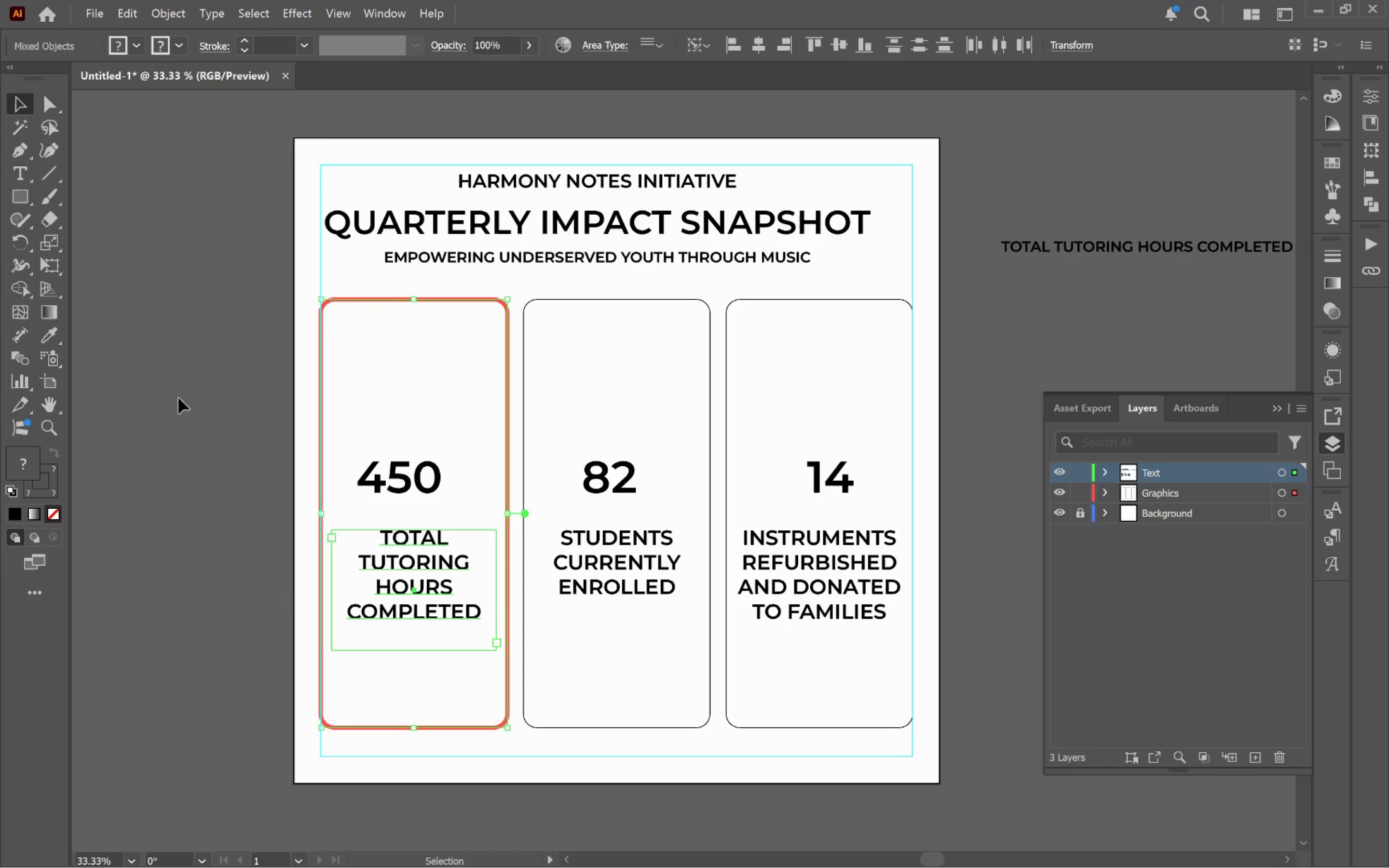 
left_click([179, 421])
 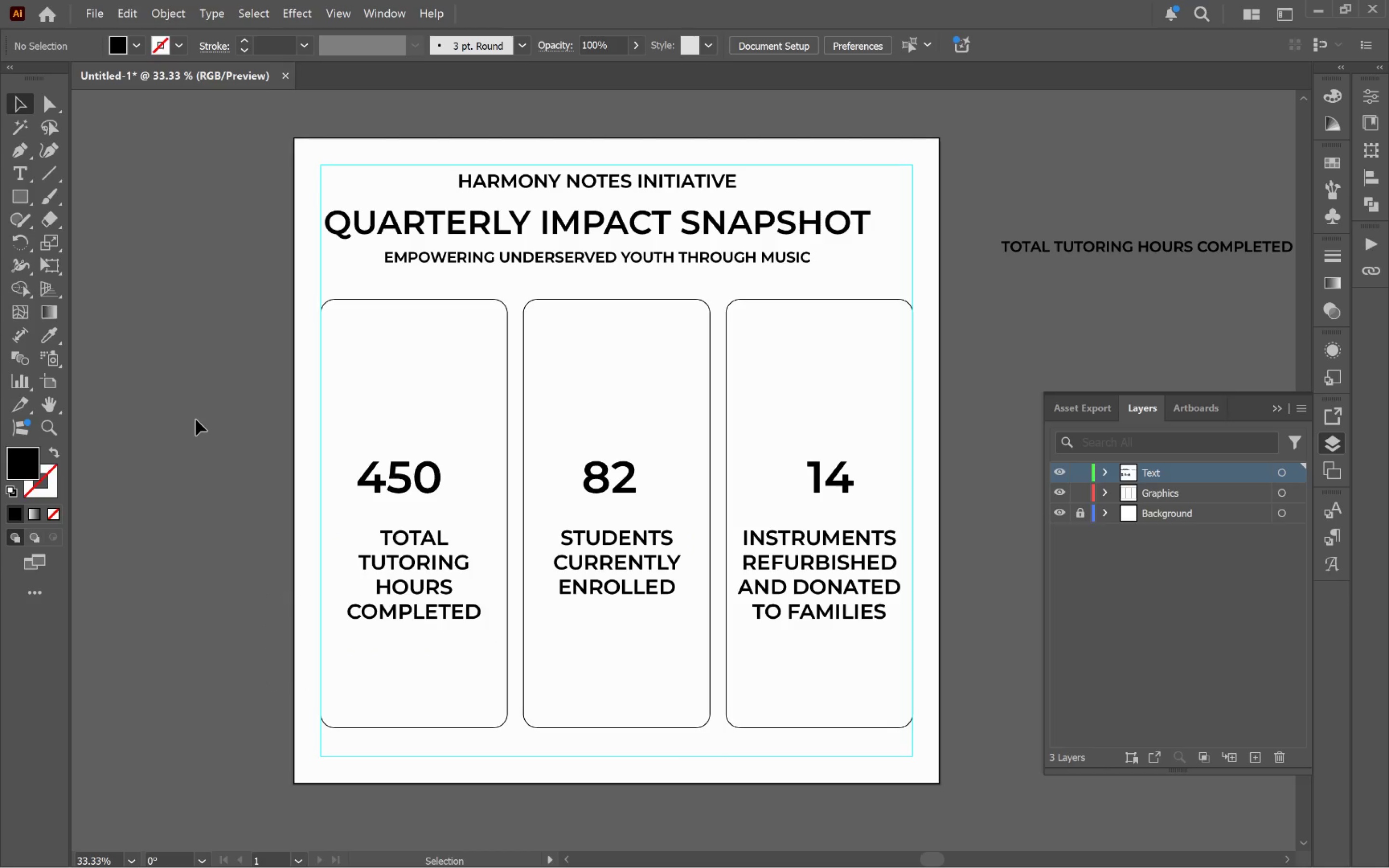 
hold_key(key=Space, duration=1.52)
 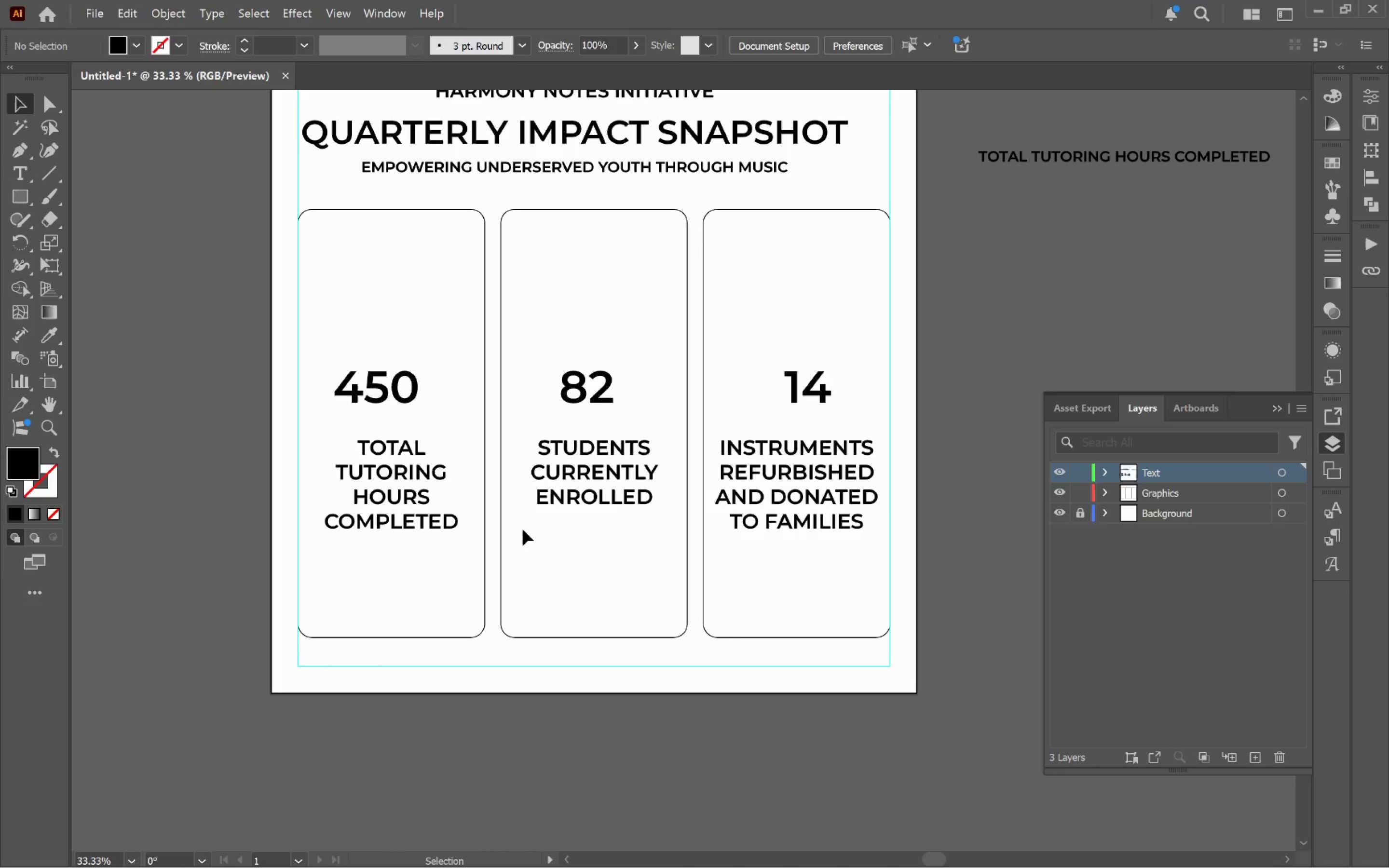 
left_click_drag(start_coordinate=[546, 620], to_coordinate=[523, 529])
 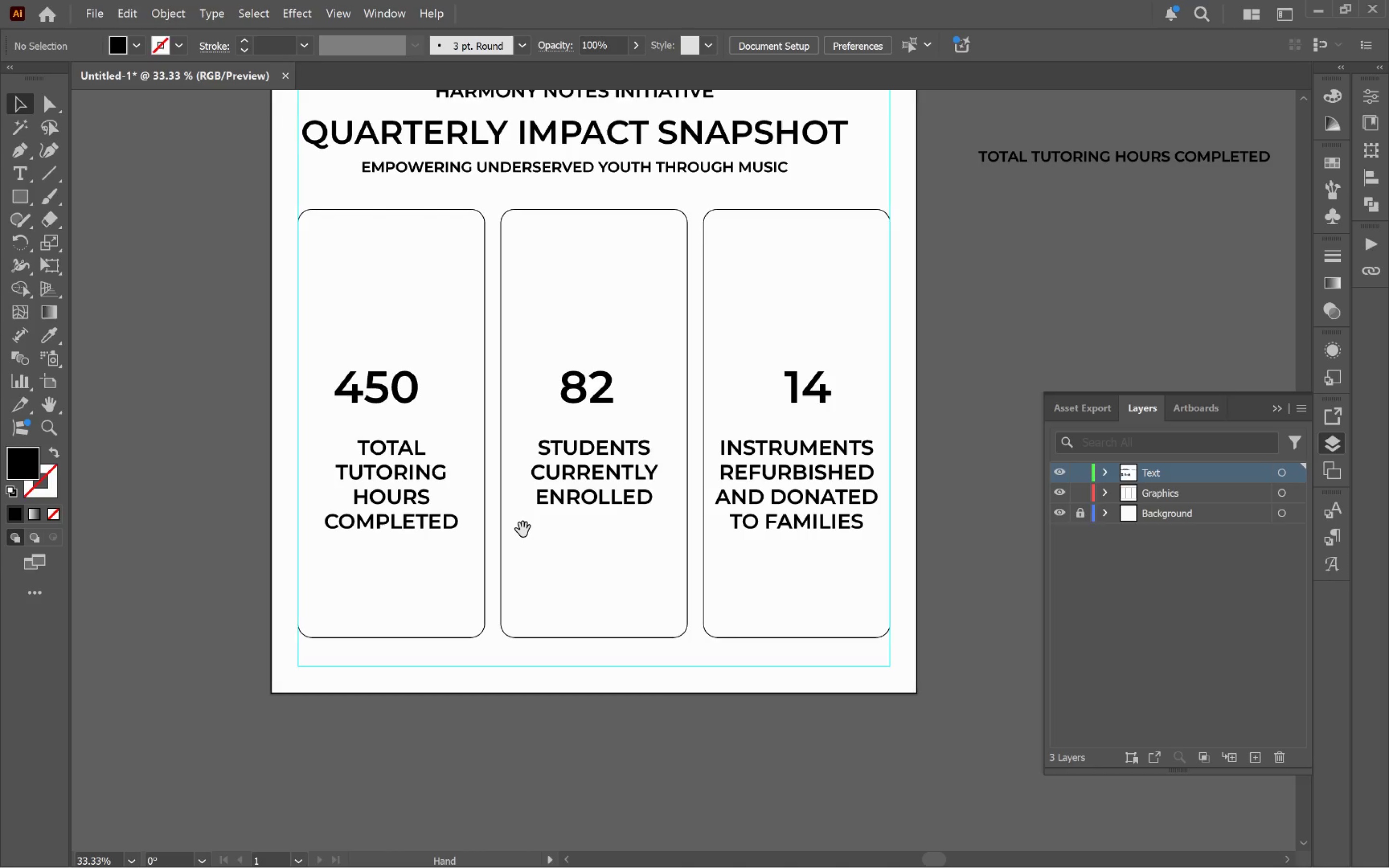 
key(Space)
 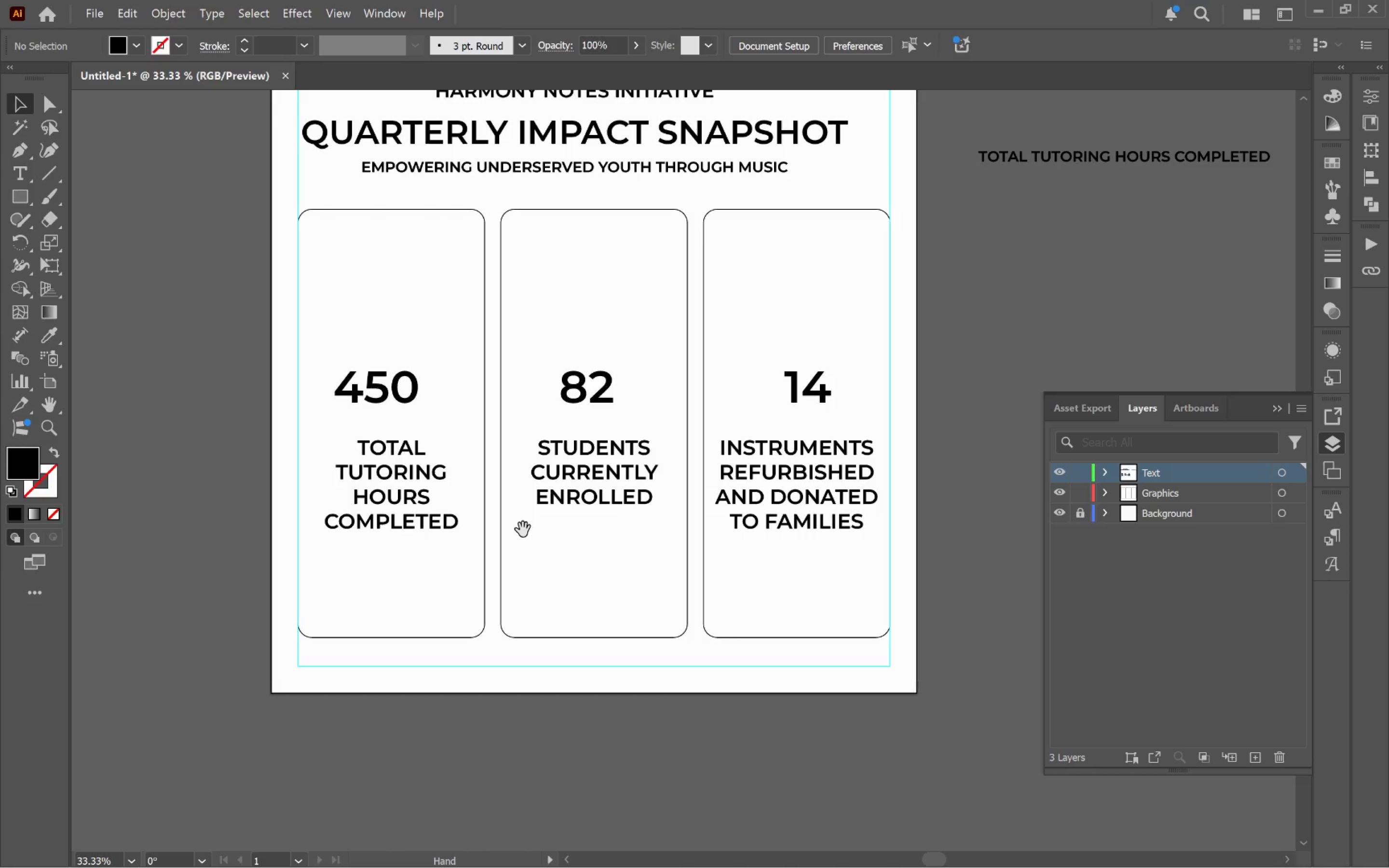 
key(Space)
 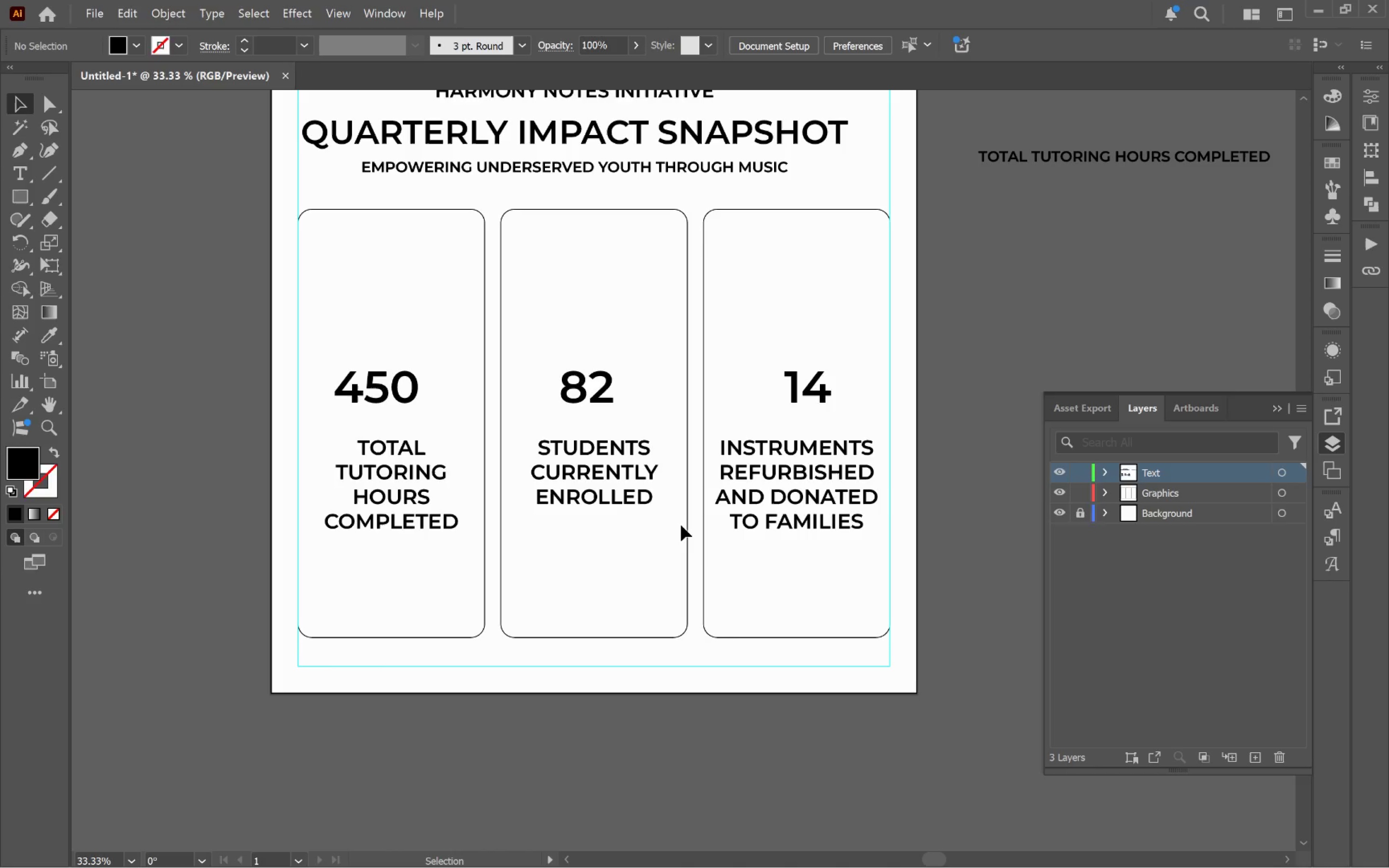 
left_click([413, 393])
 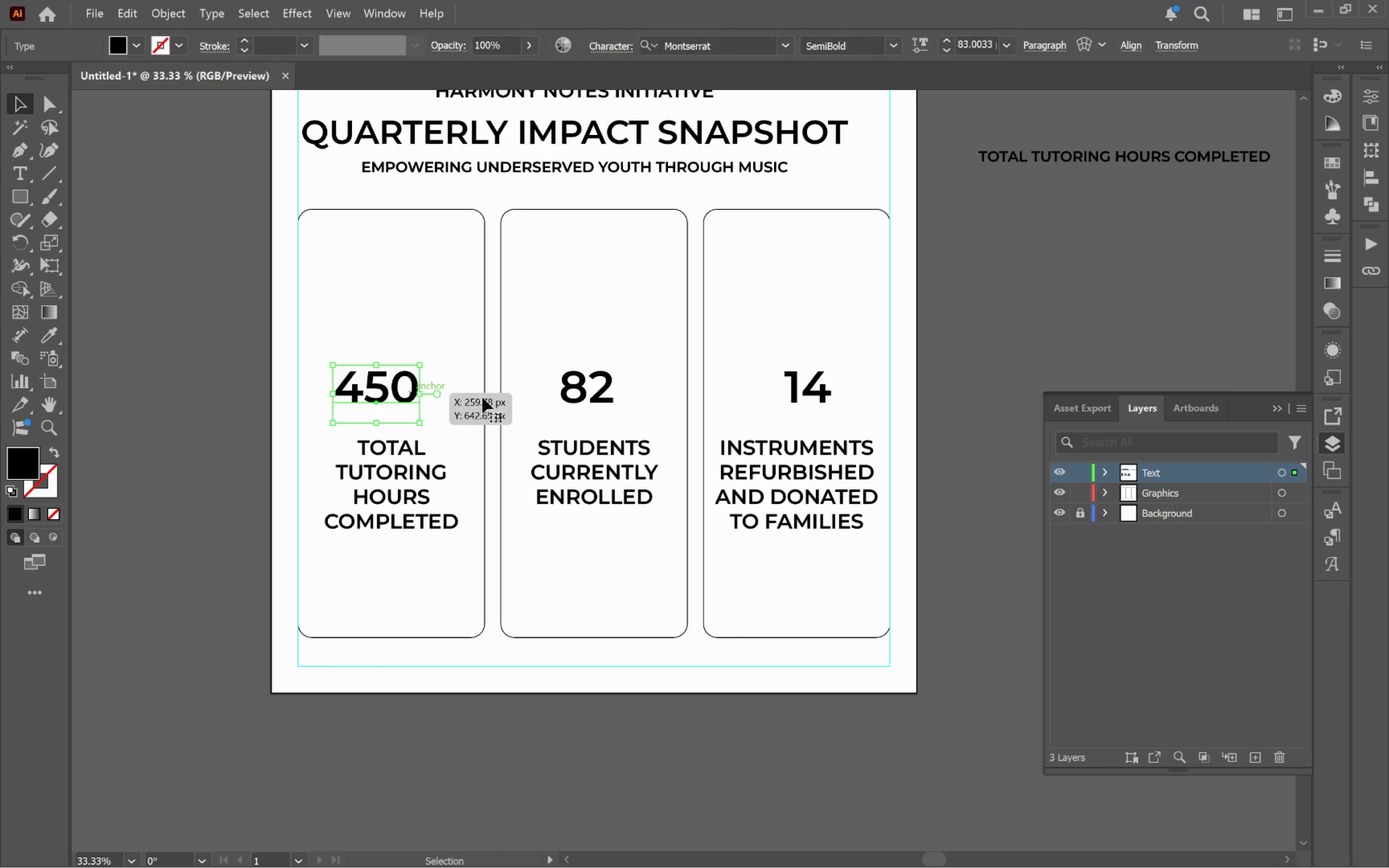 
hold_key(key=ShiftLeft, duration=1.7)
left_click([597, 394])
 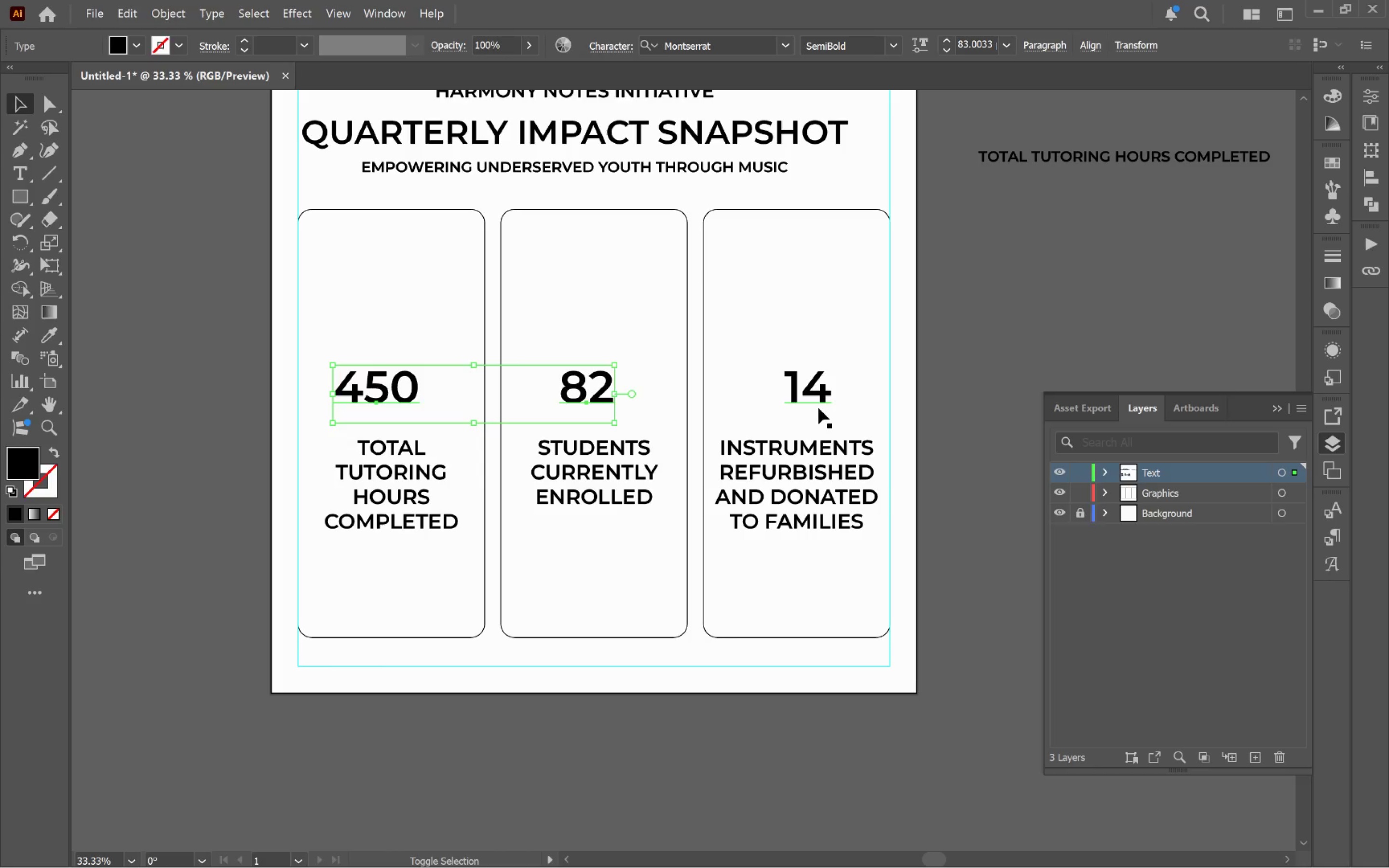 
left_click([820, 401])
 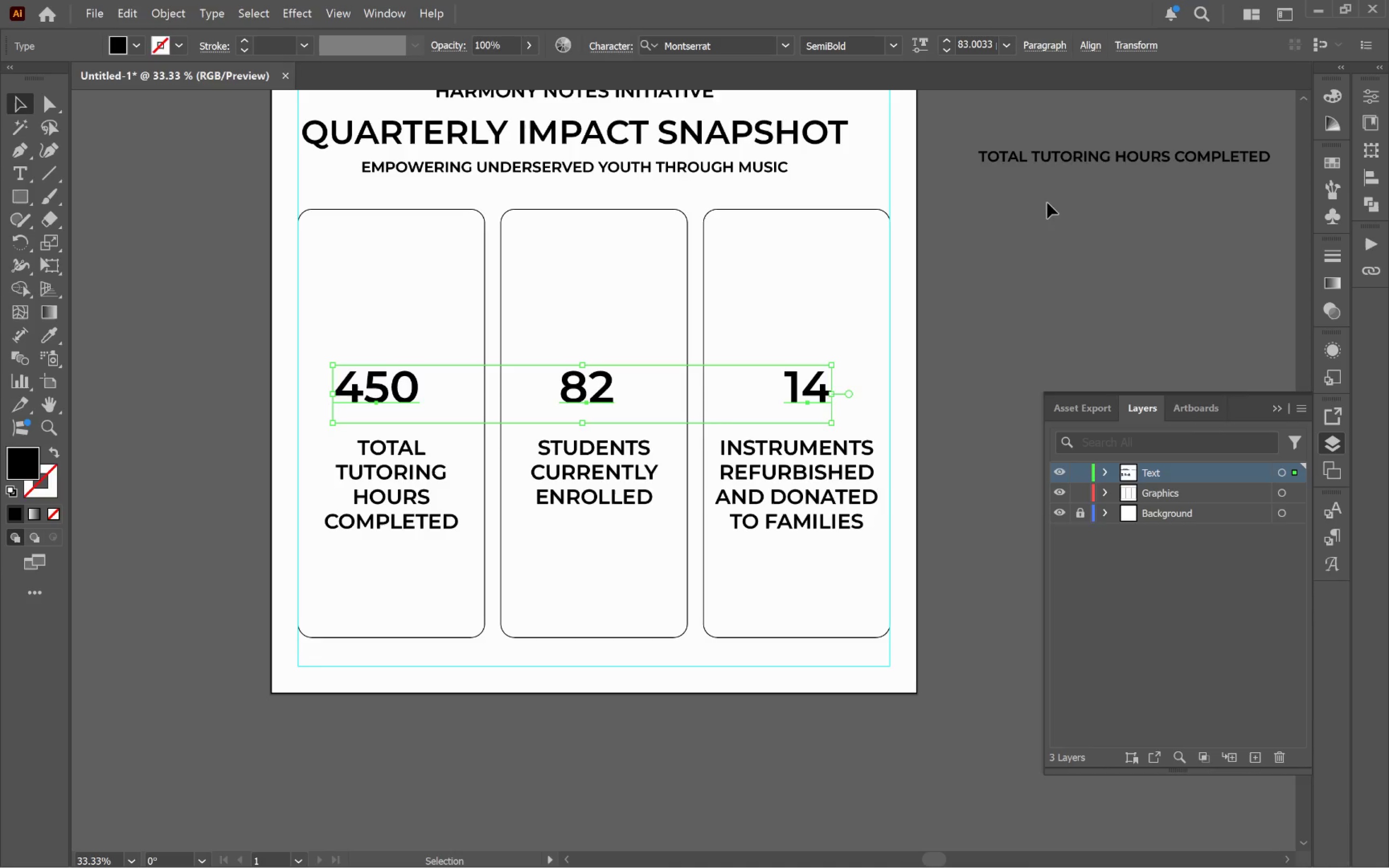 
left_click([1047, 47])
 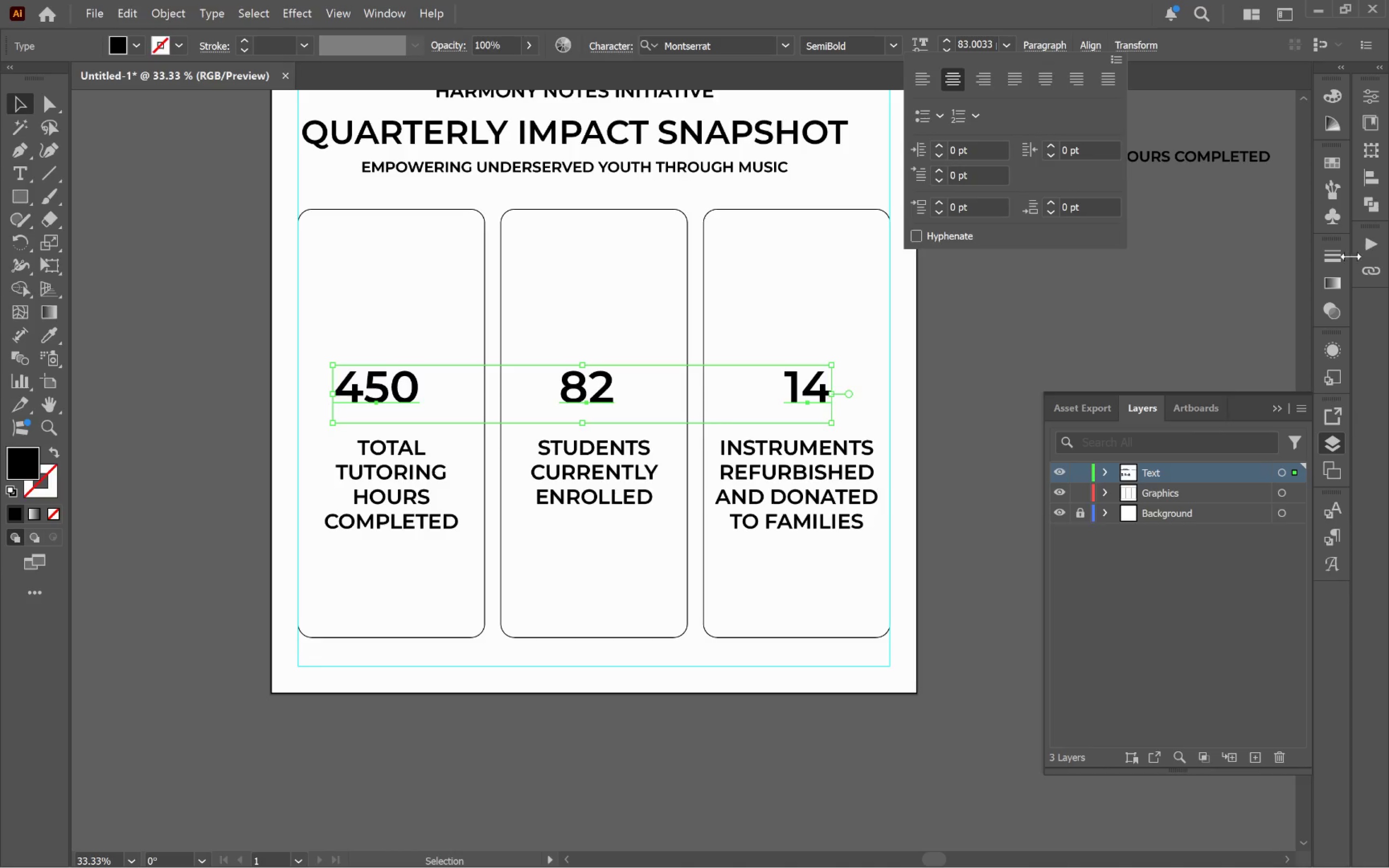 
wait(6.8)
 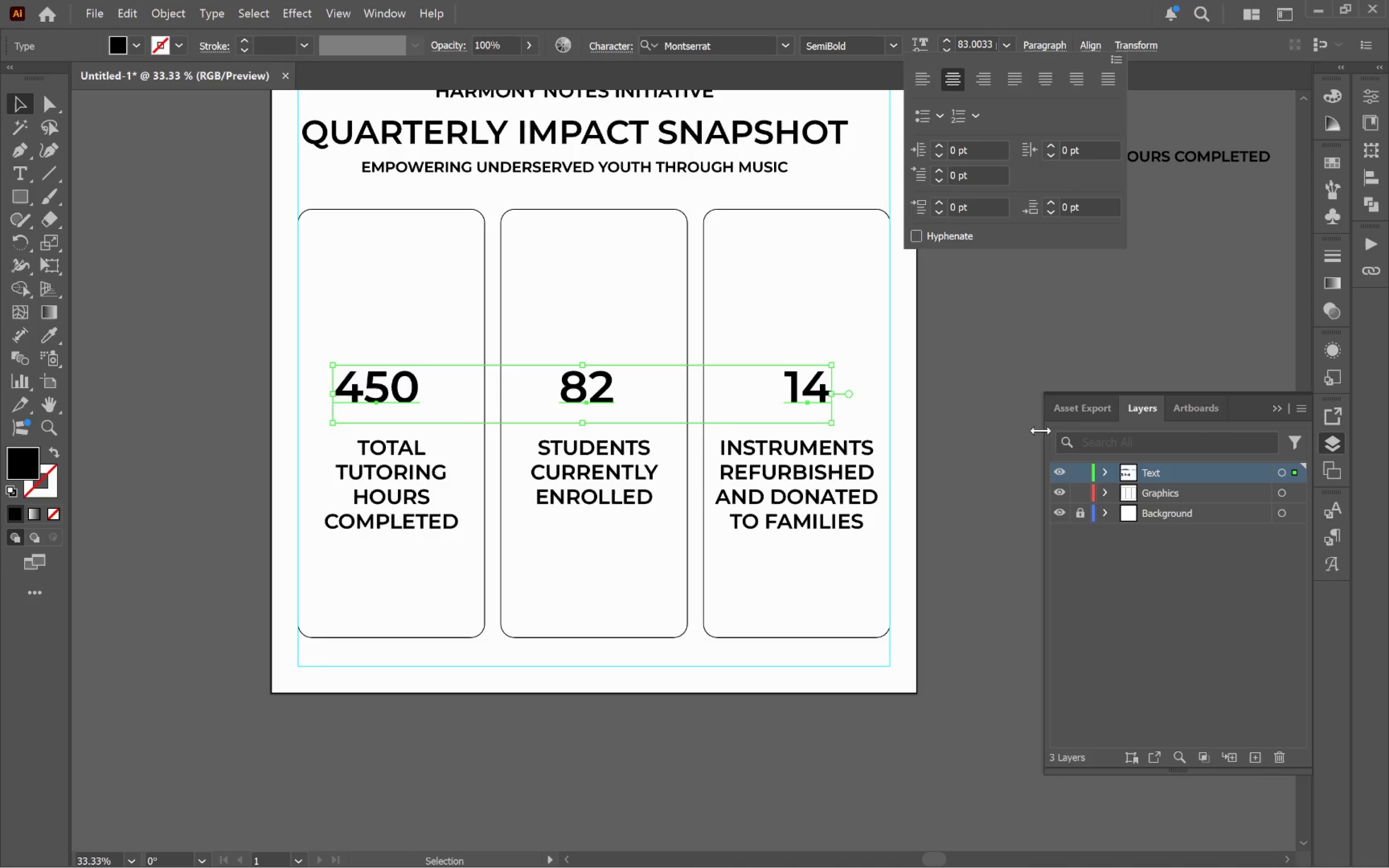 
left_click([1385, 97])
 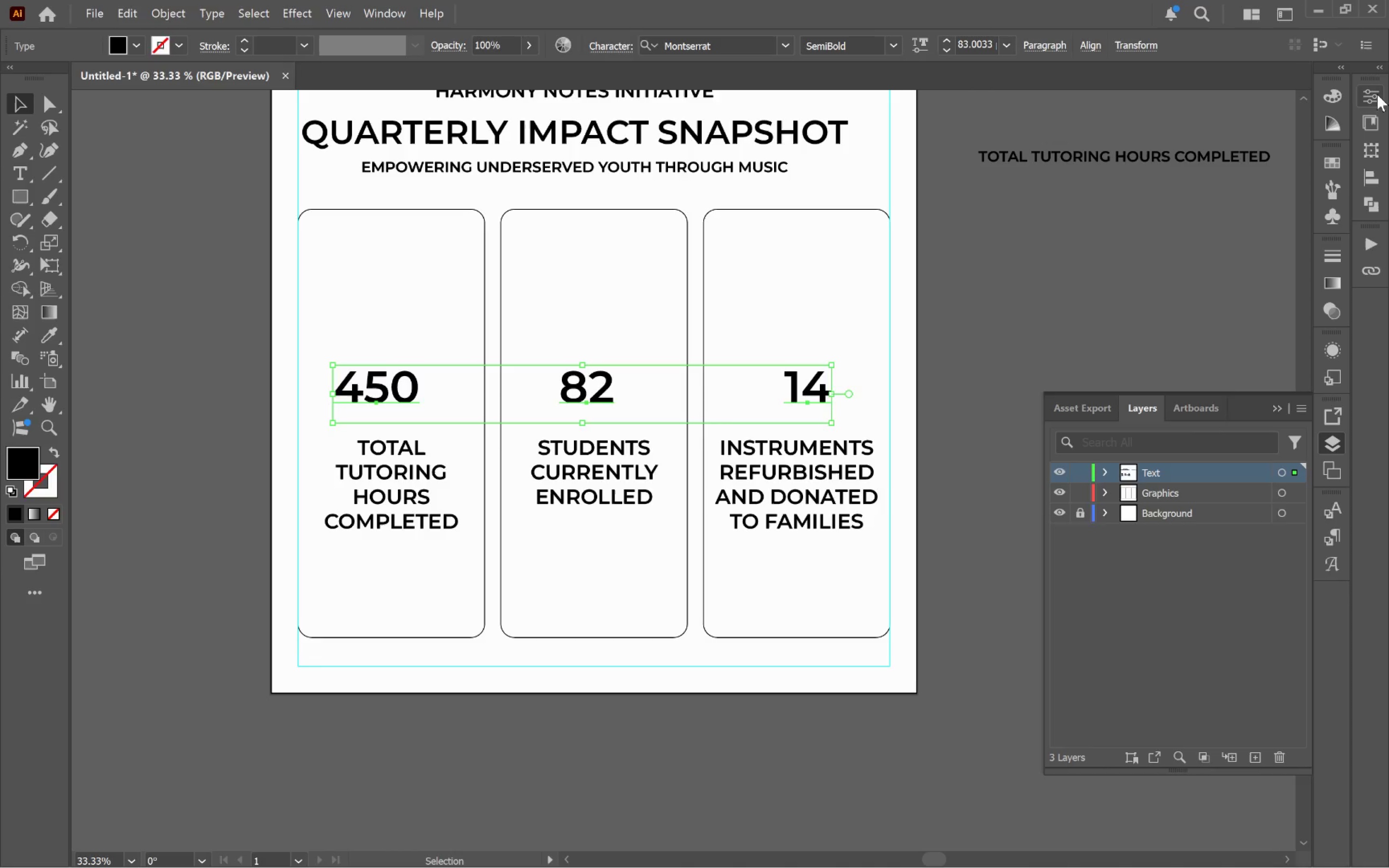 
left_click([1372, 94])
 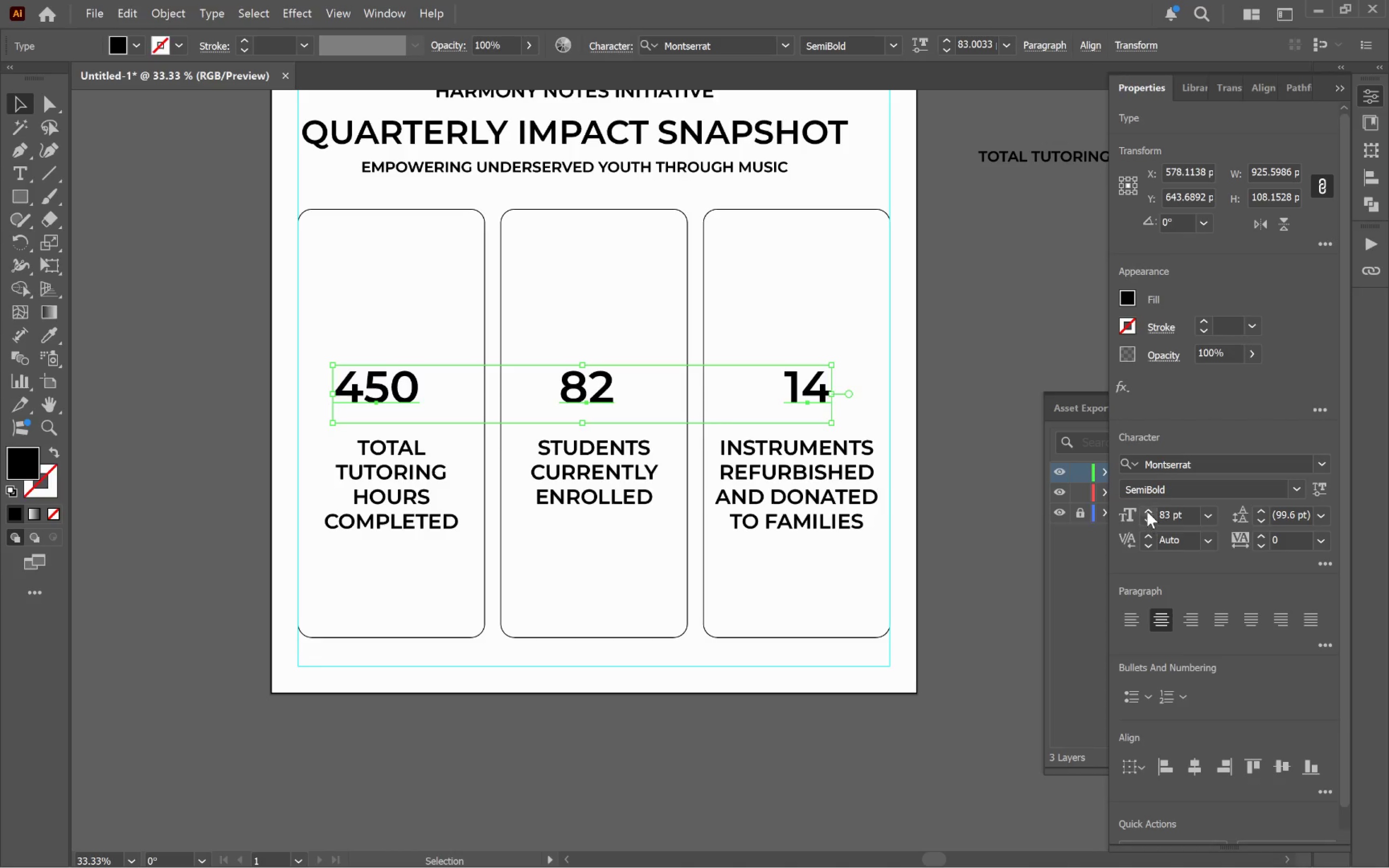 
double_click([1147, 509])
 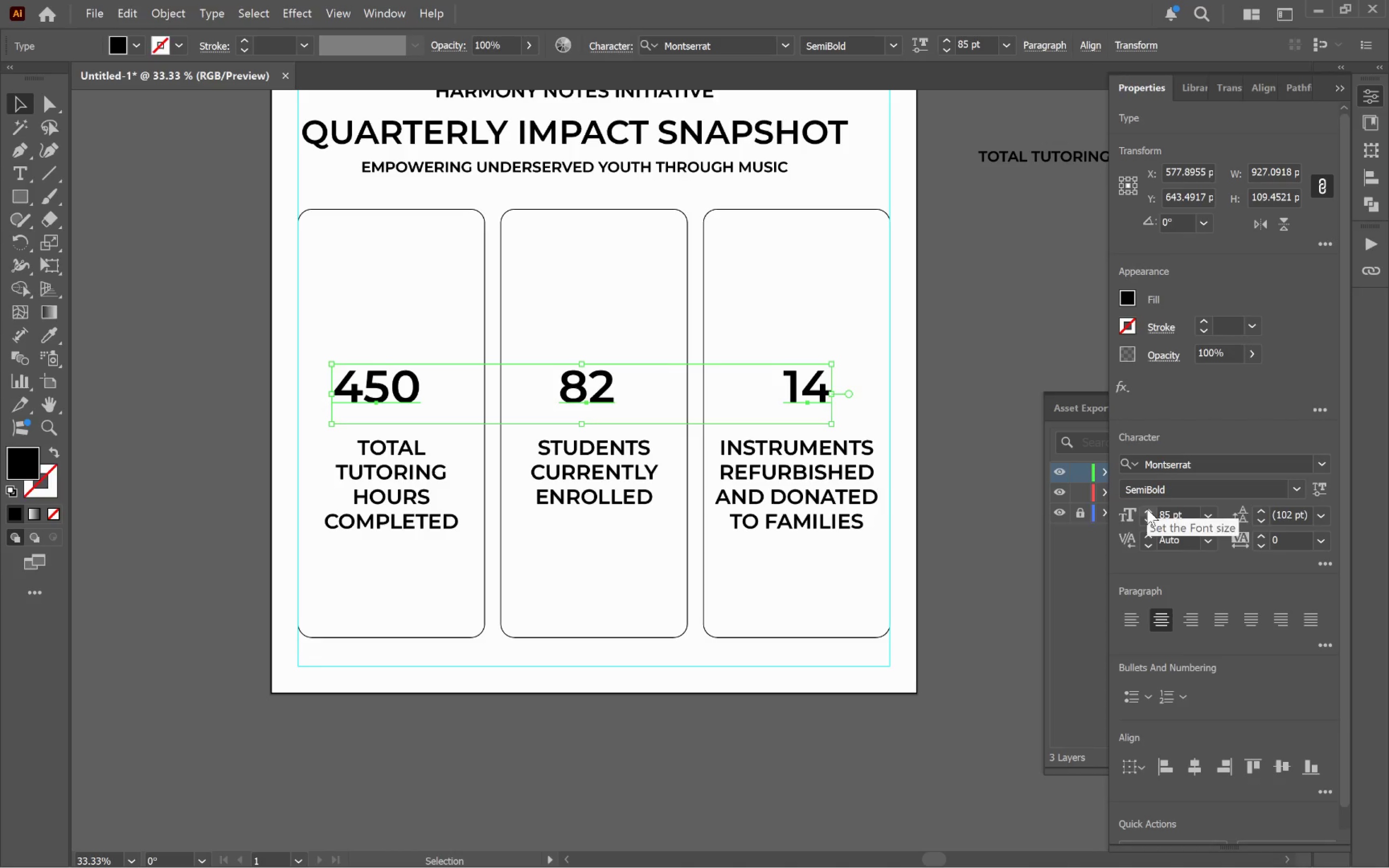 
triple_click([1147, 509])
 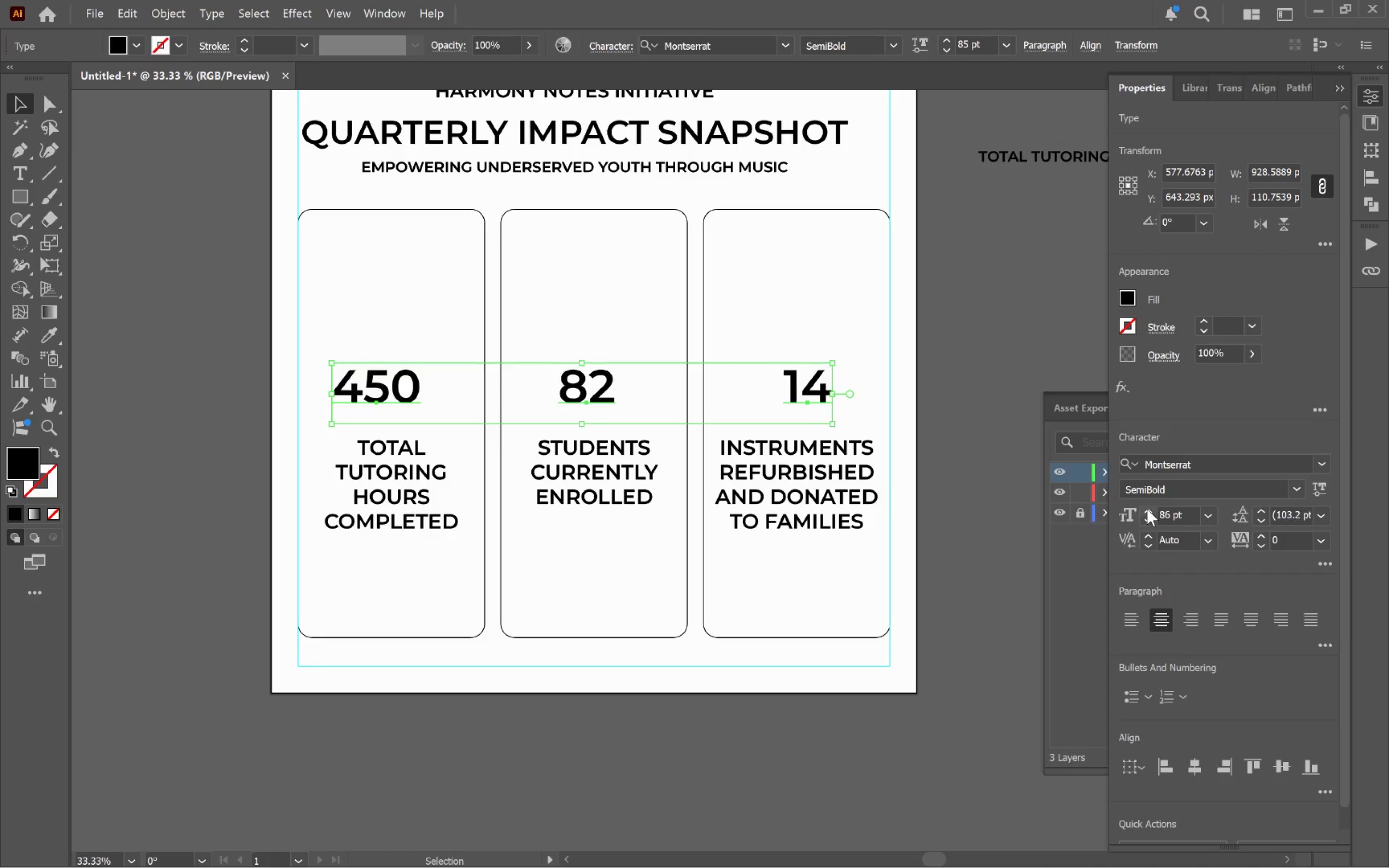 
triple_click([1147, 509])
 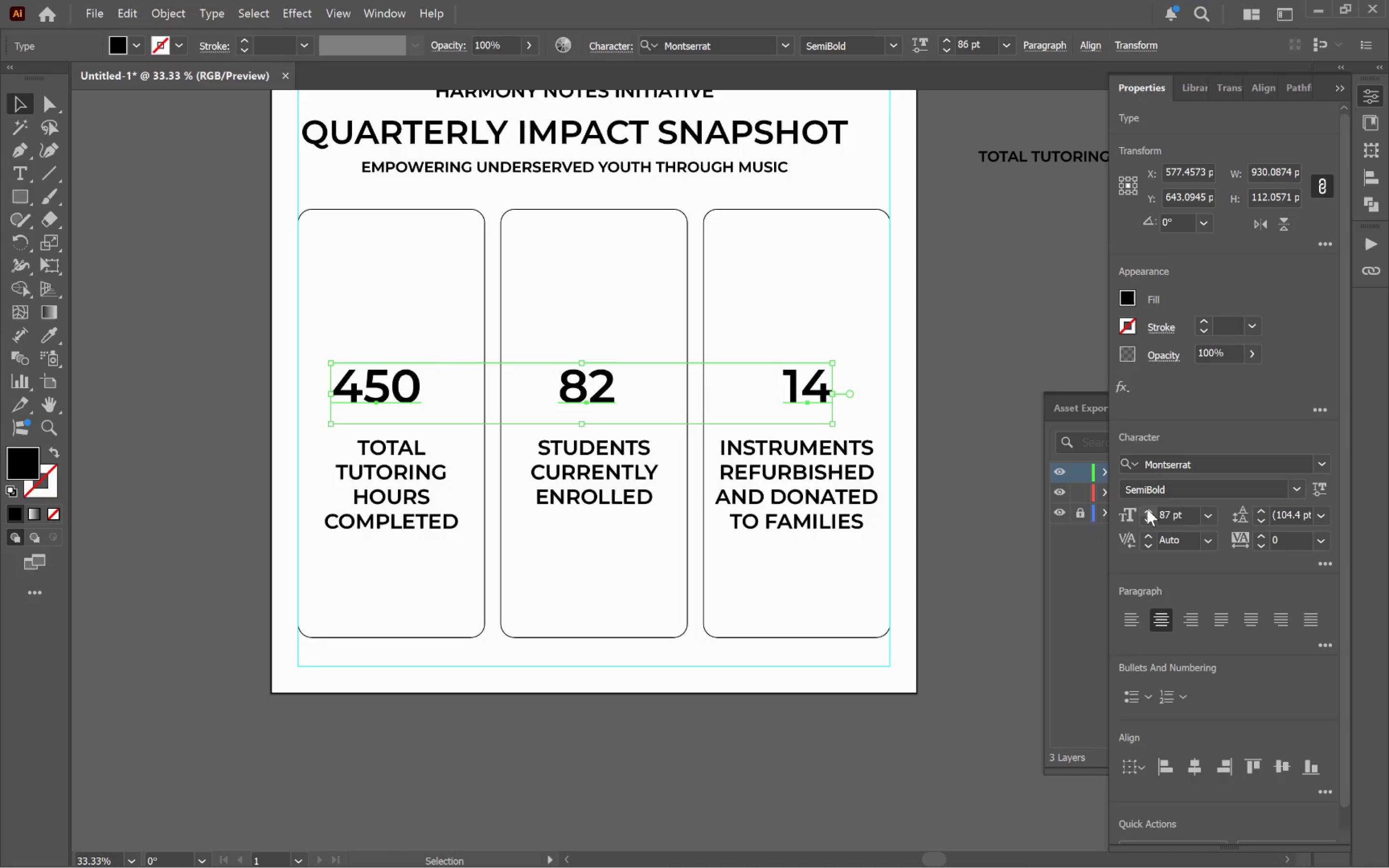 
triple_click([1147, 509])
 